 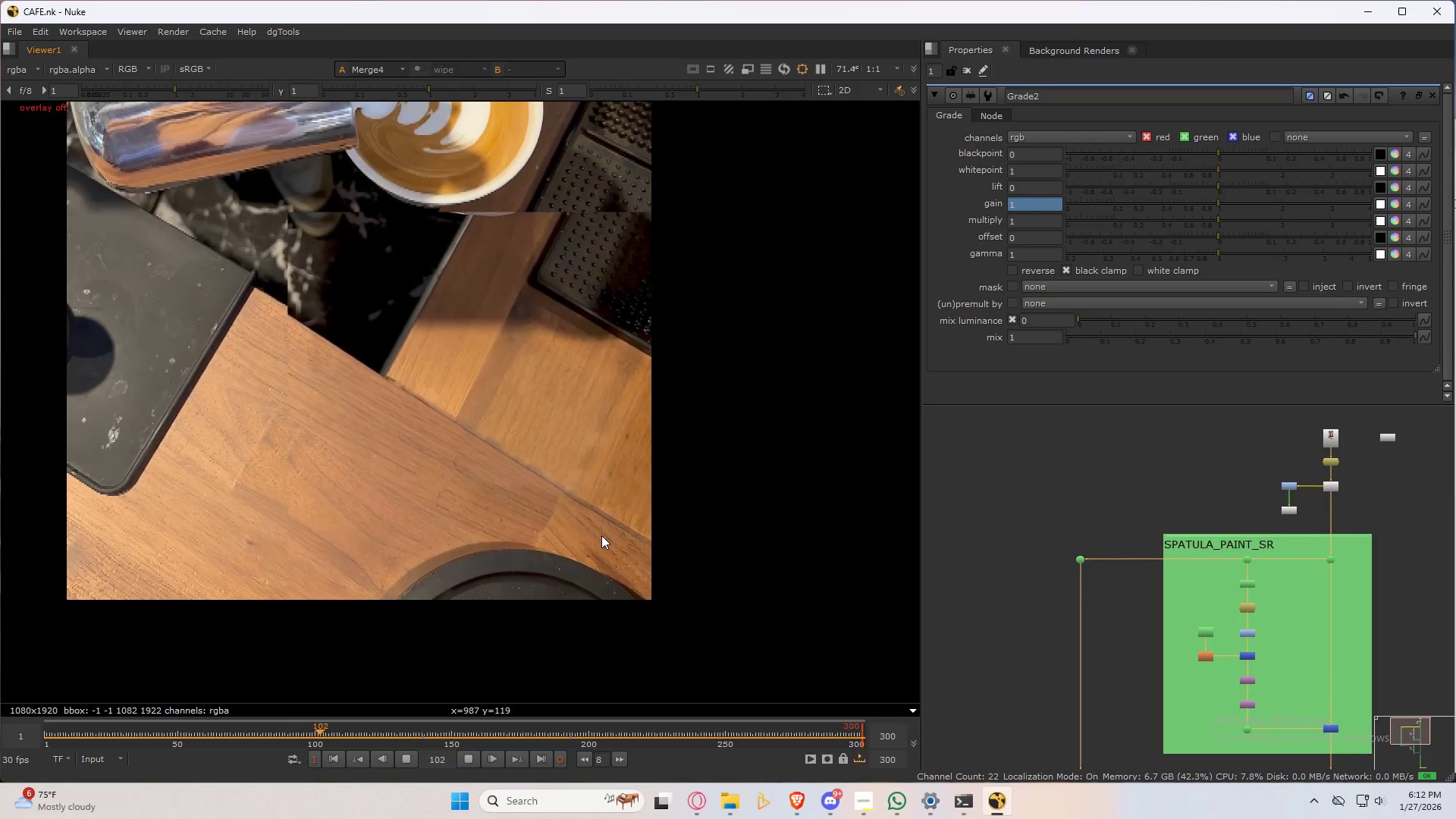 
key(K)
 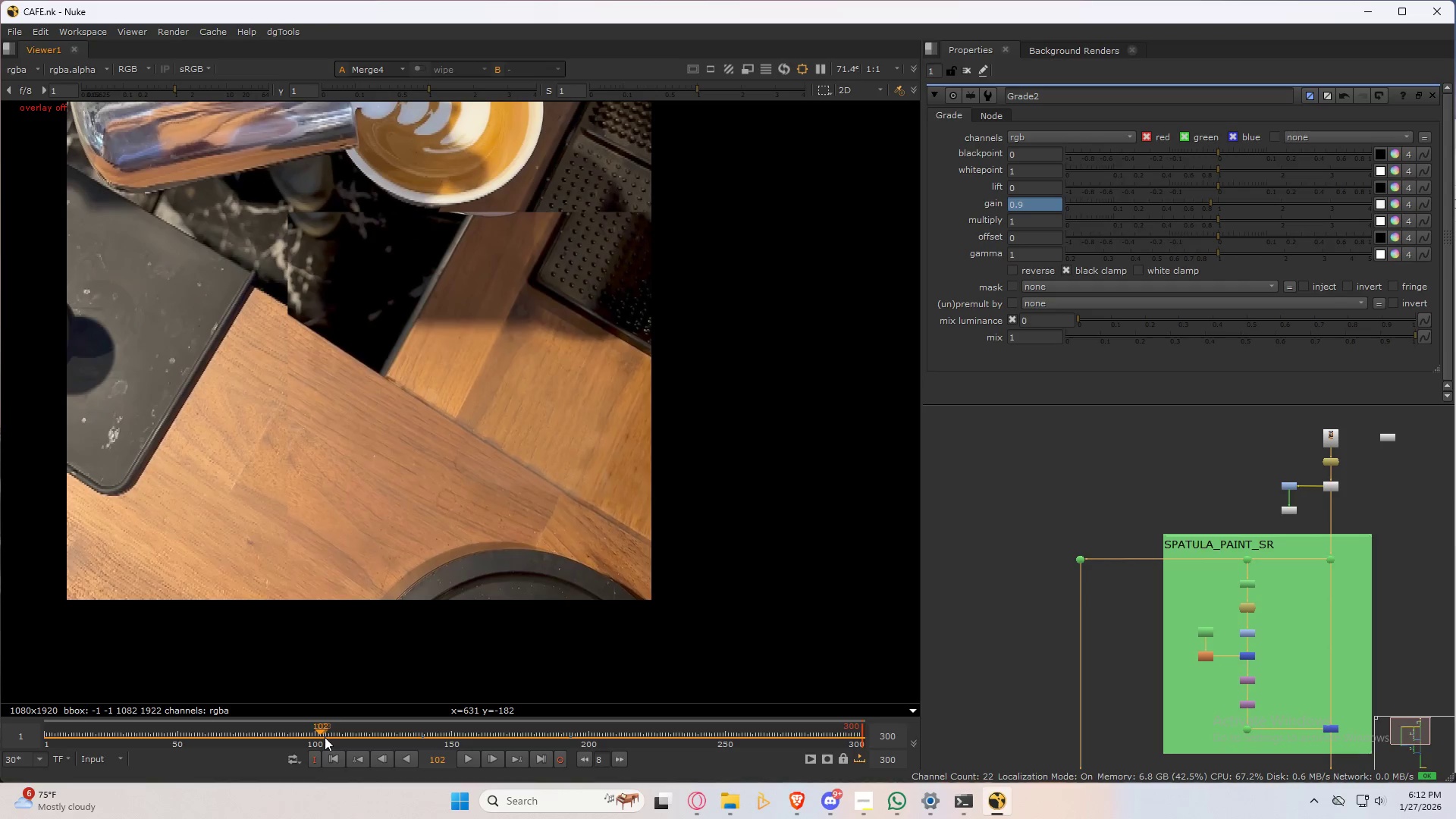 
left_click_drag(start_coordinate=[321, 733], to_coordinate=[359, 743])
 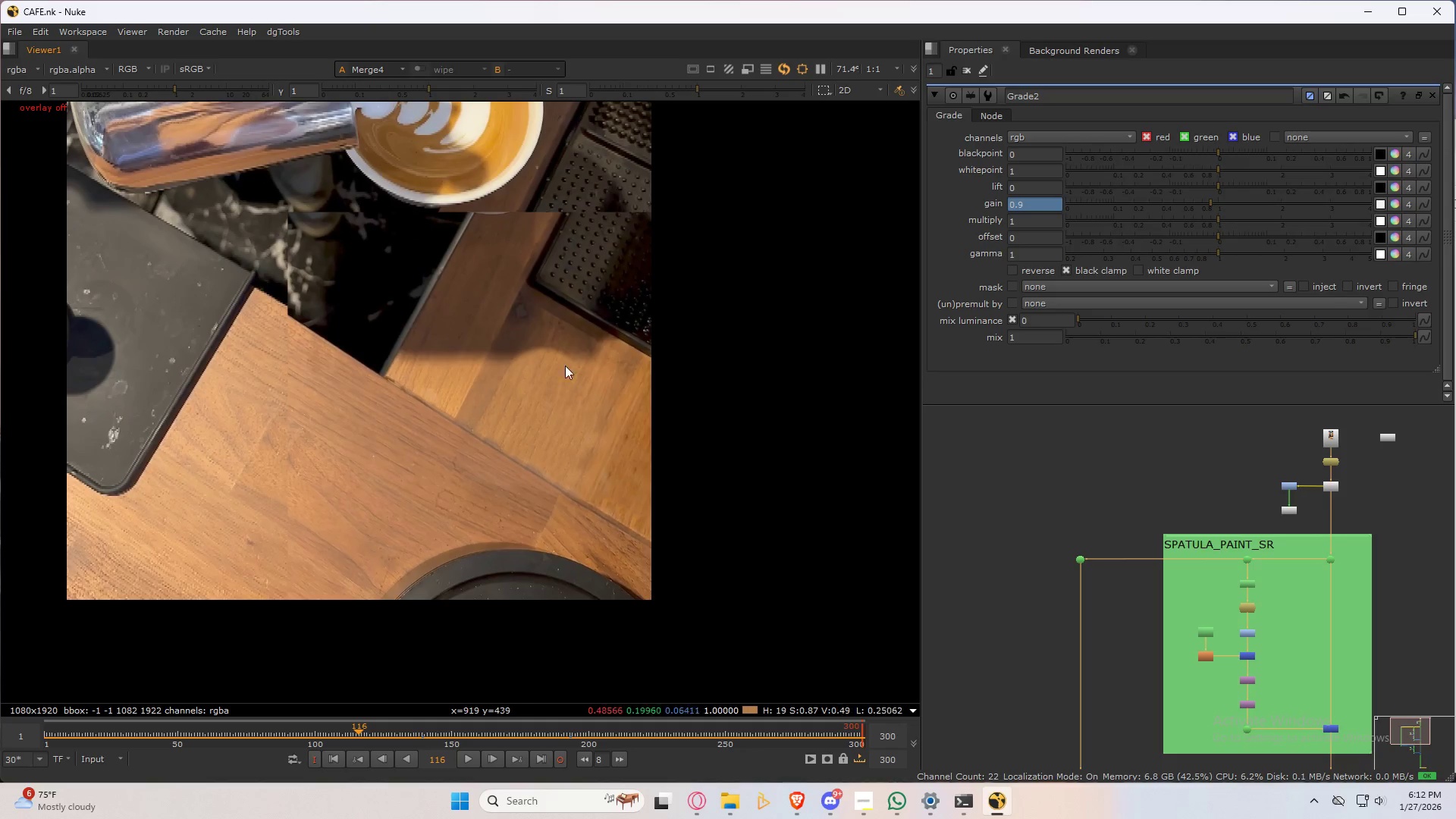 
left_click([561, 387])
 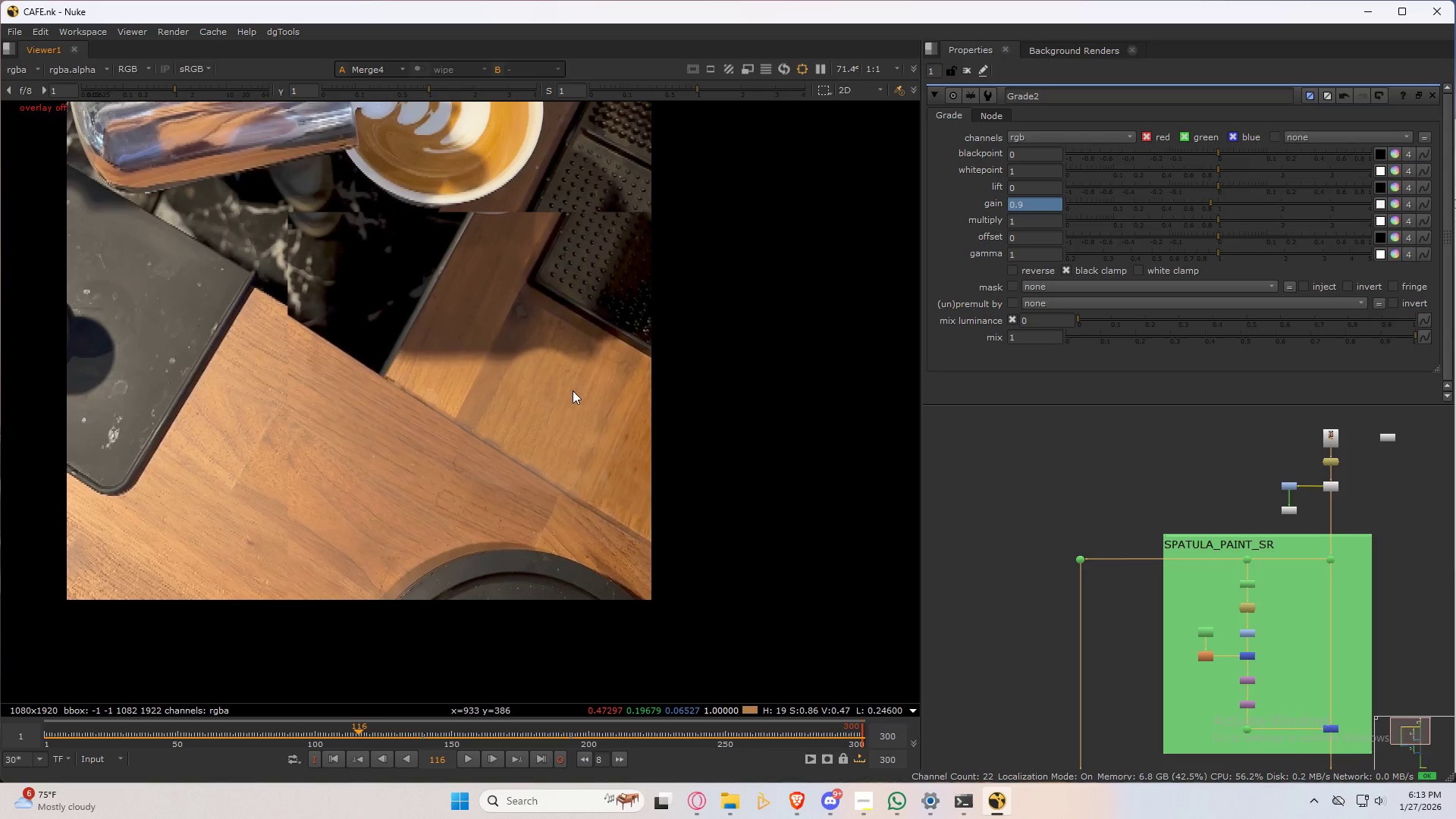 
left_click([573, 387])
 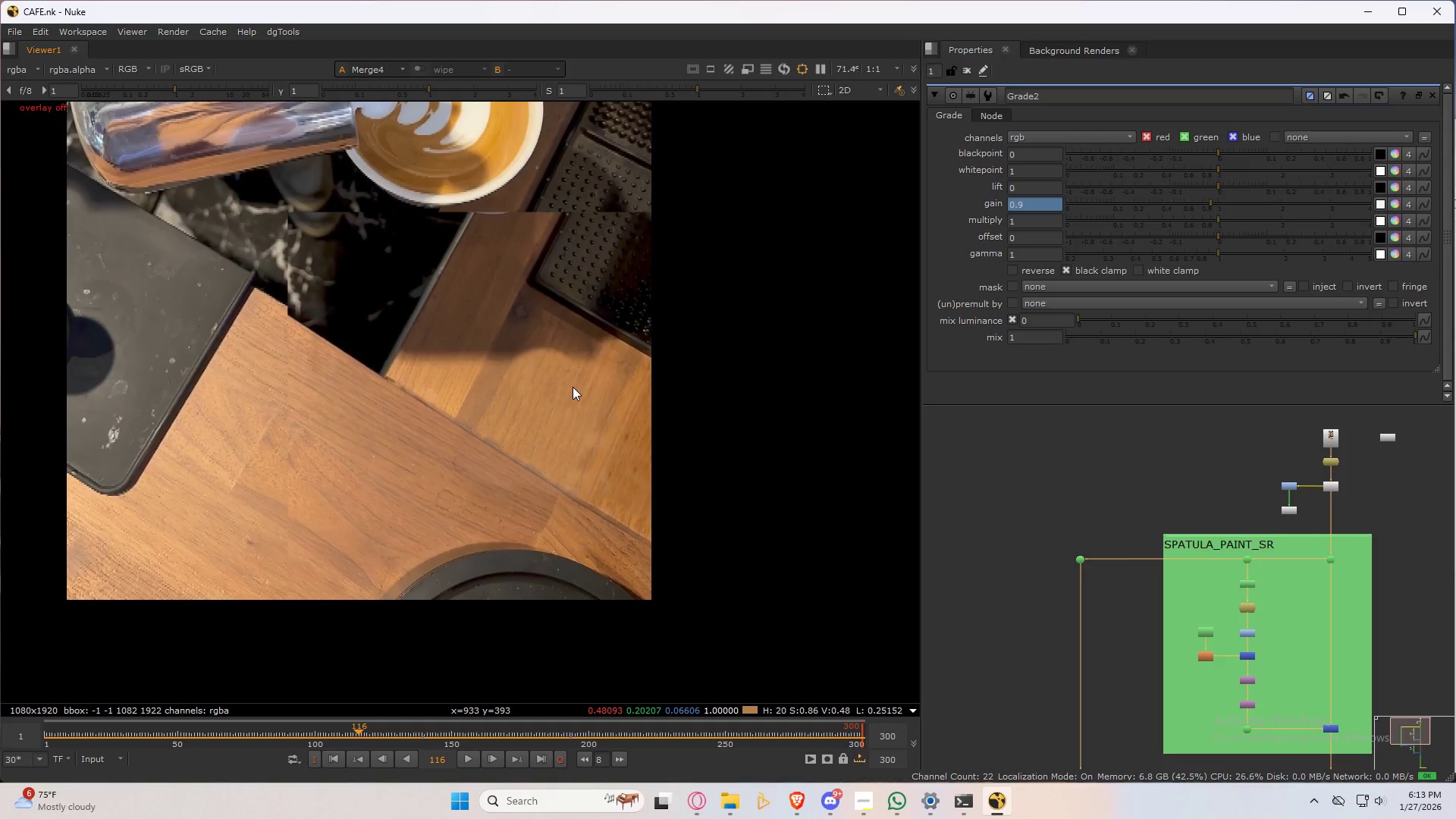 
type(32)
 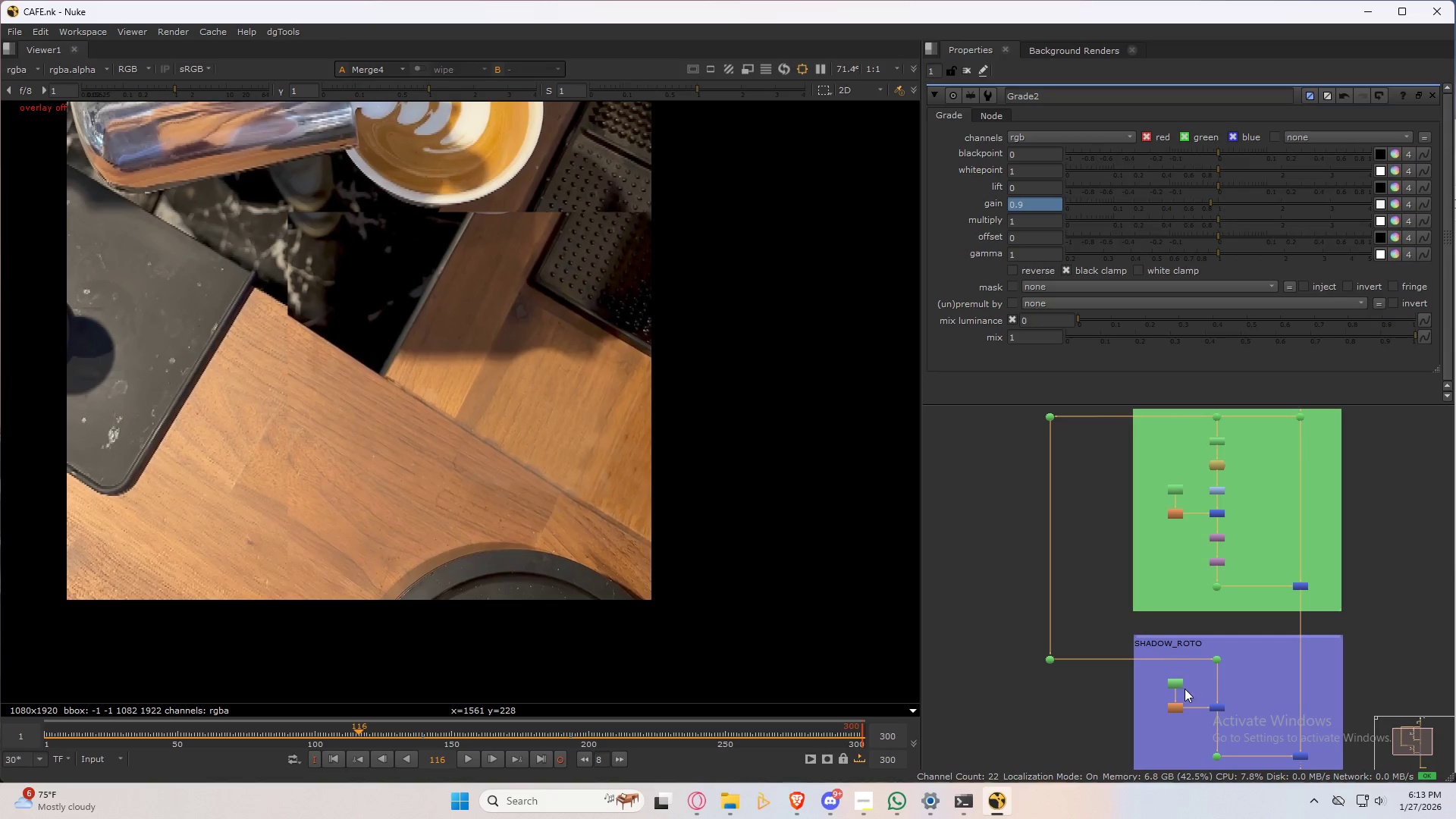 
double_click([1177, 684])
 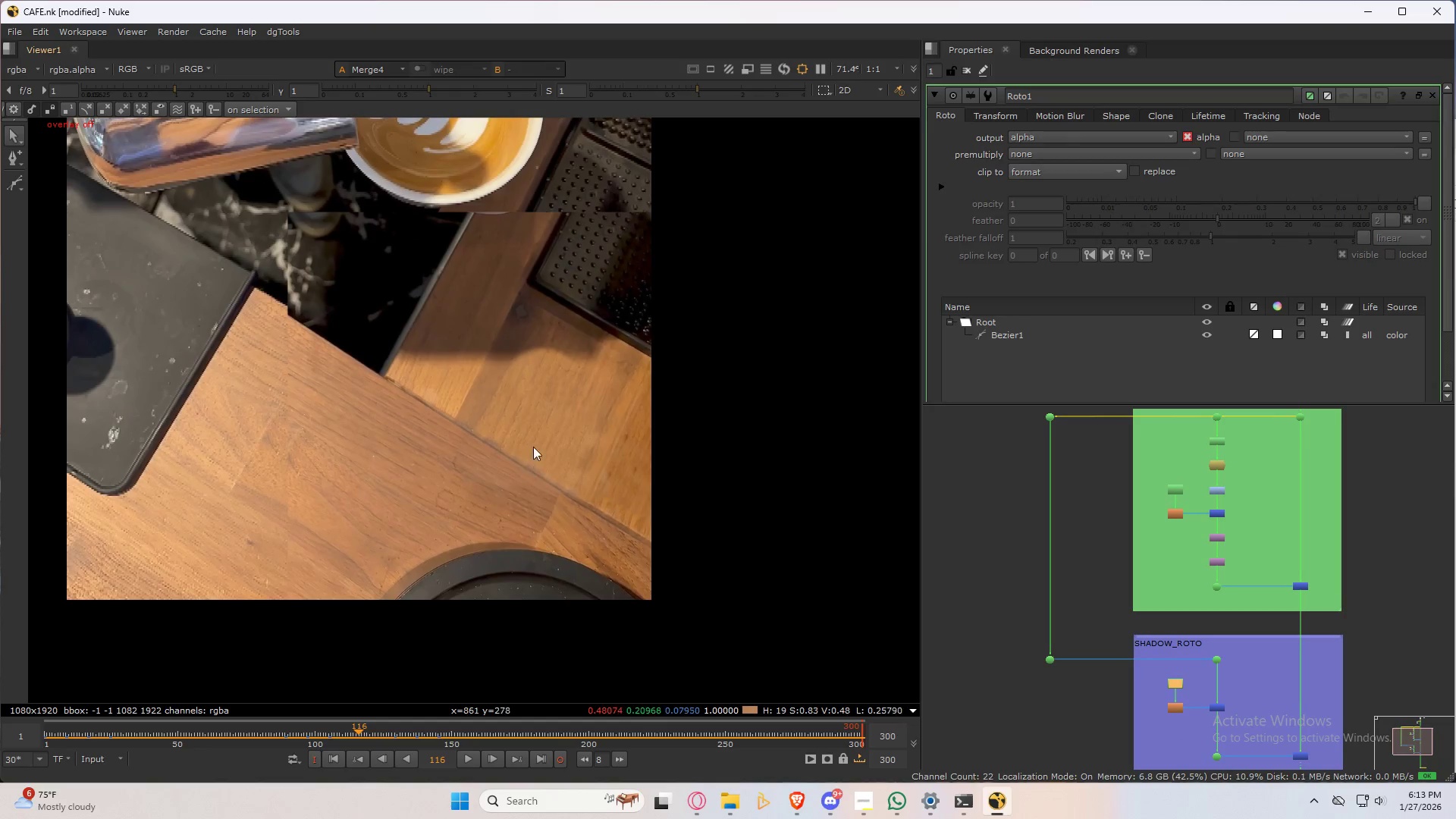 
key(Q)
 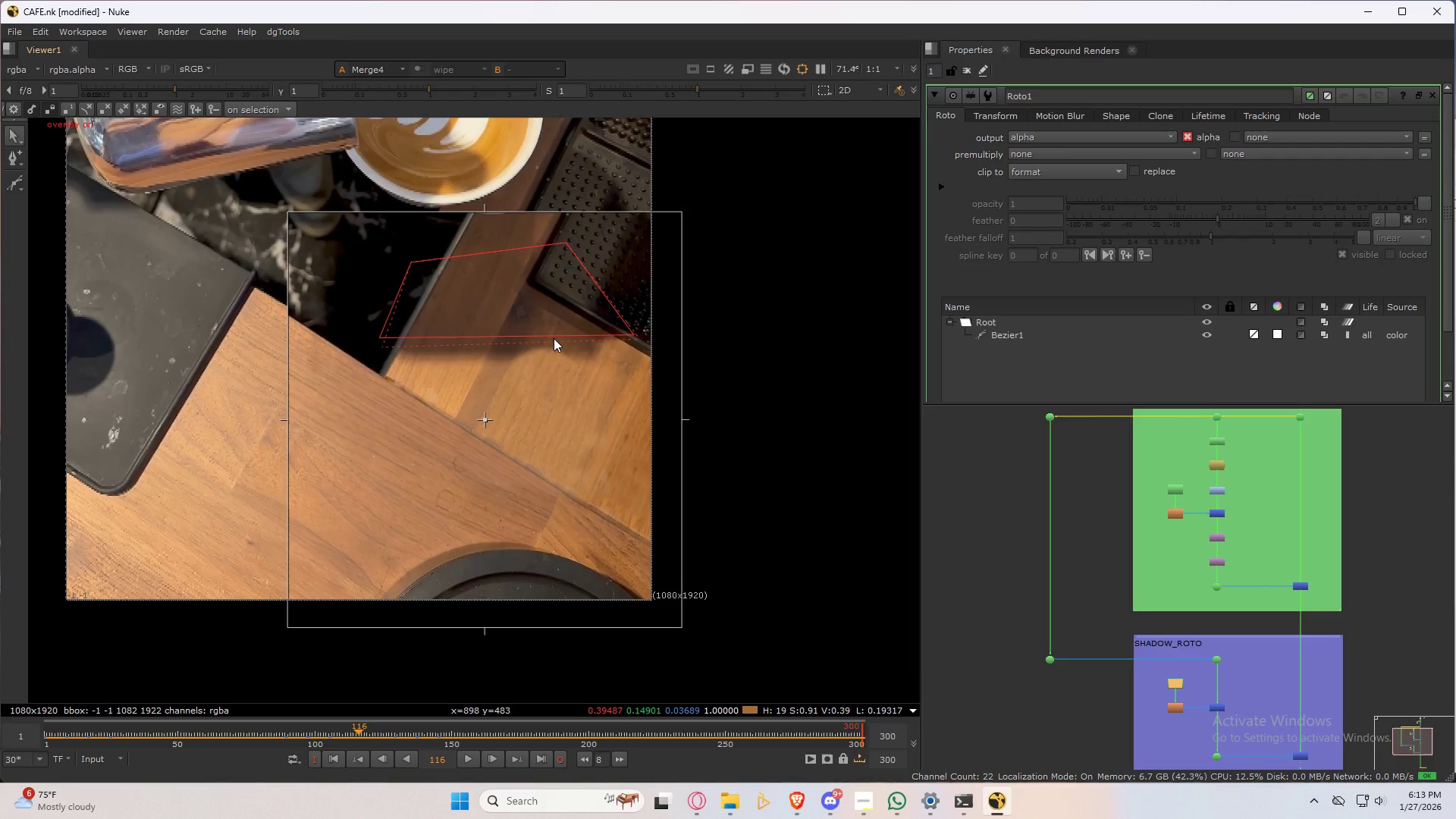 
left_click([554, 338])
 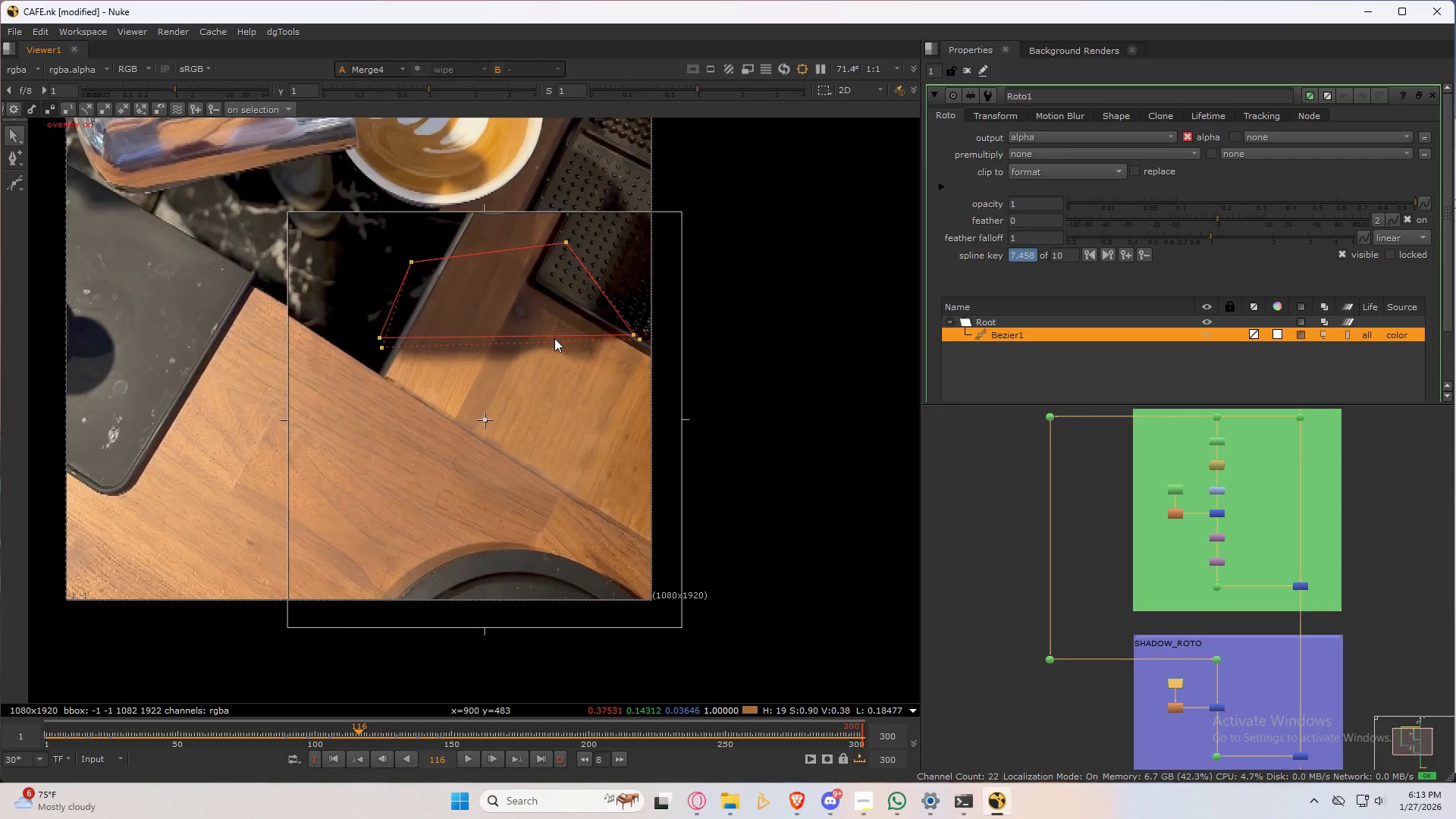 
key(Control+ControlLeft)
 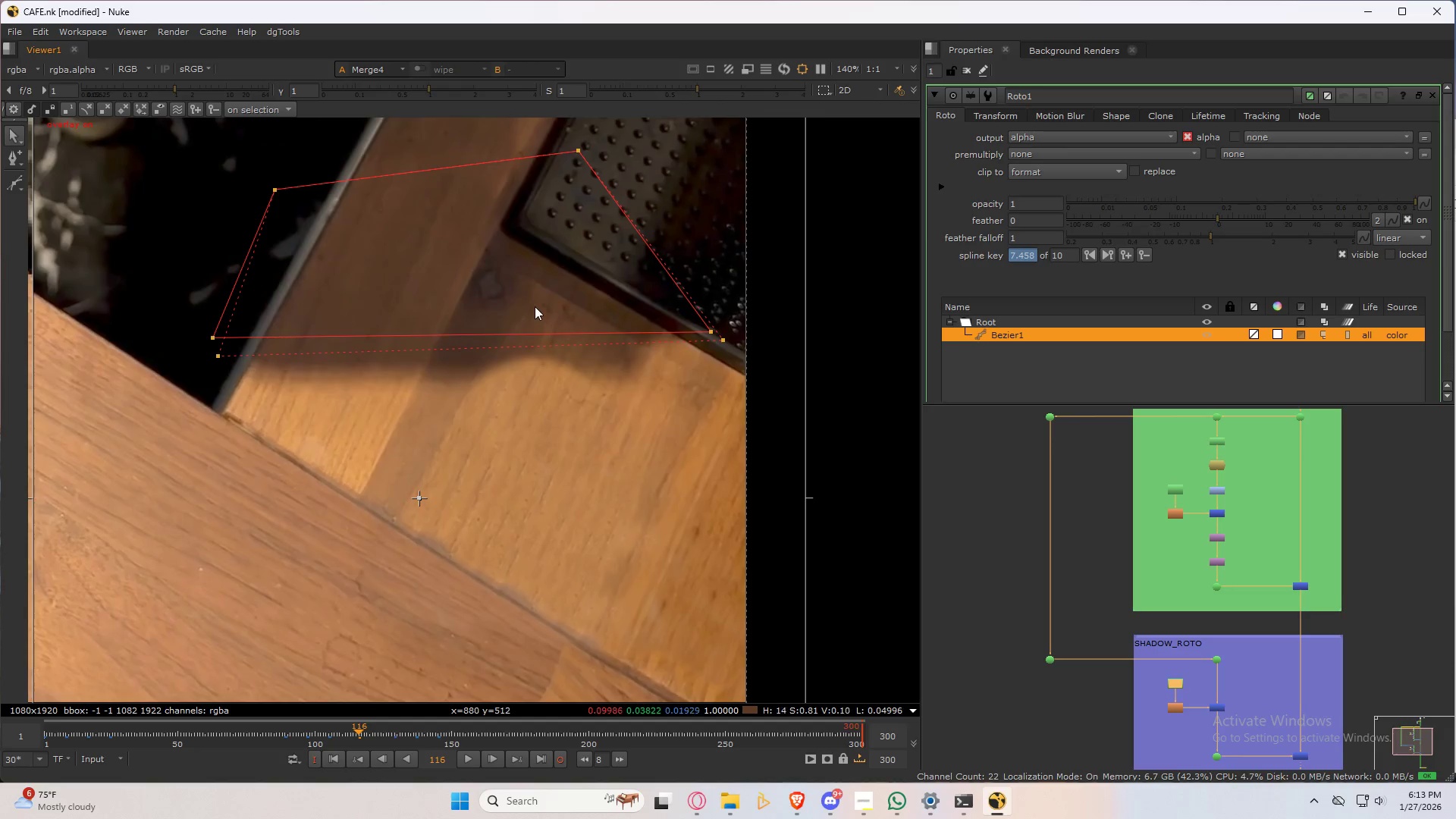 
key(Control+A)
 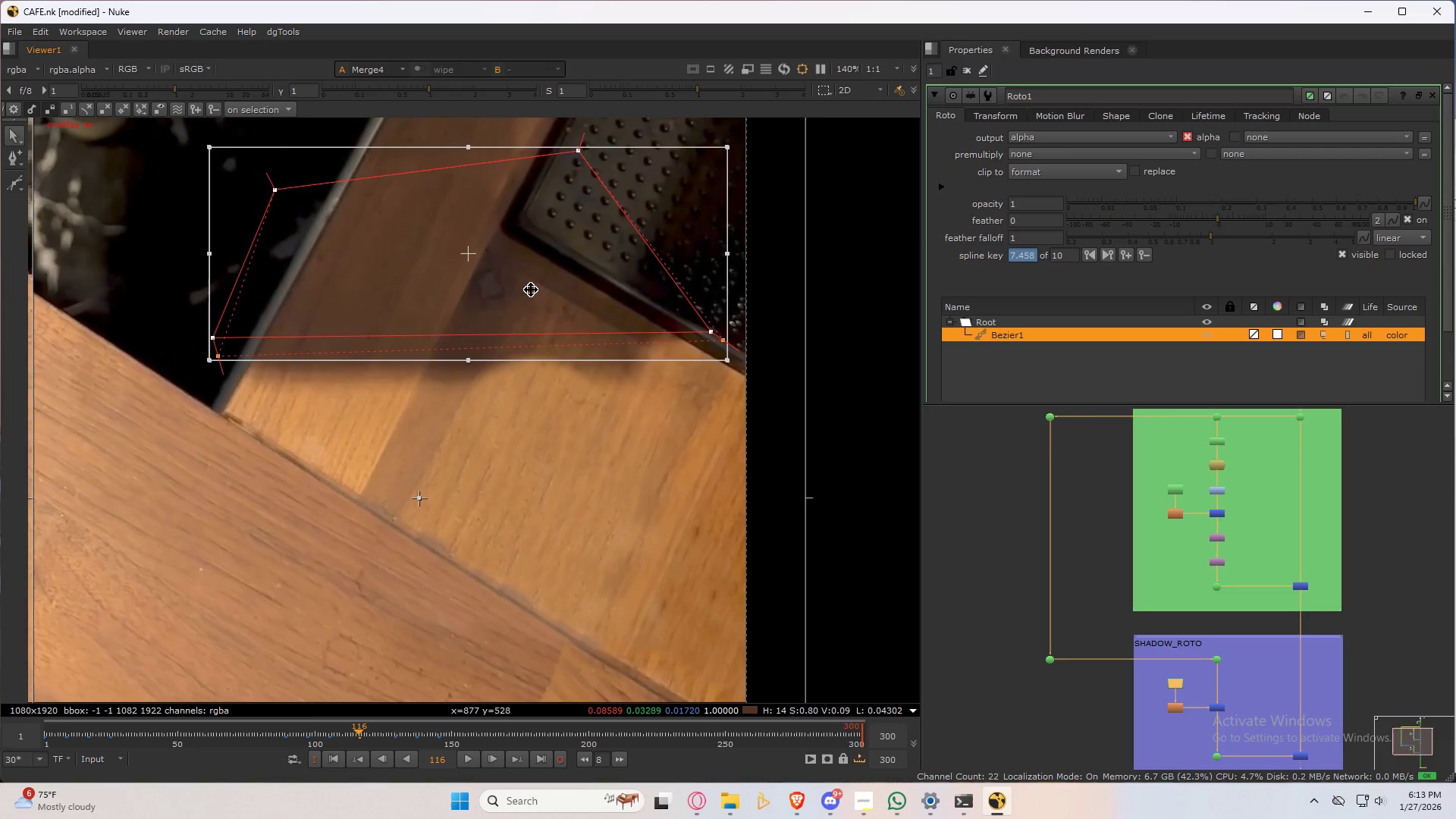 
scroll: coordinate [554, 338], scroll_direction: up, amount: 4.0
 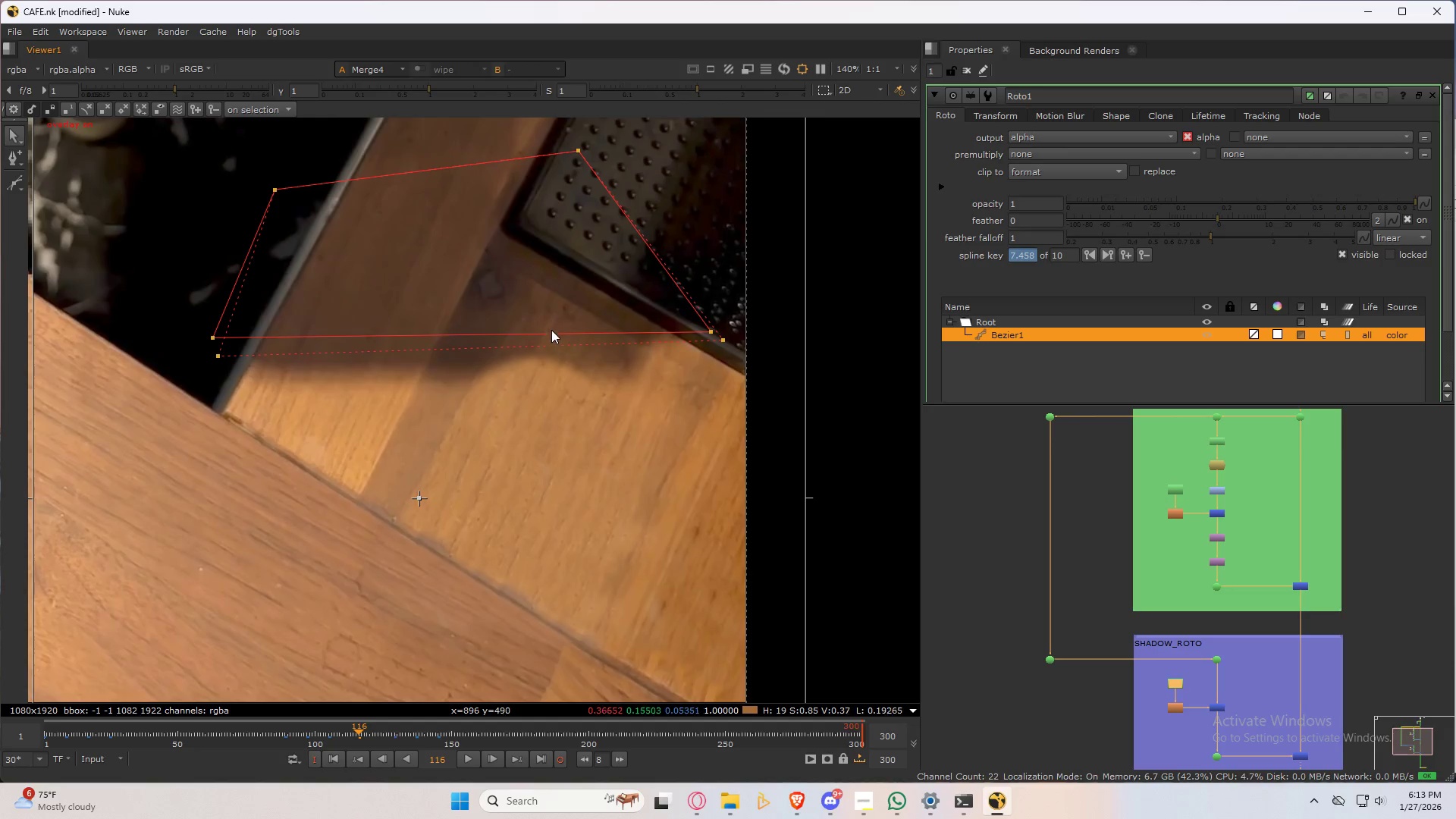 
left_click_drag(start_coordinate=[531, 290], to_coordinate=[532, 323])
 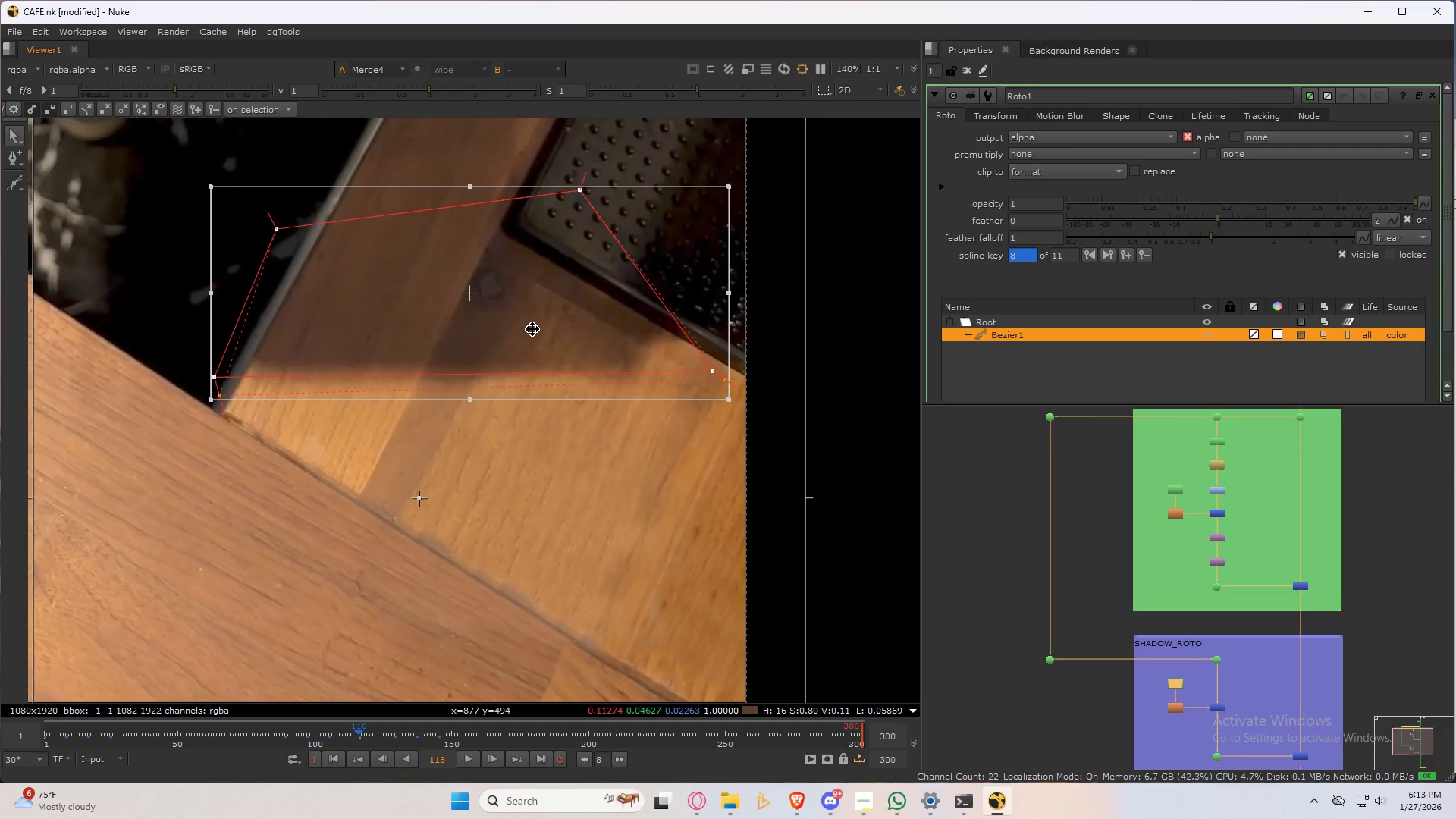 
key(Q)
 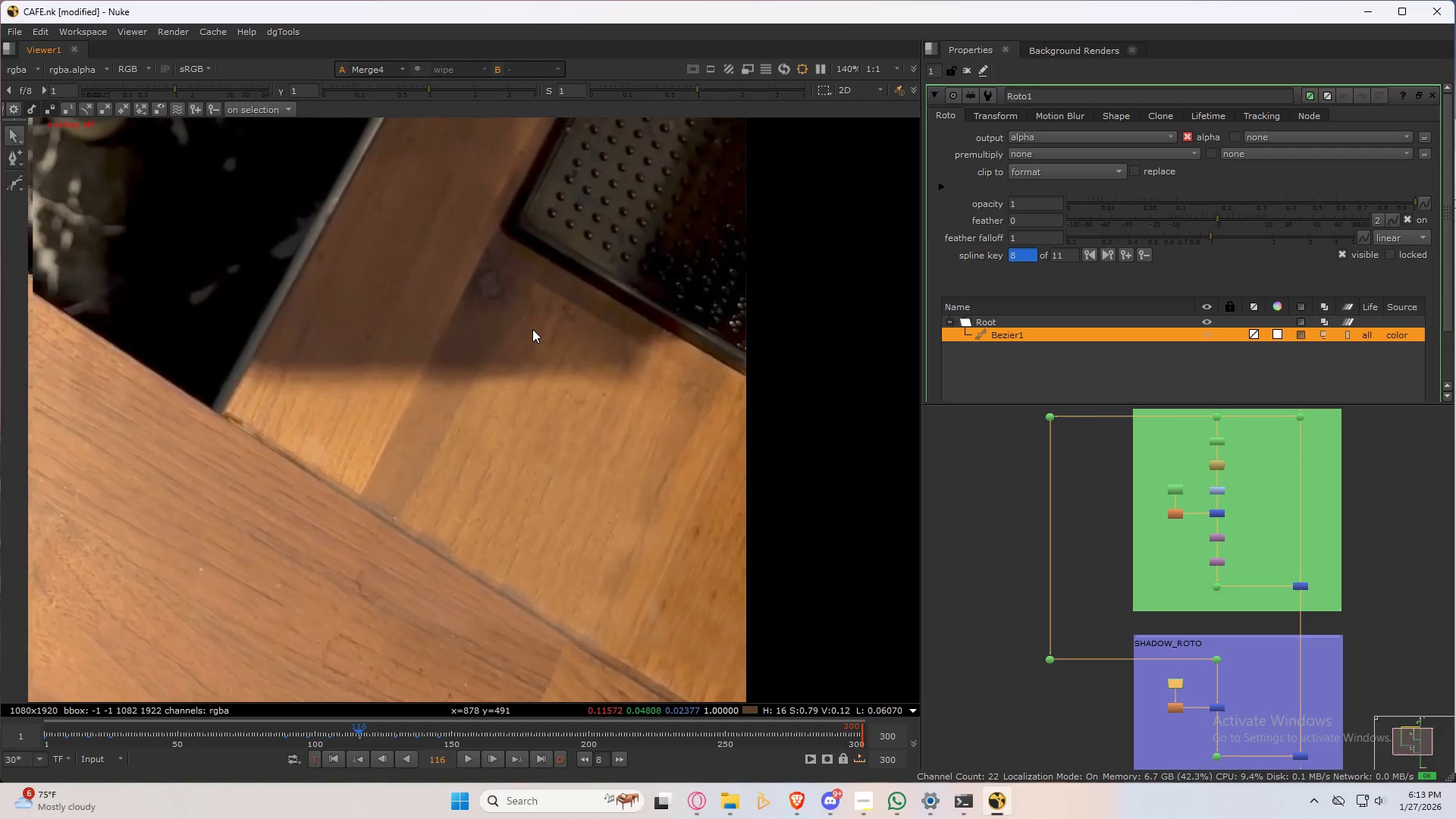 
scroll: coordinate [533, 329], scroll_direction: down, amount: 4.0
 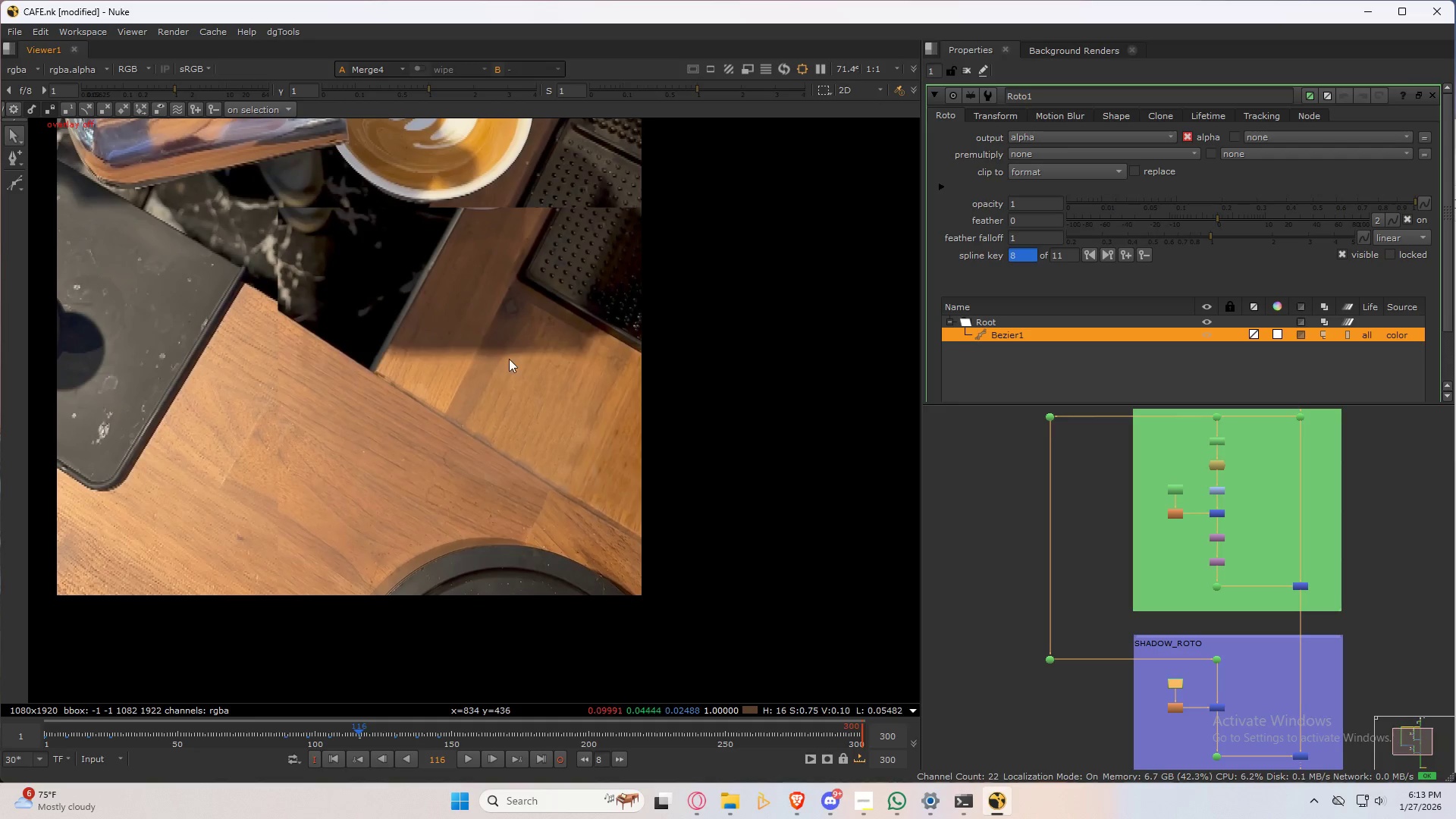 
key(ArrowRight)
 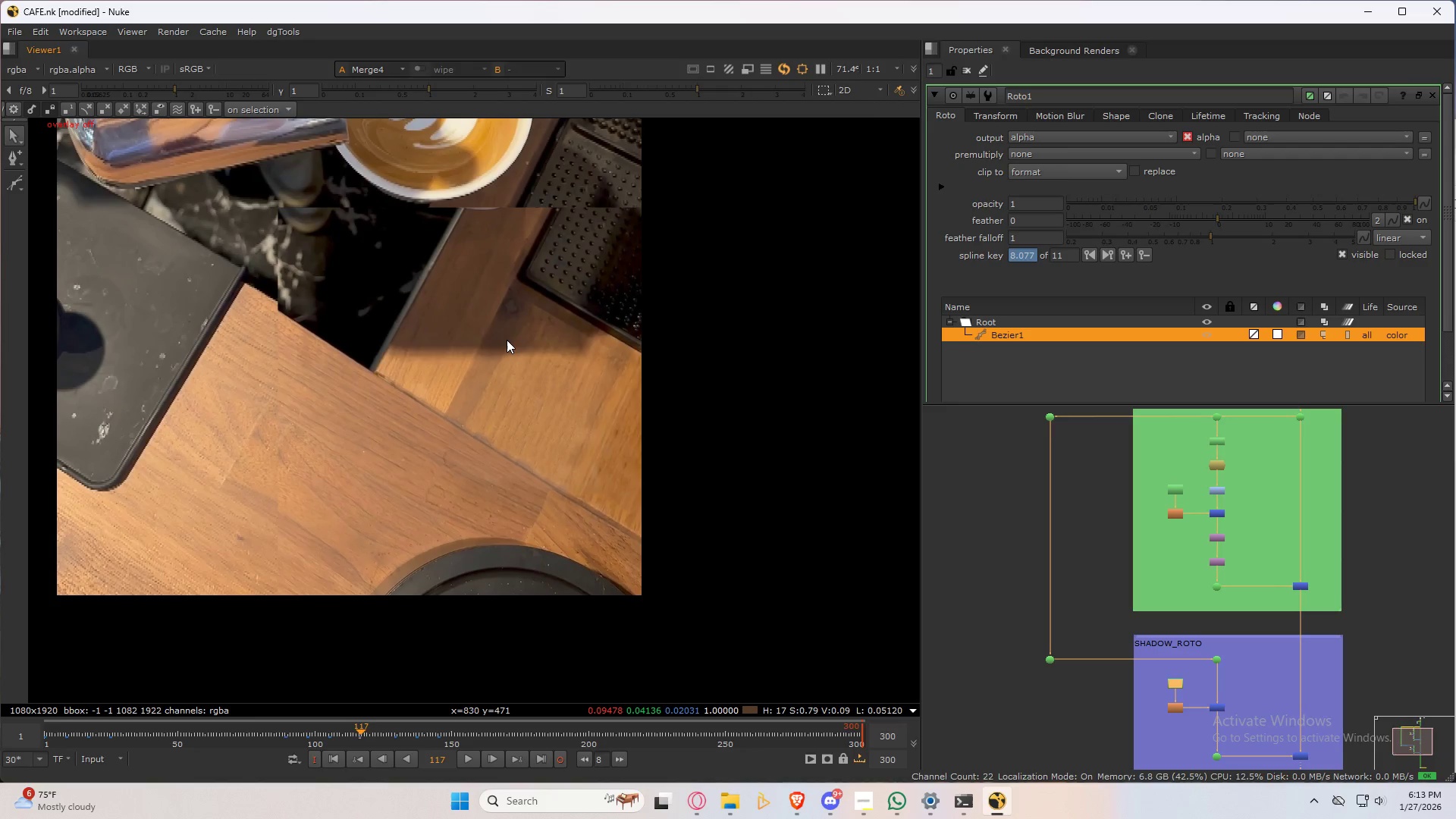 
key(ArrowRight)
 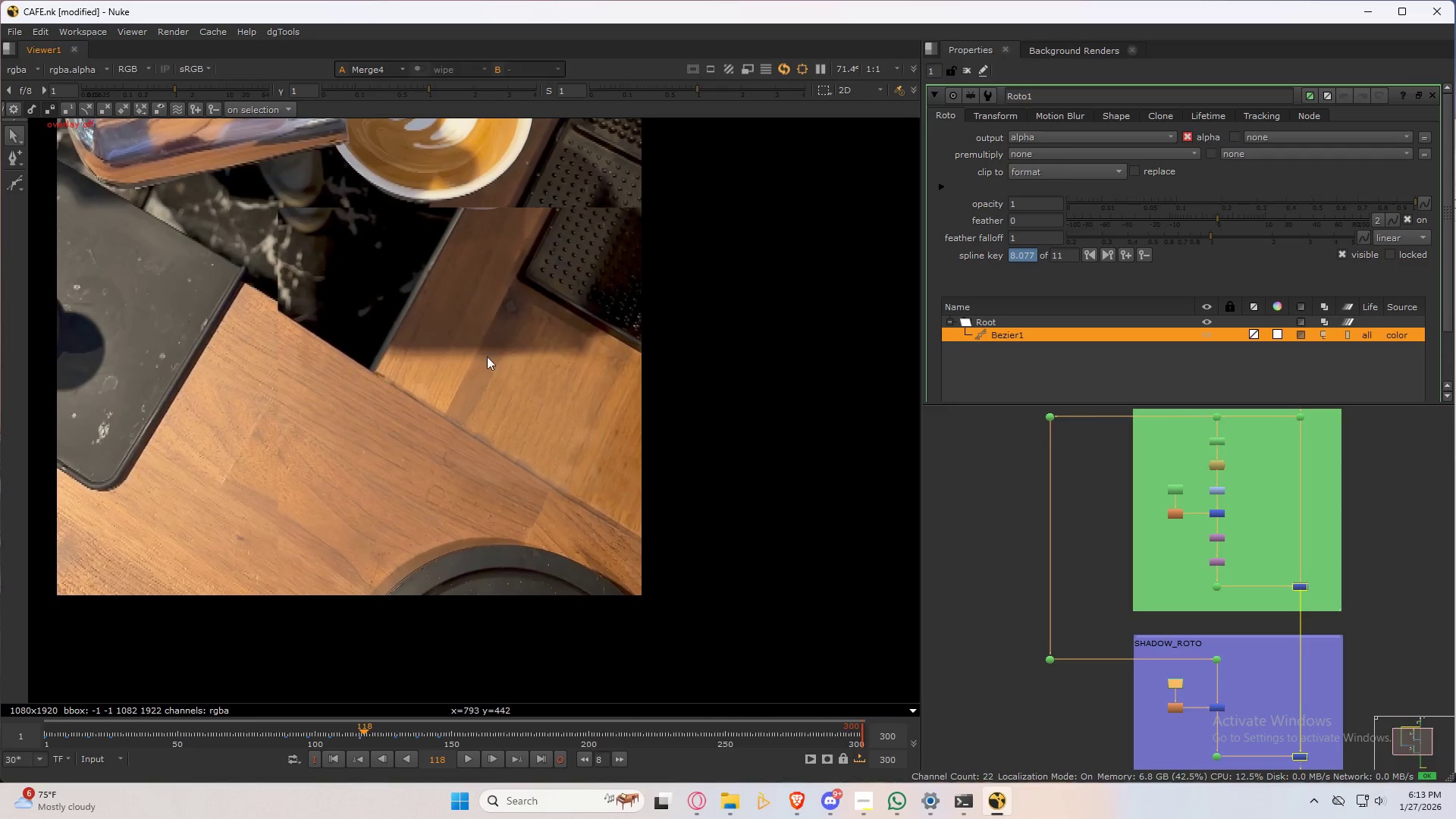 
key(ArrowRight)
 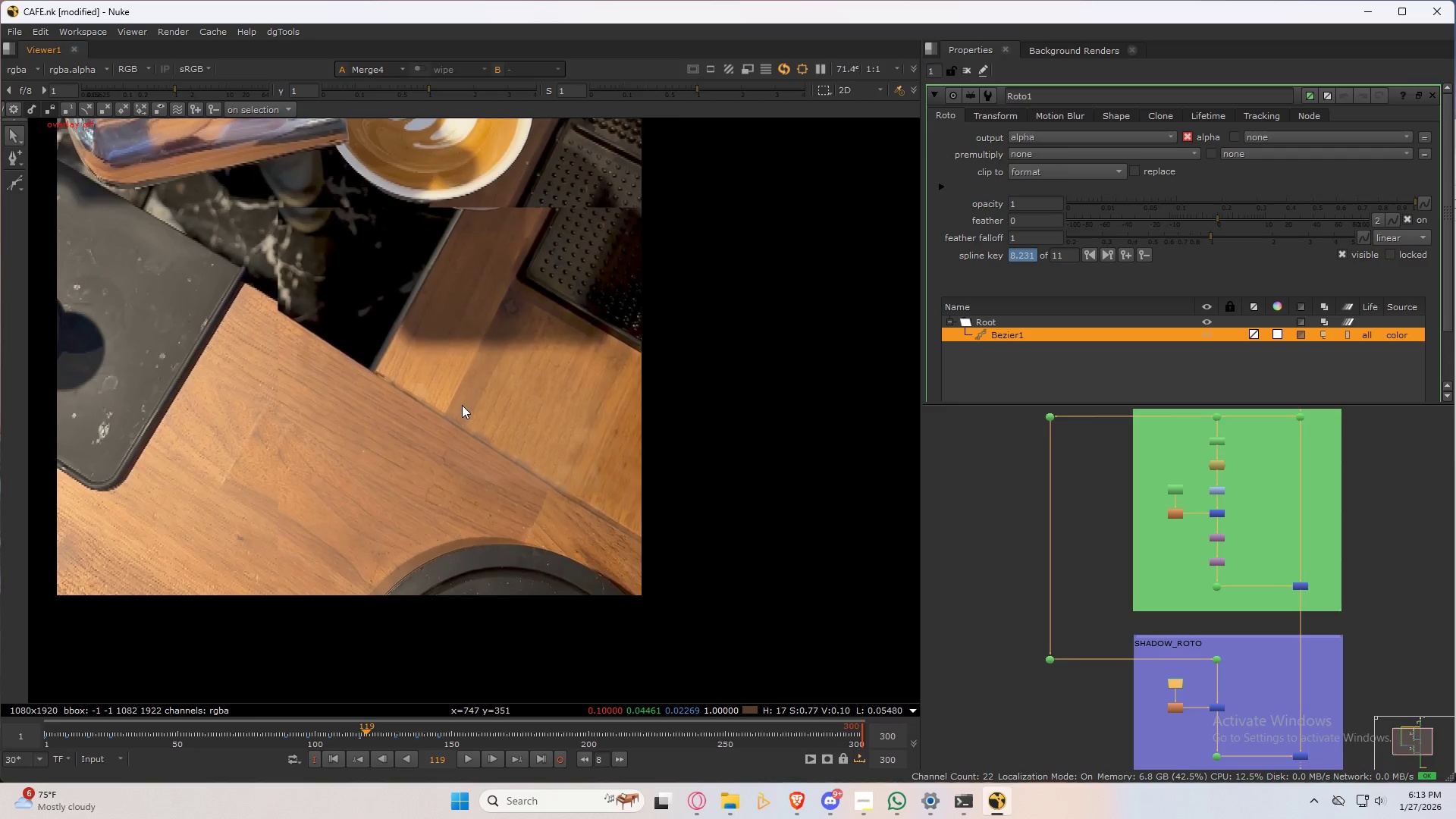 
key(ArrowRight)
 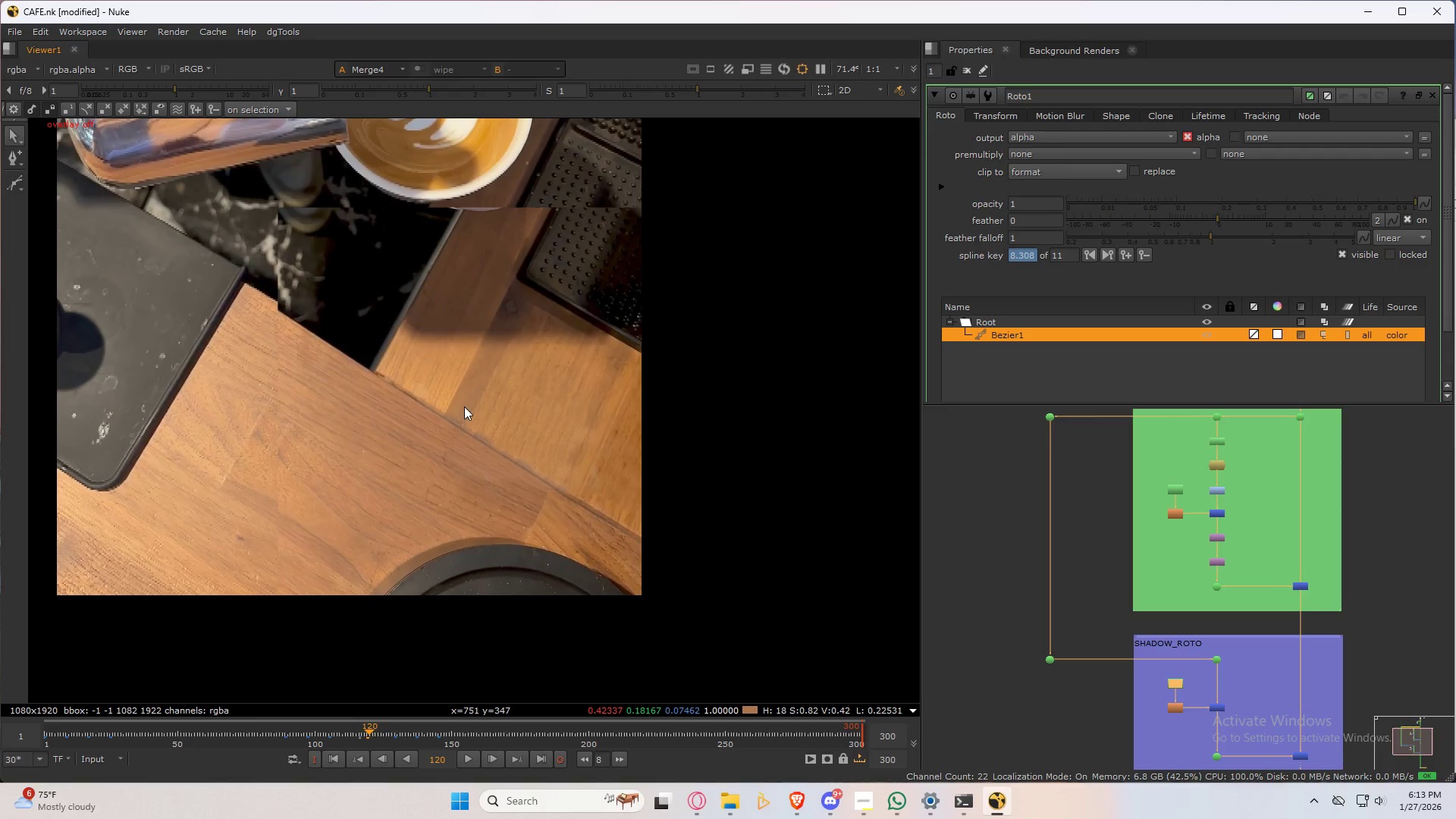 
key(ArrowRight)
 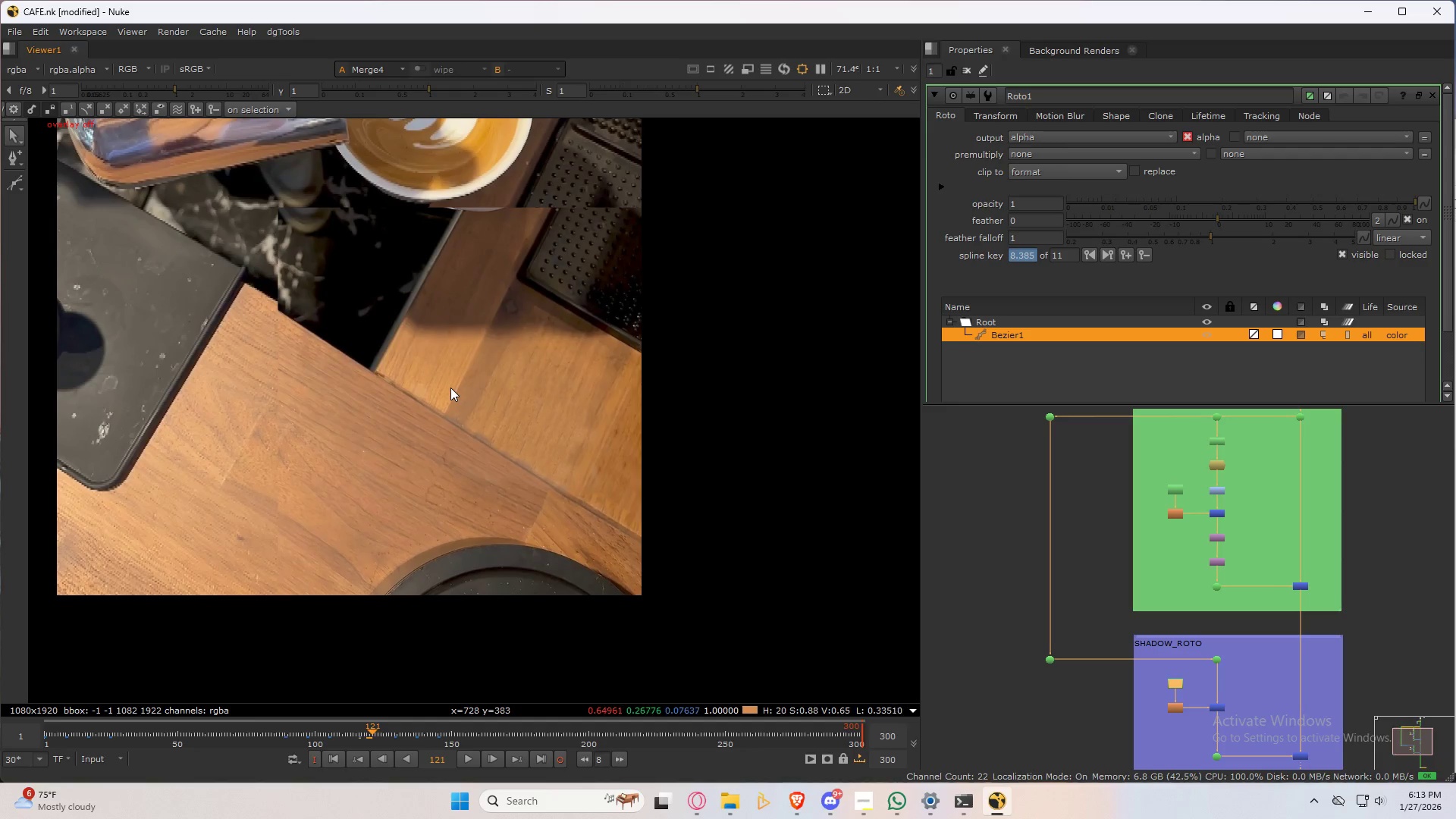 
key(ArrowRight)
 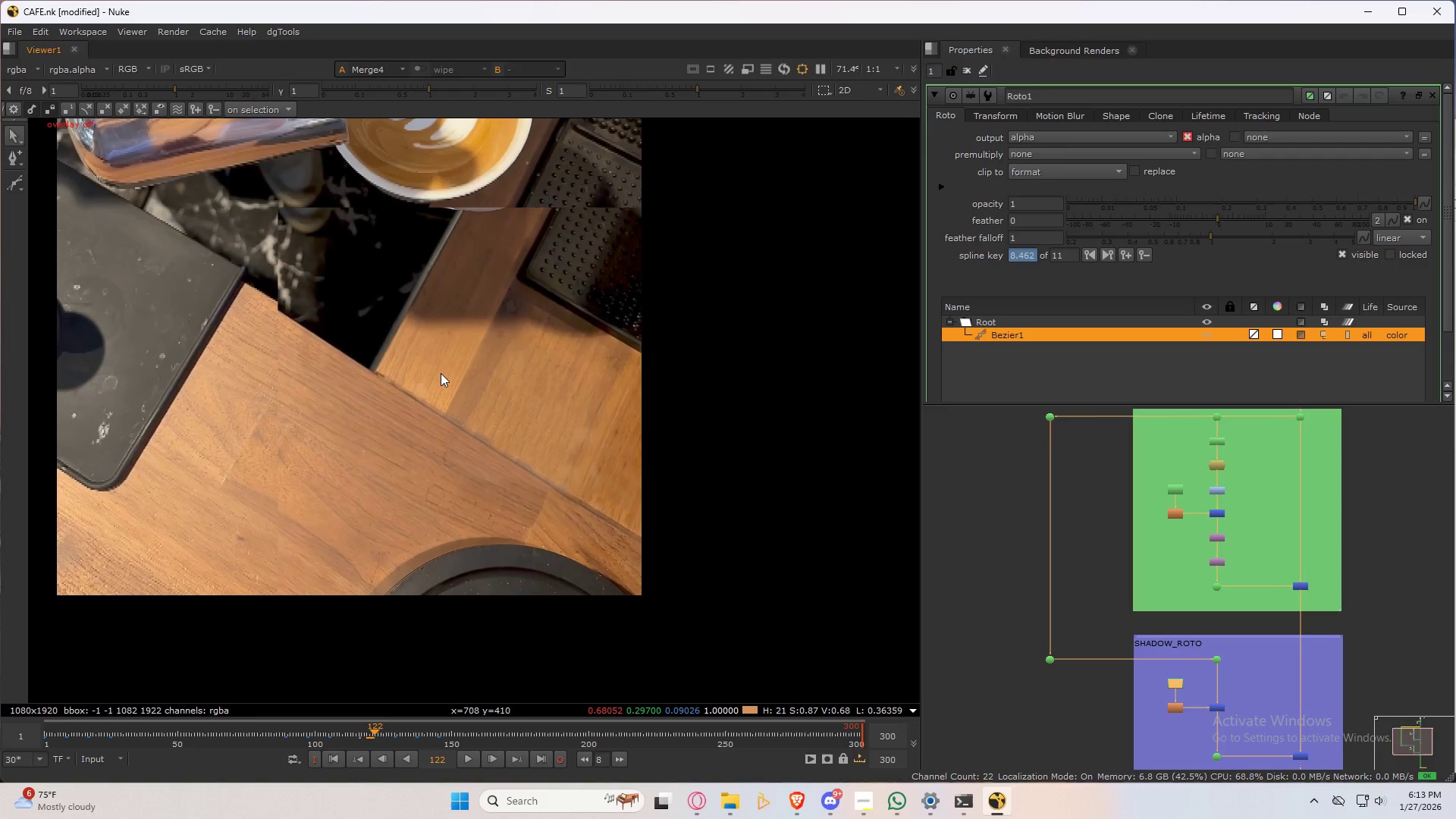 
key(ArrowRight)
 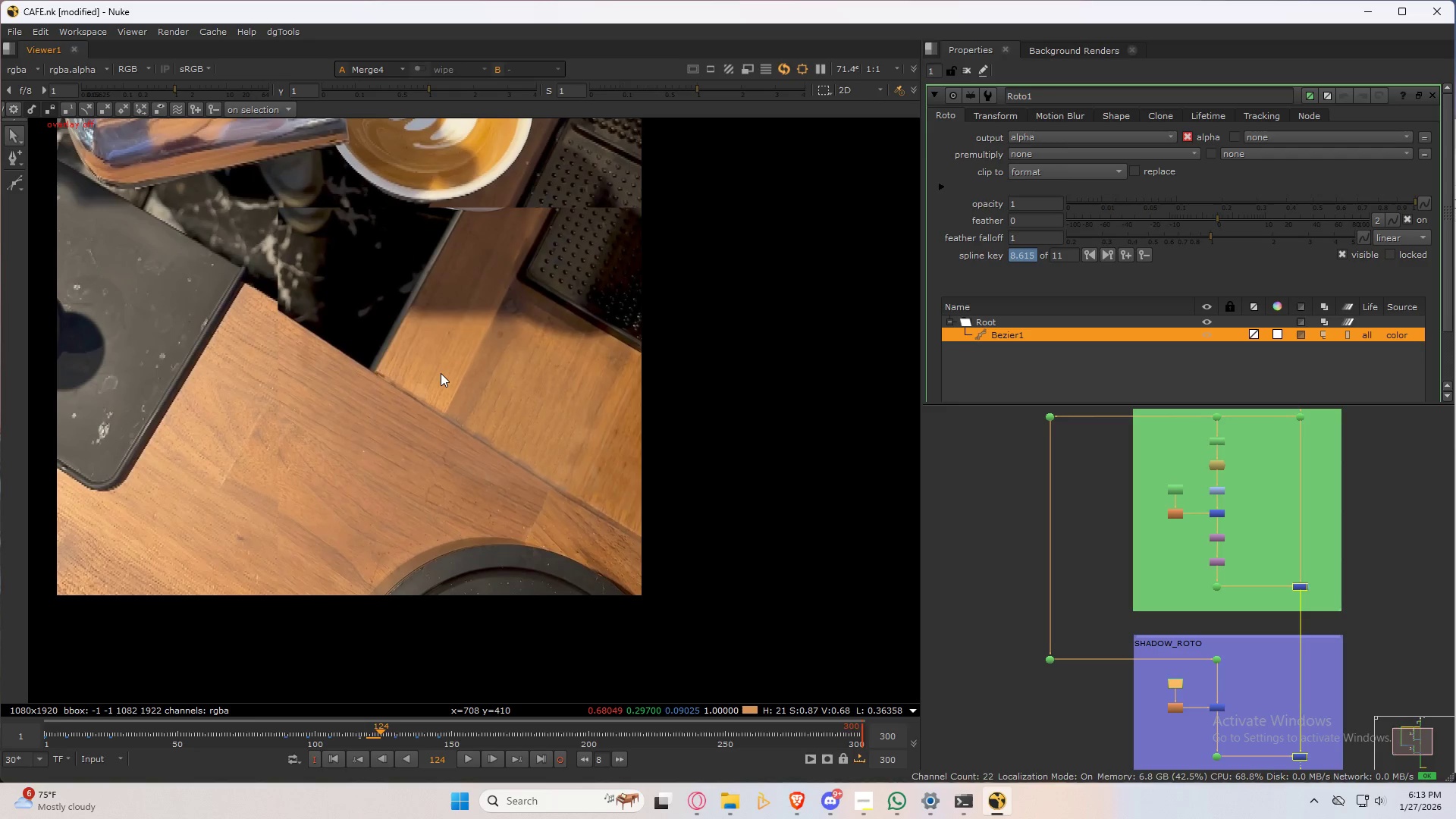 
key(ArrowRight)
 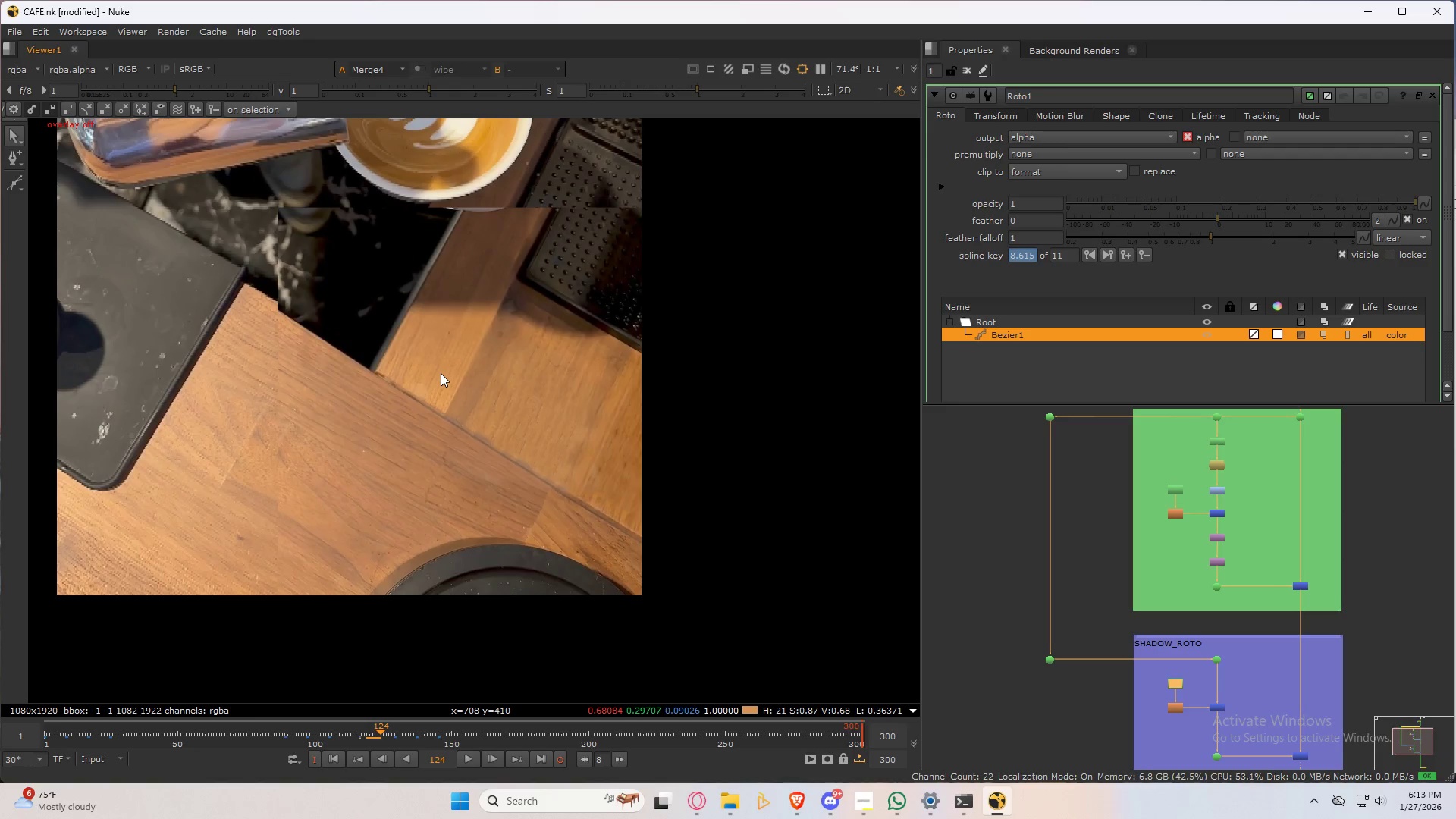 
key(ArrowRight)
 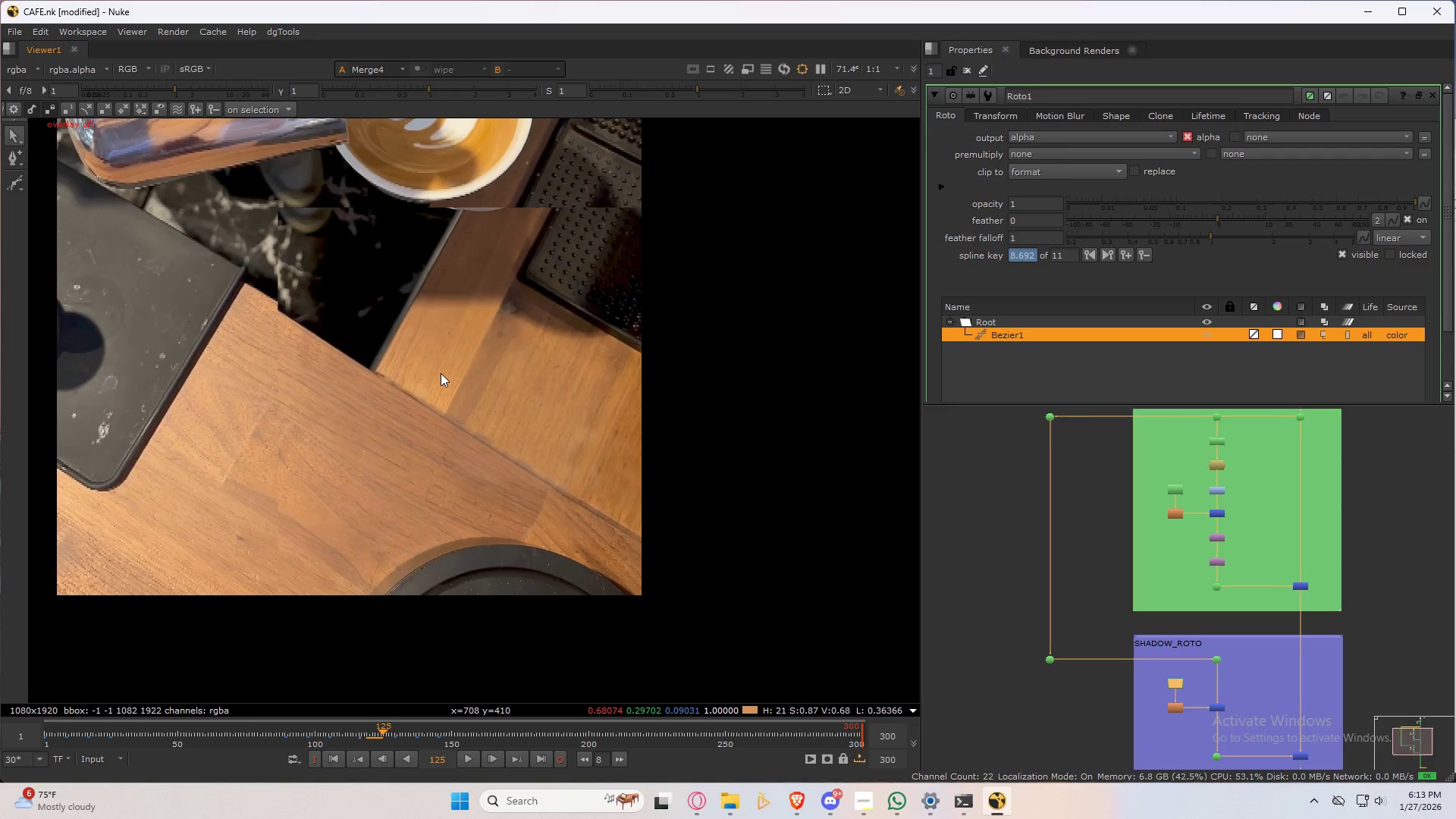 
key(ArrowRight)
 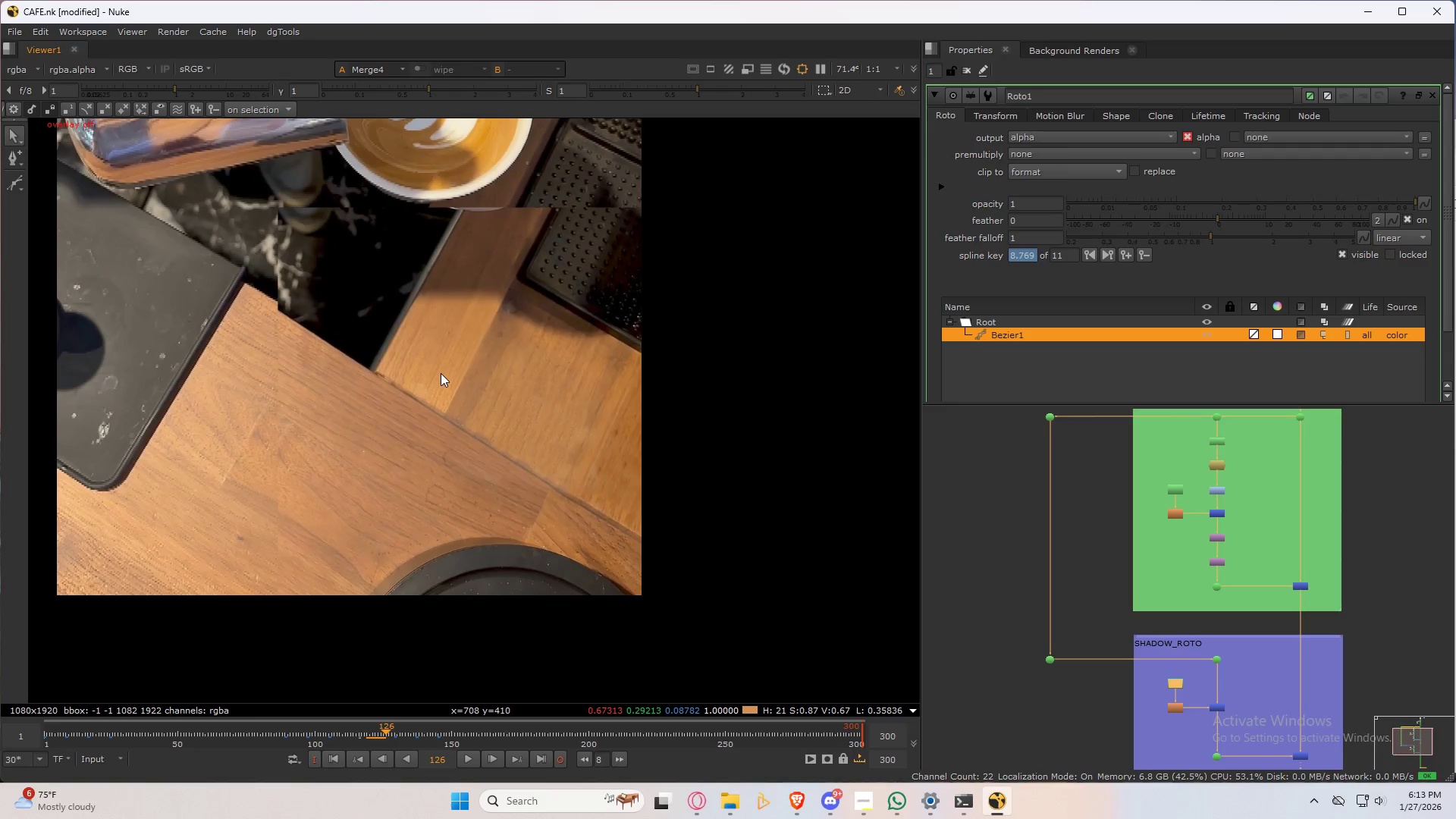 
key(ArrowLeft)
 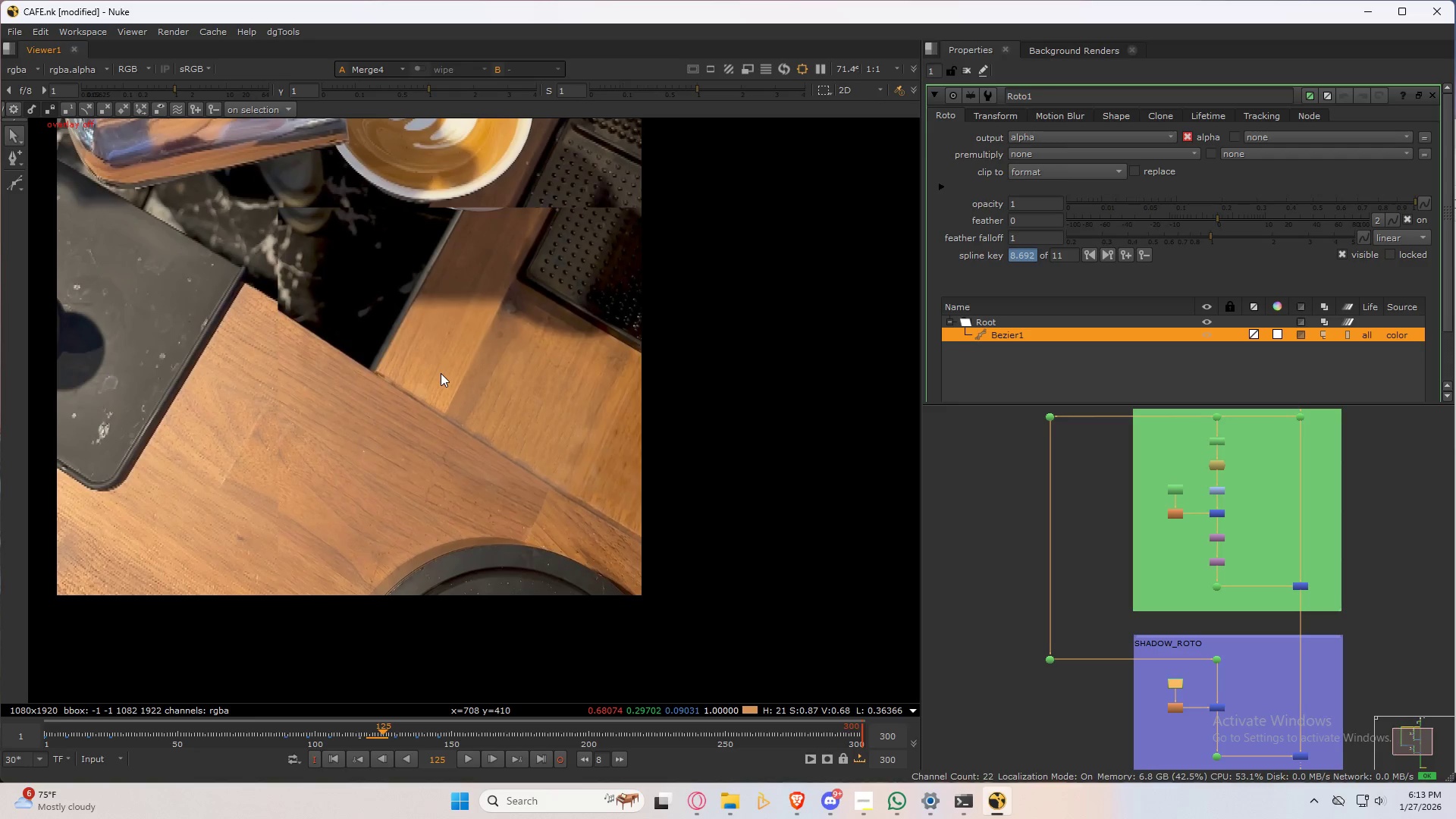 
key(ArrowLeft)
 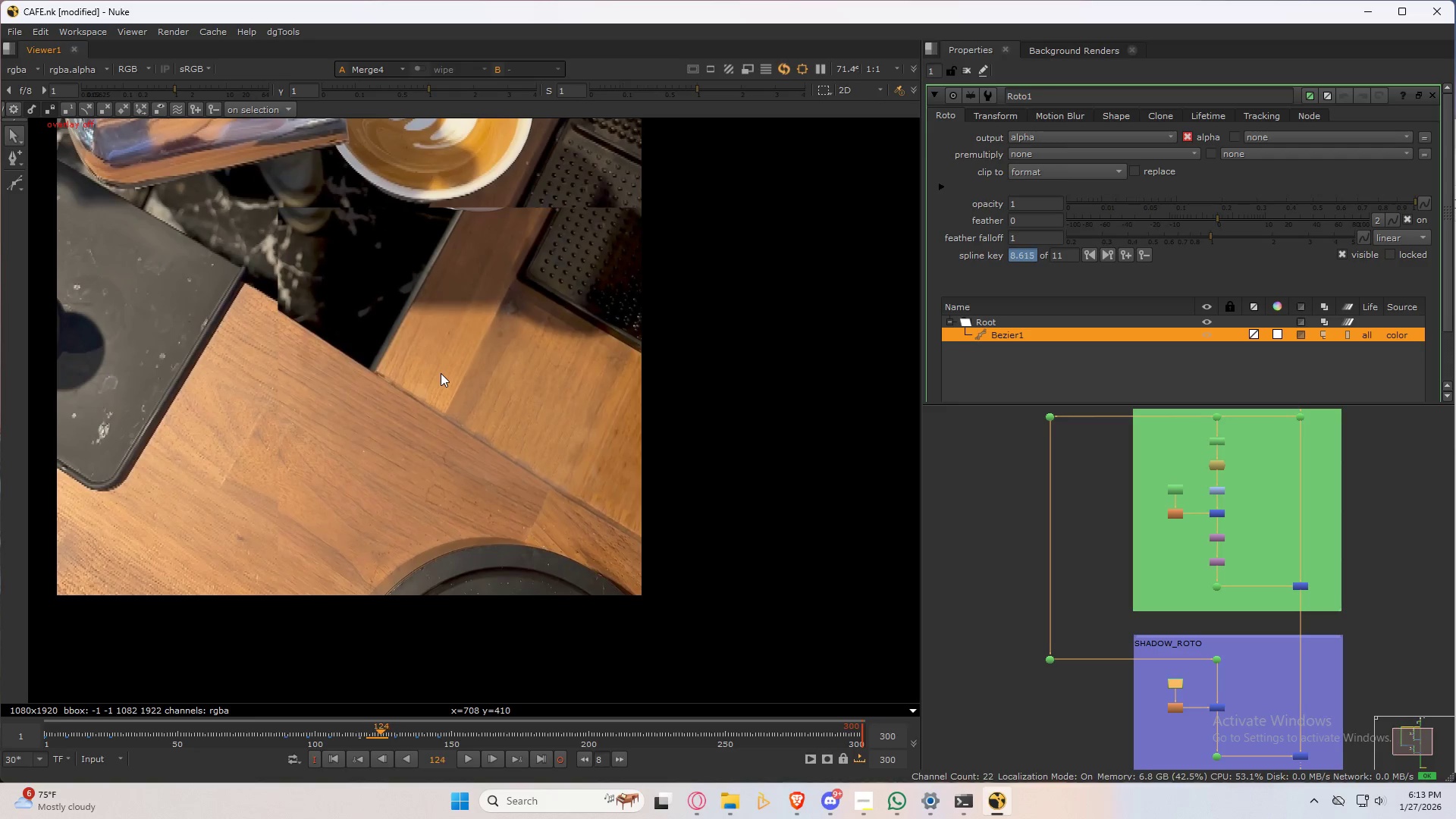 
key(ArrowLeft)
 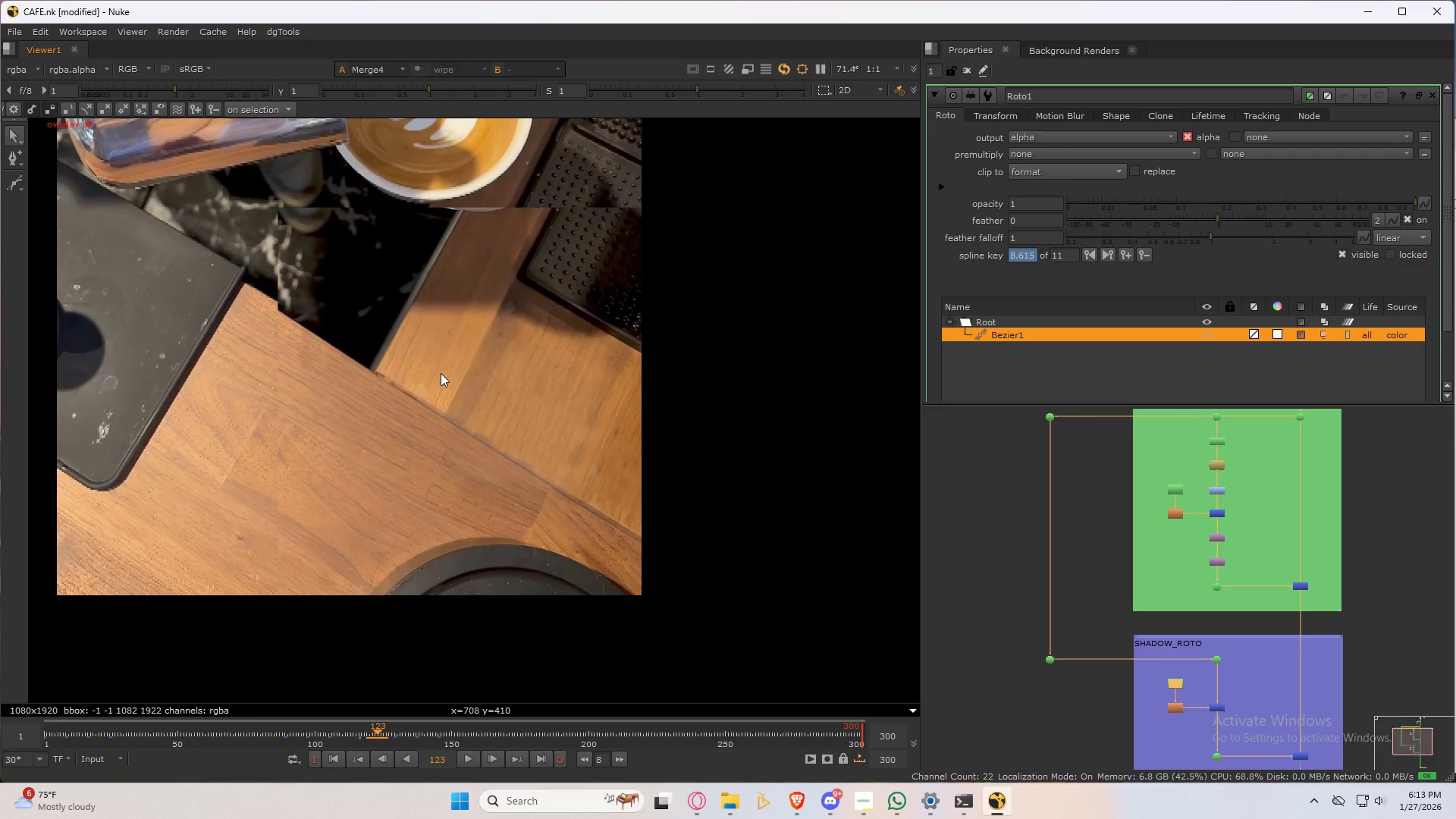 
key(ArrowLeft)
 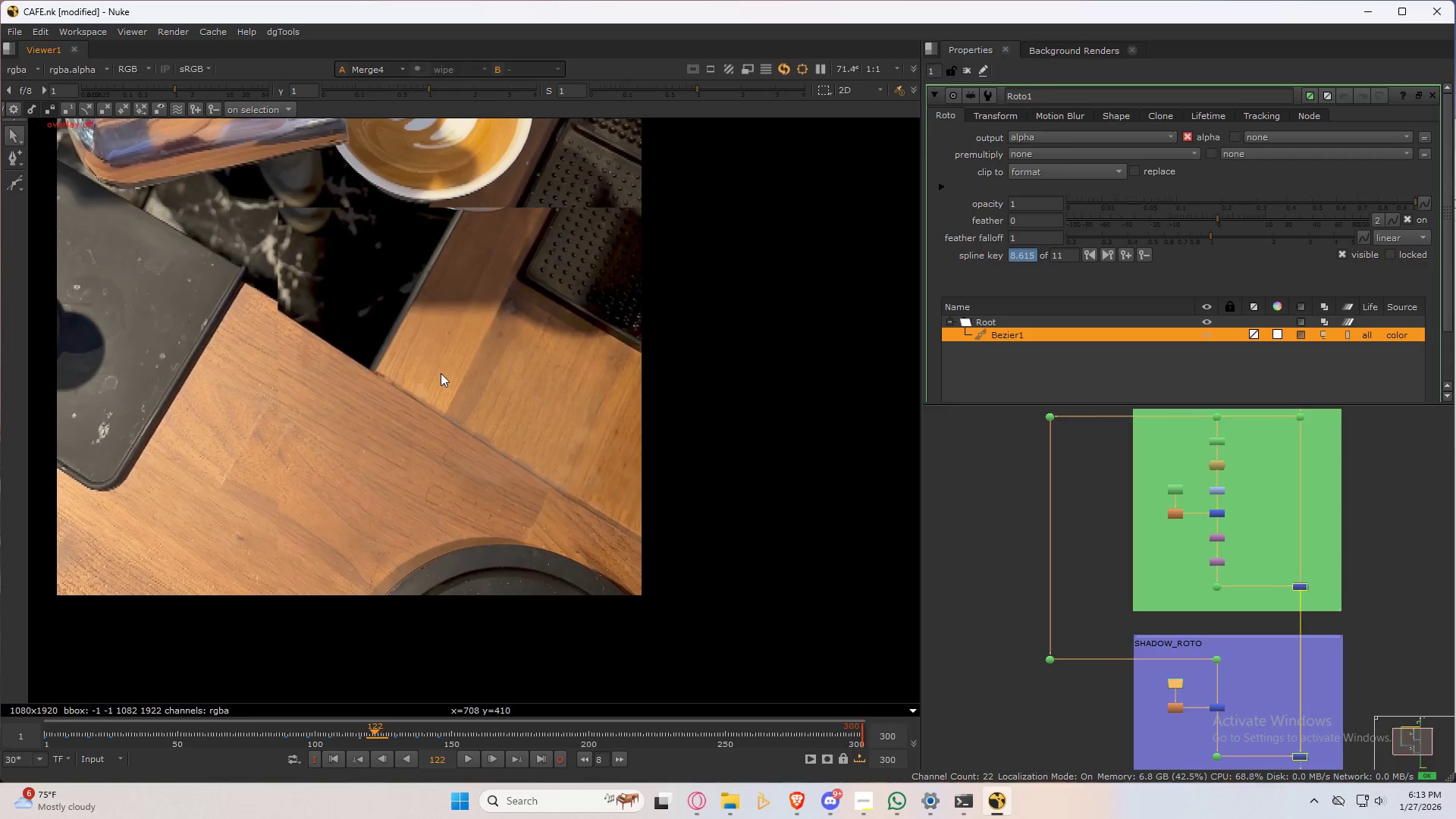 
key(ArrowLeft)
 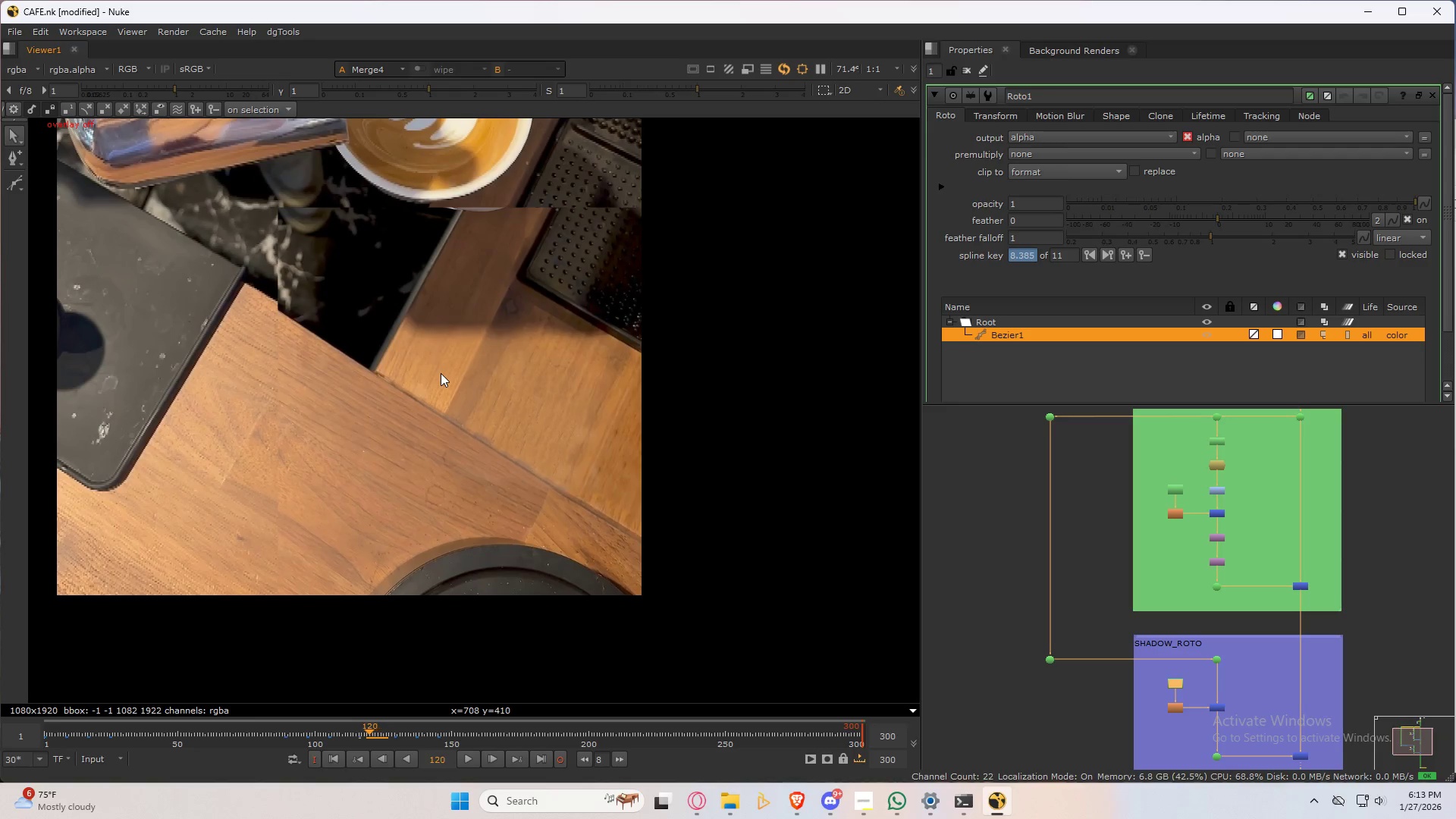 
key(ArrowLeft)
 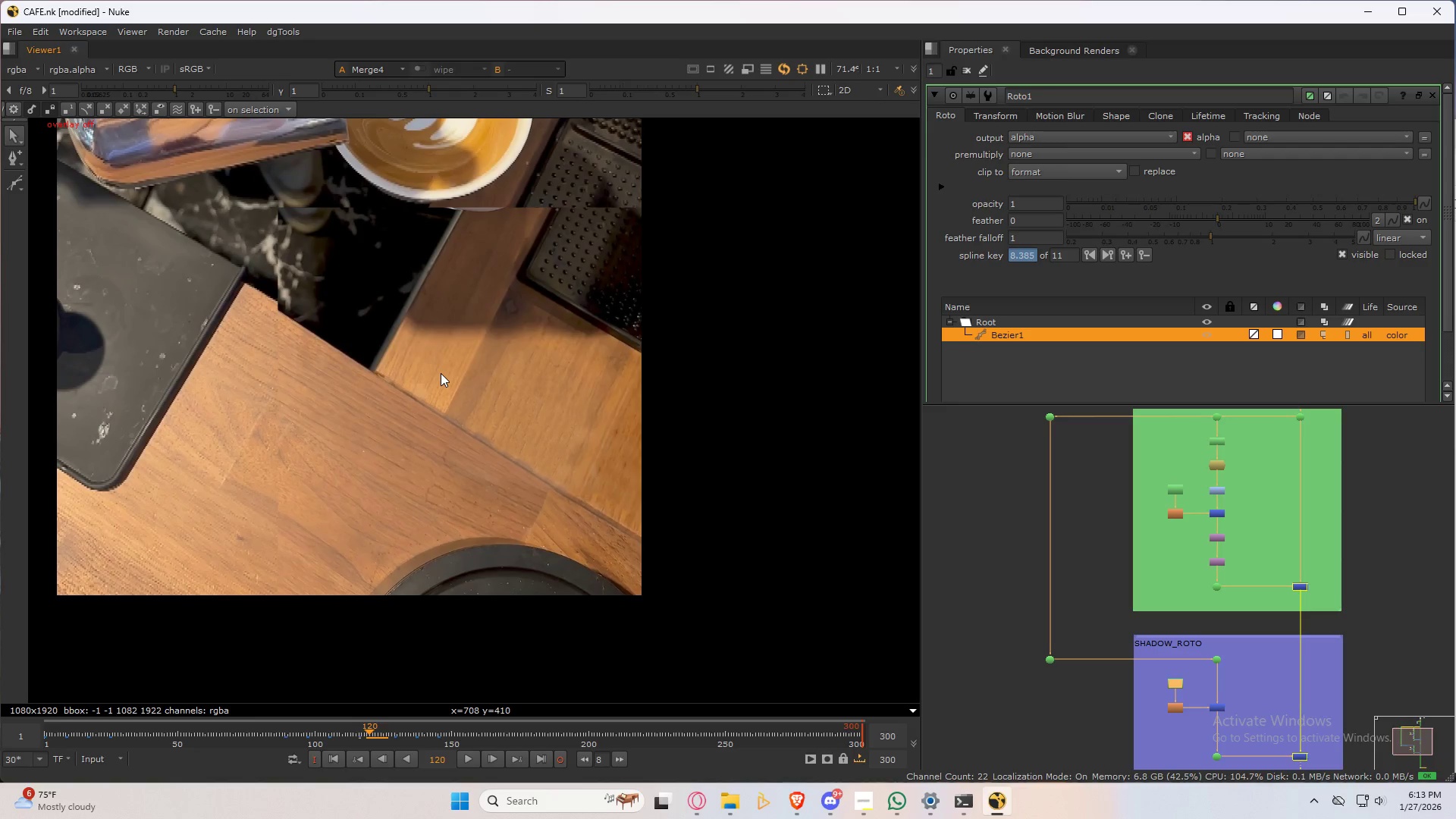 
key(ArrowLeft)
 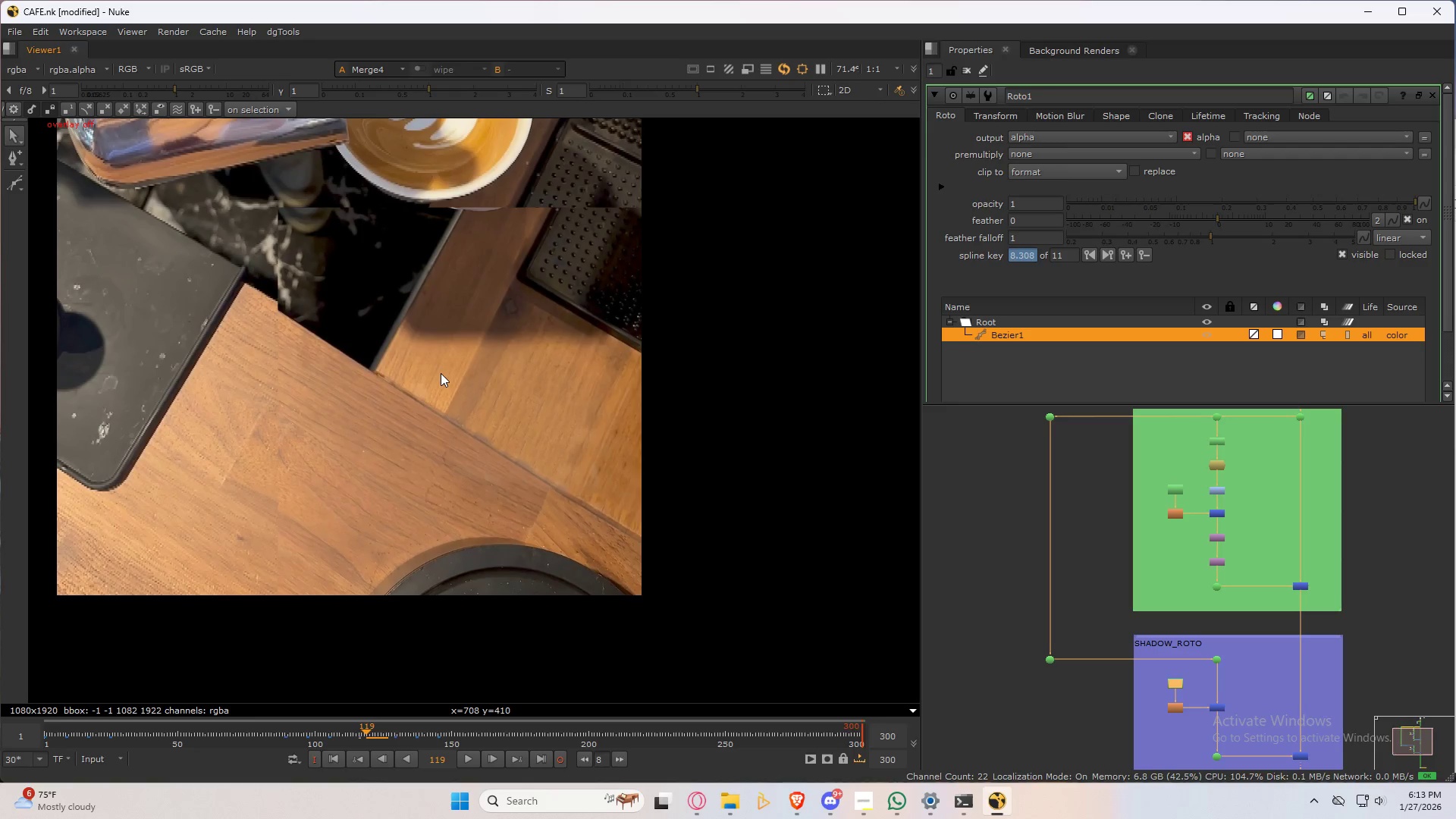 
key(ArrowLeft)
 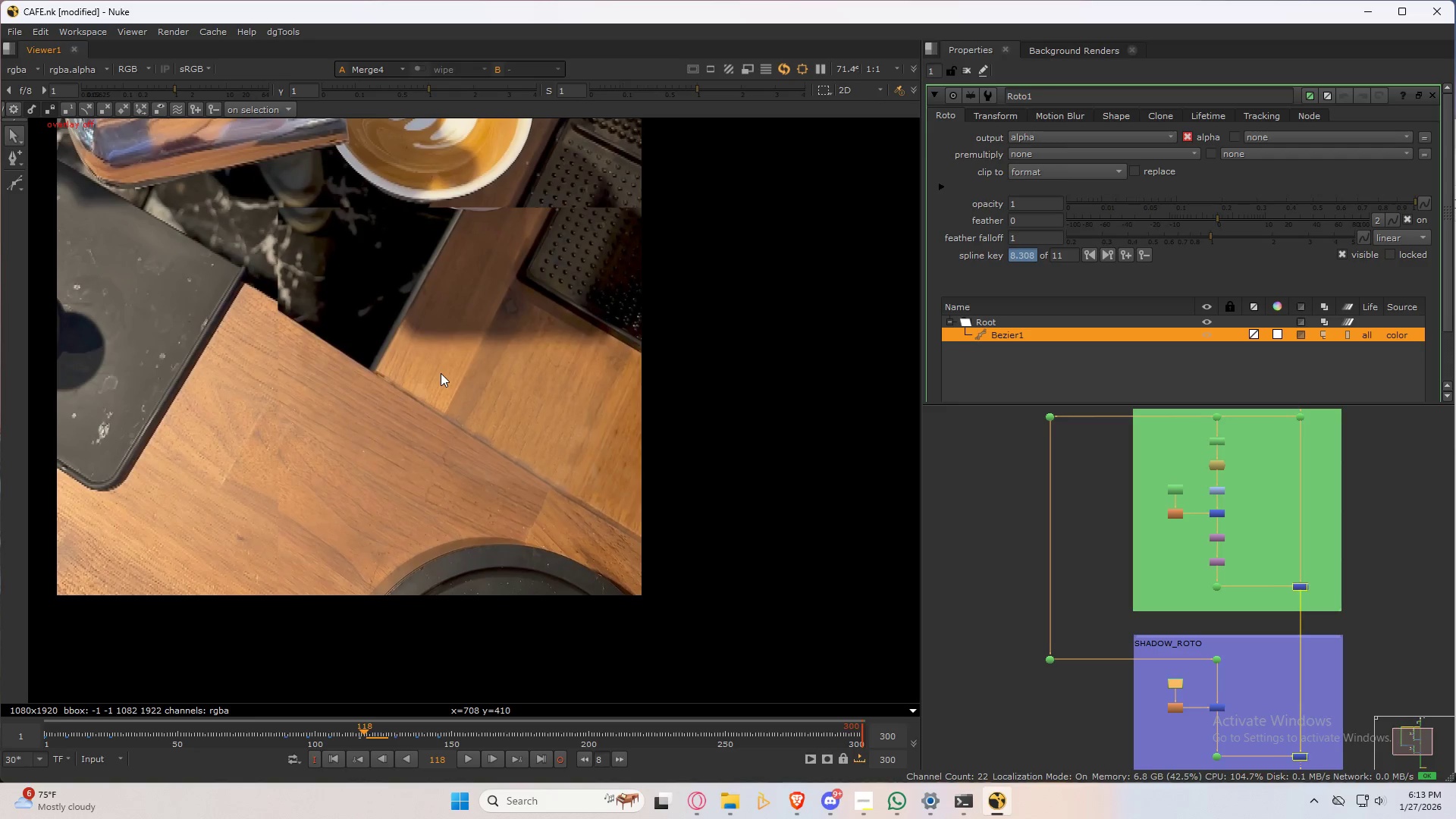 
key(ArrowLeft)
 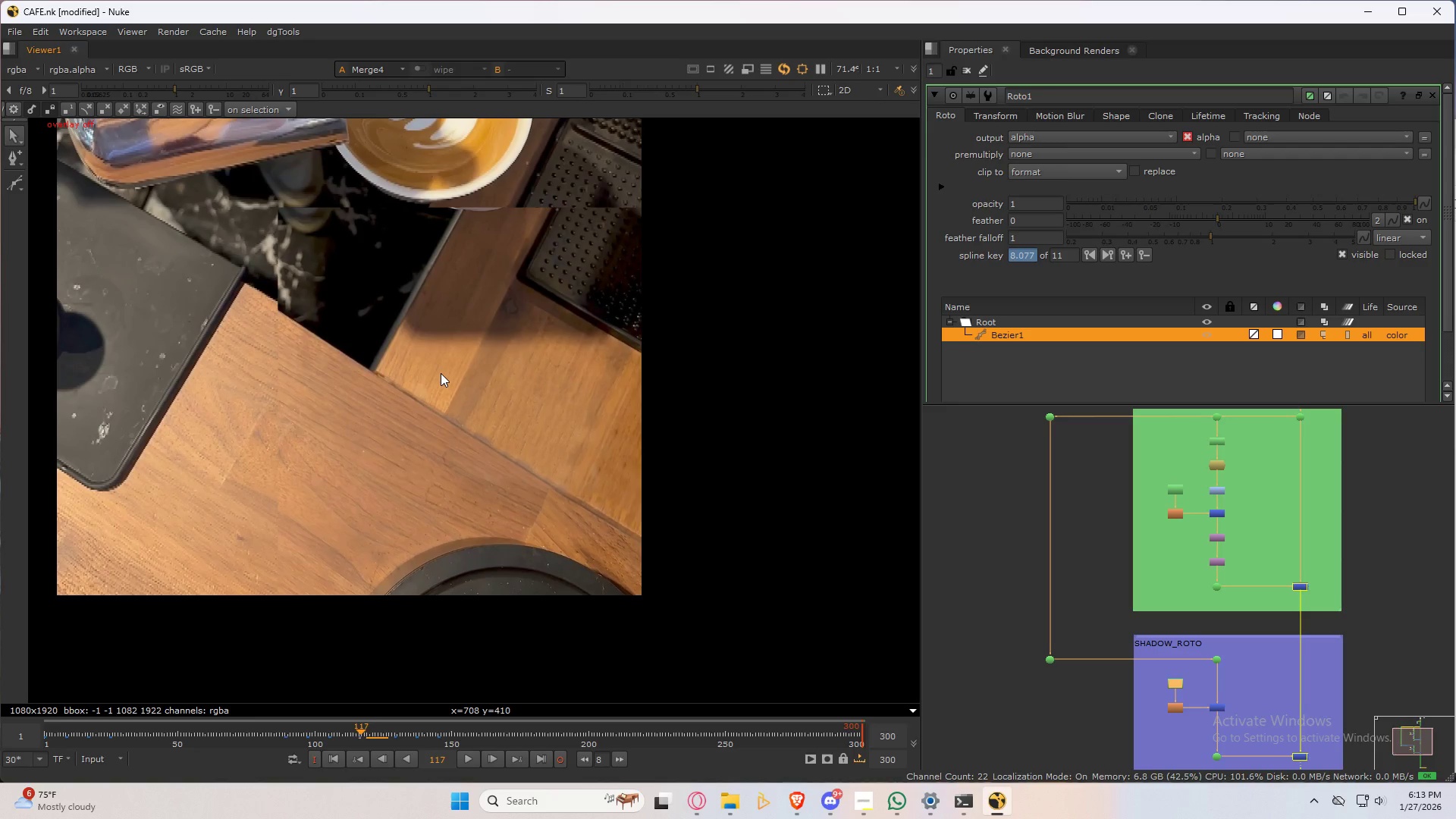 
key(ArrowLeft)
 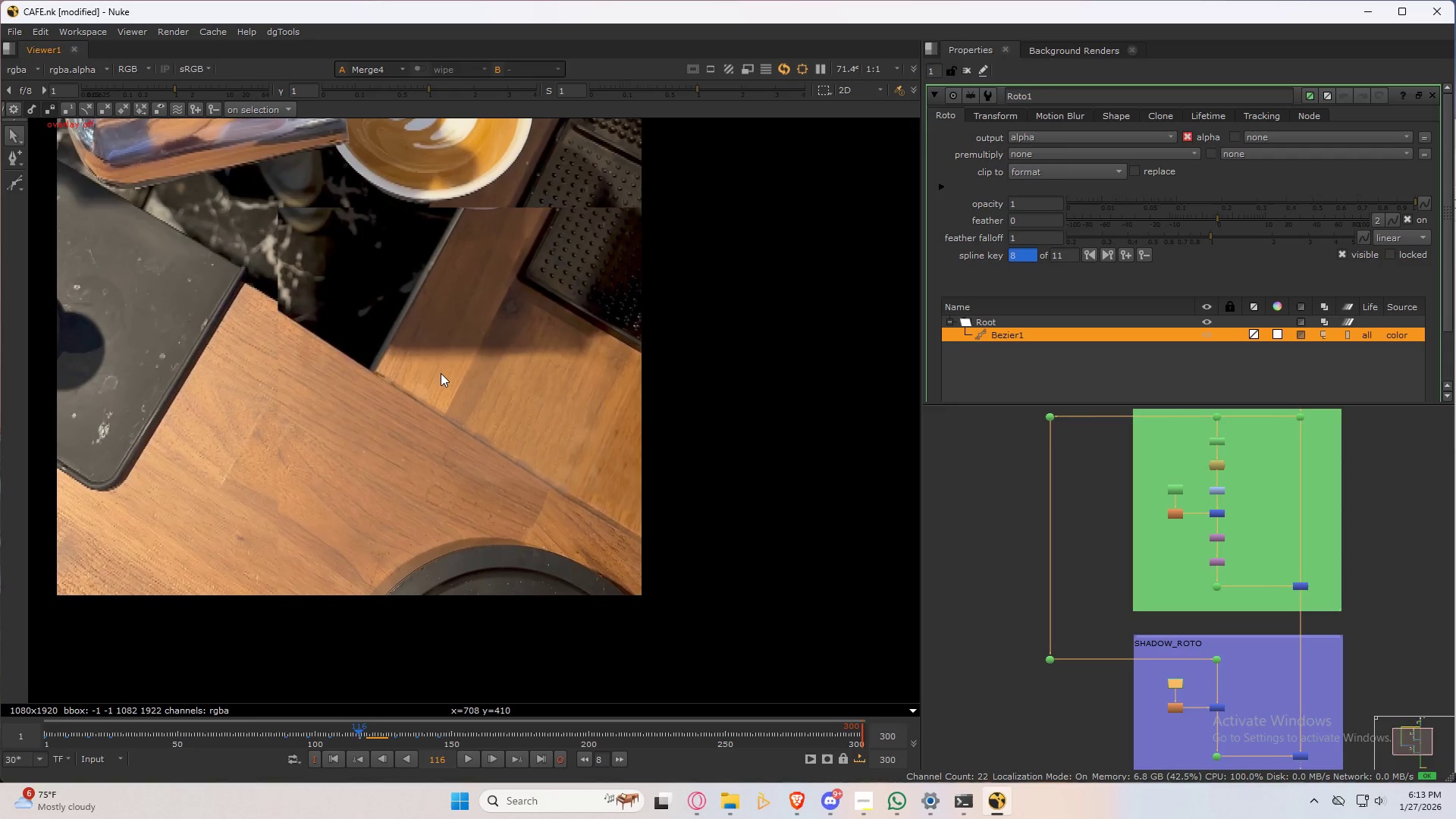 
key(ArrowLeft)
 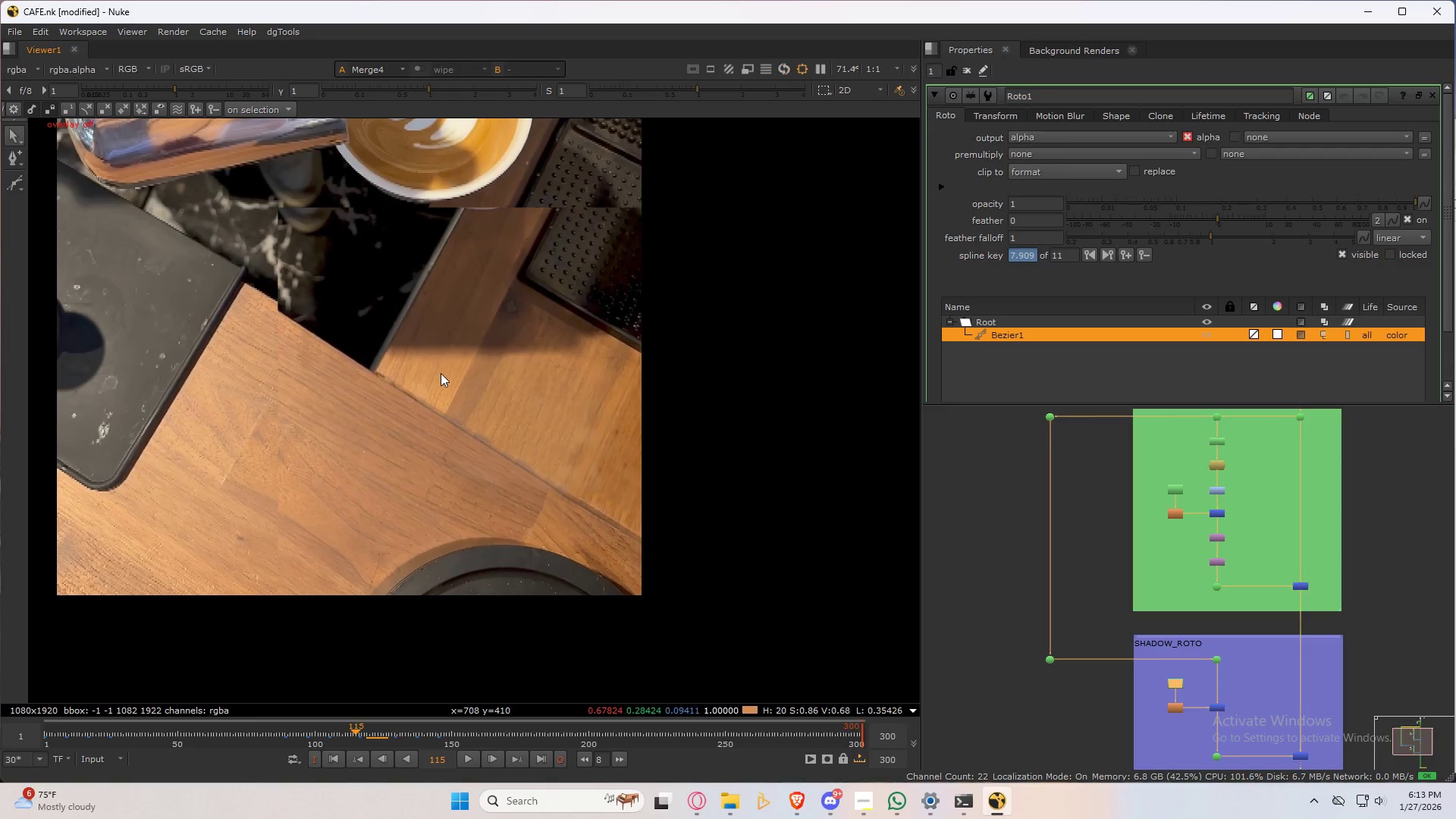 
key(ArrowLeft)
 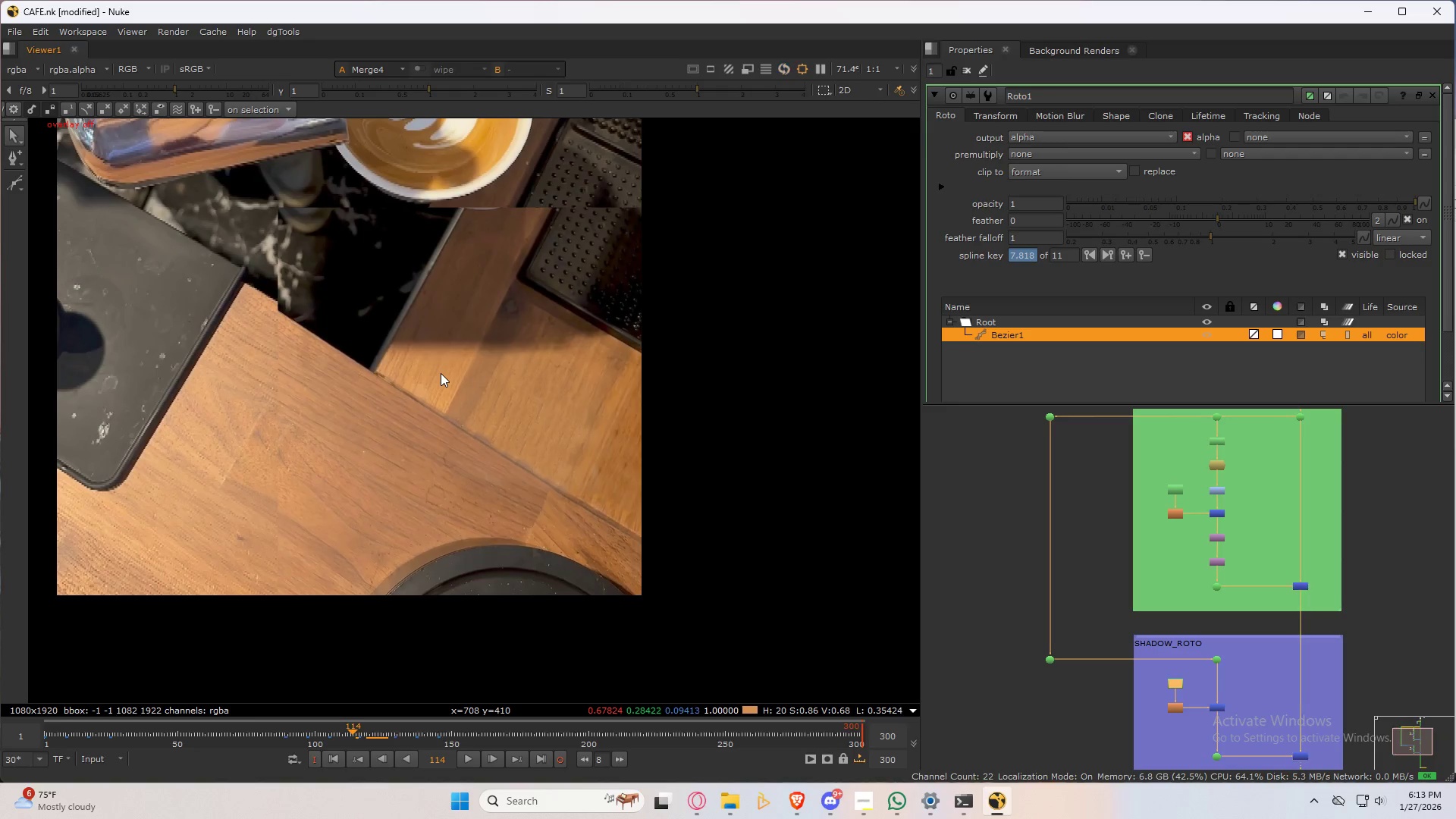 
key(ArrowLeft)
 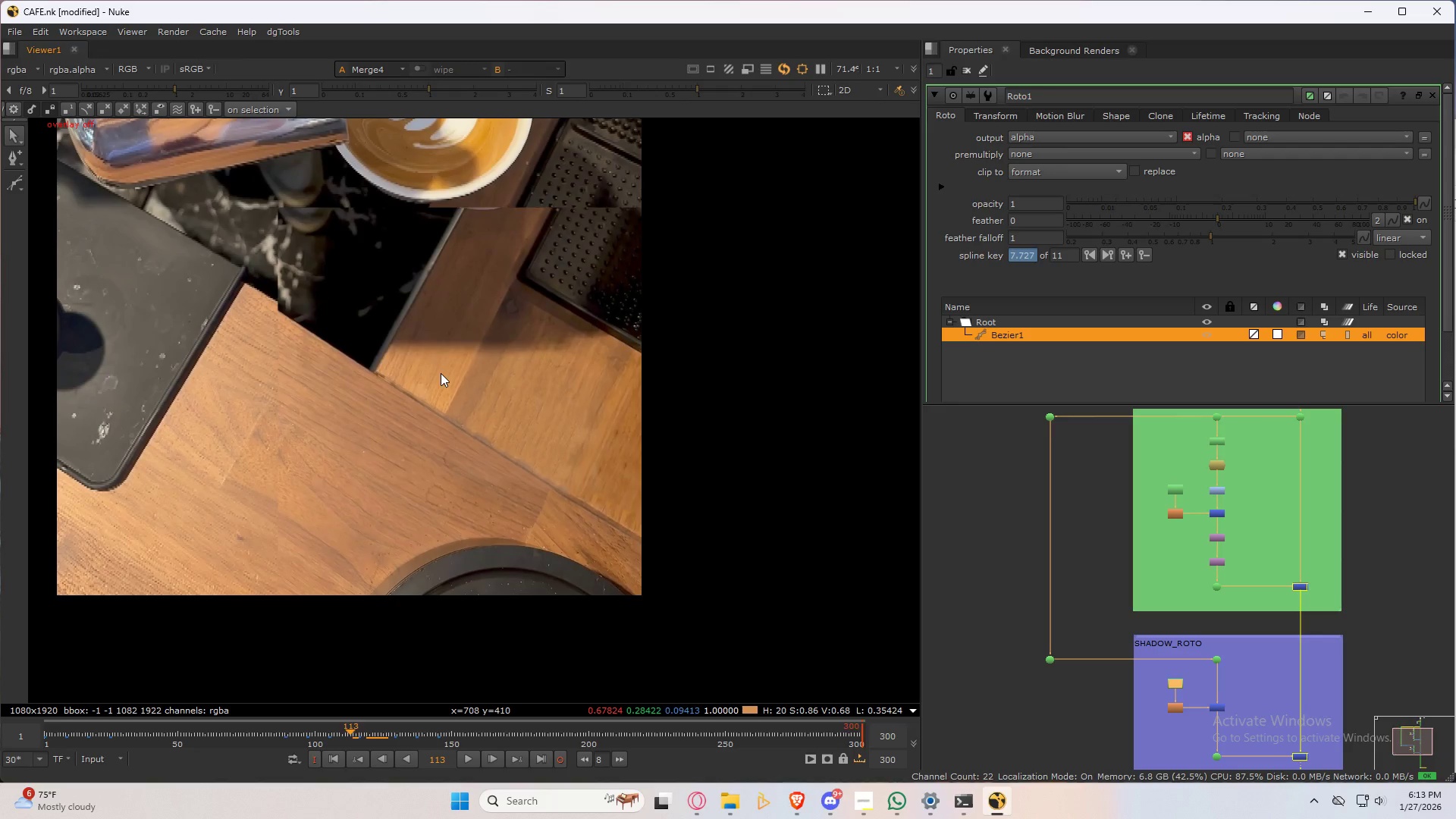 
key(ArrowLeft)
 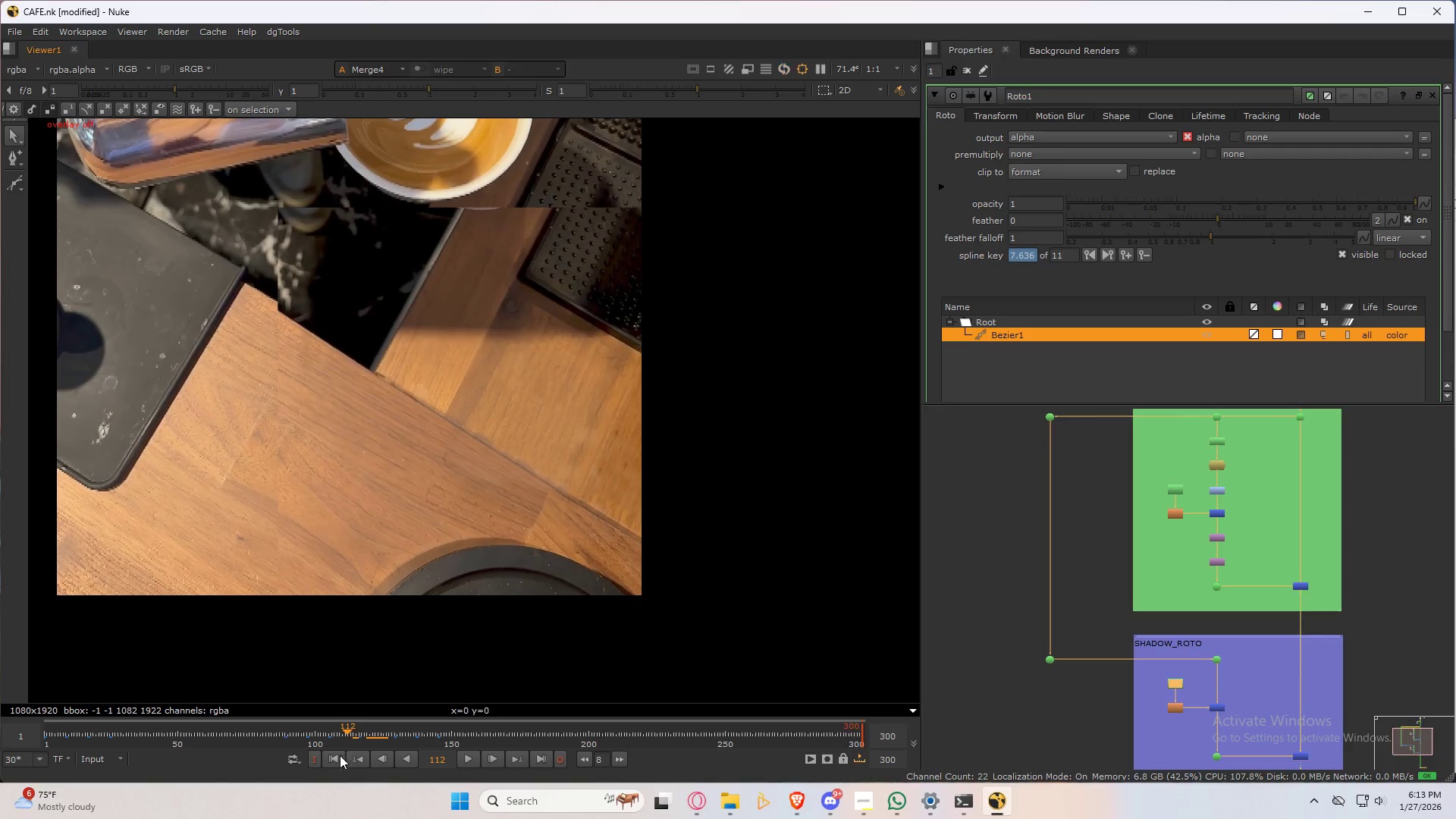 
left_click([335, 760])
 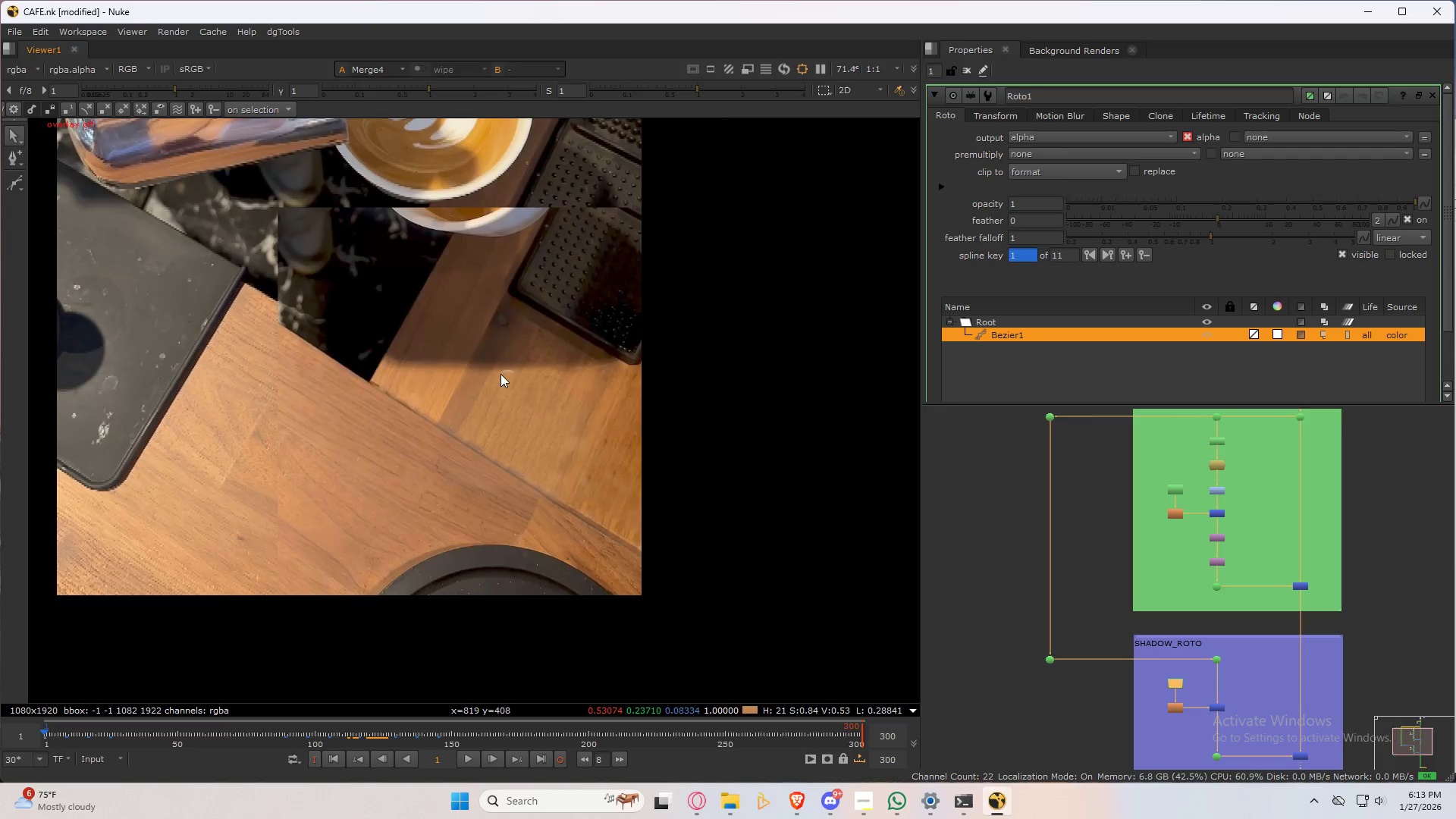 
scroll: coordinate [515, 370], scroll_direction: up, amount: 7.0
 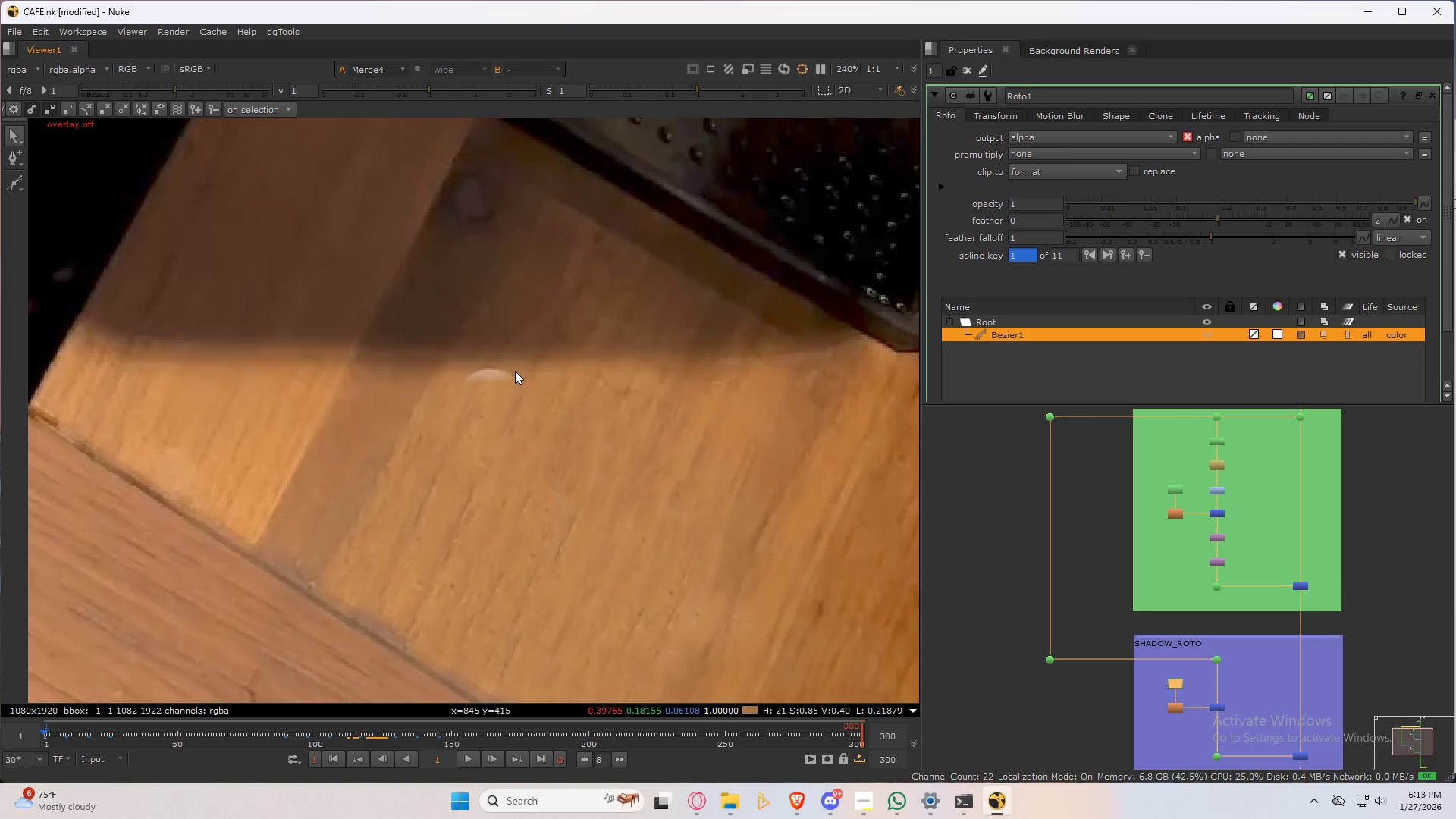 
key(ArrowRight)
 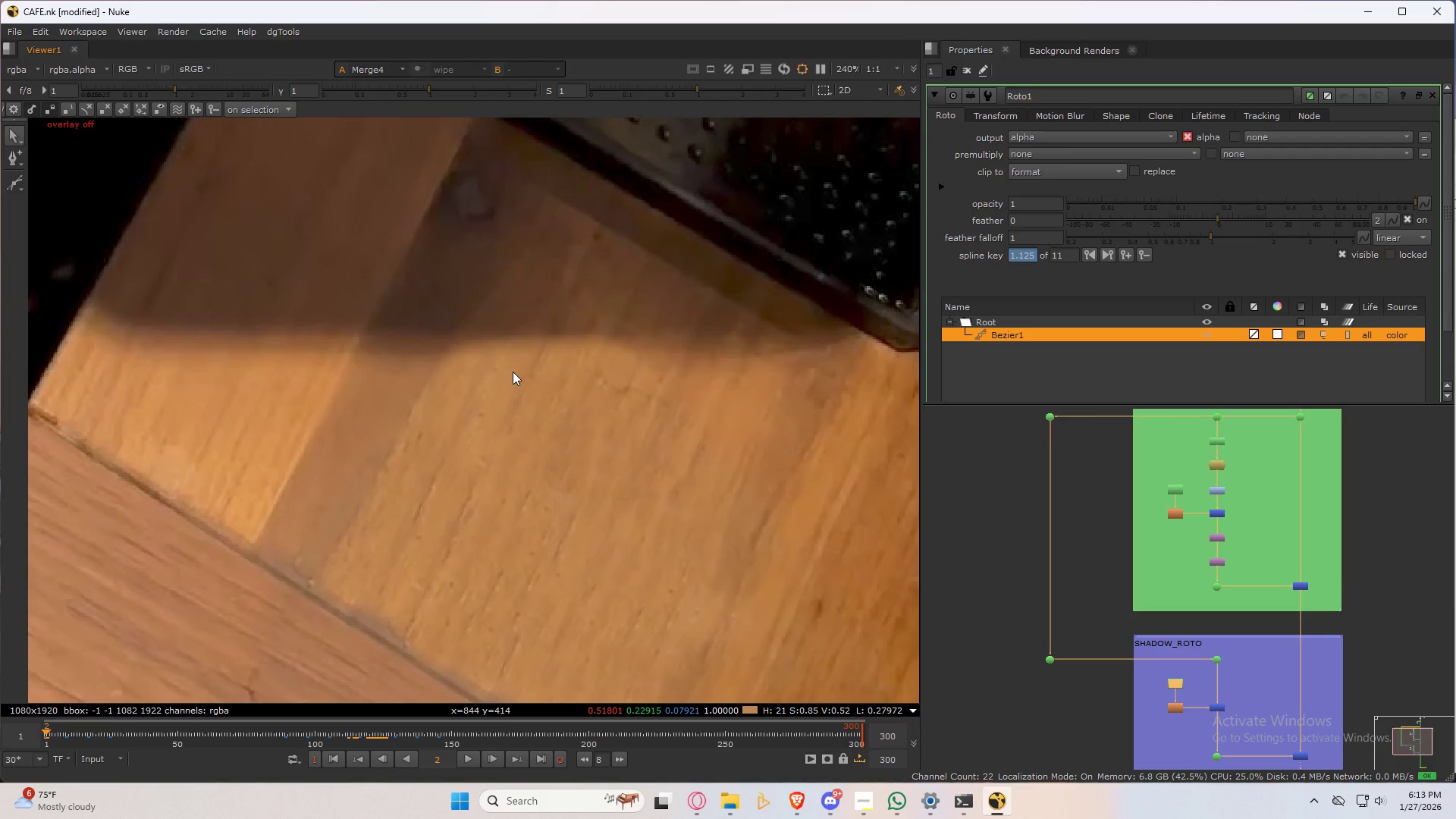 
key(ArrowLeft)
 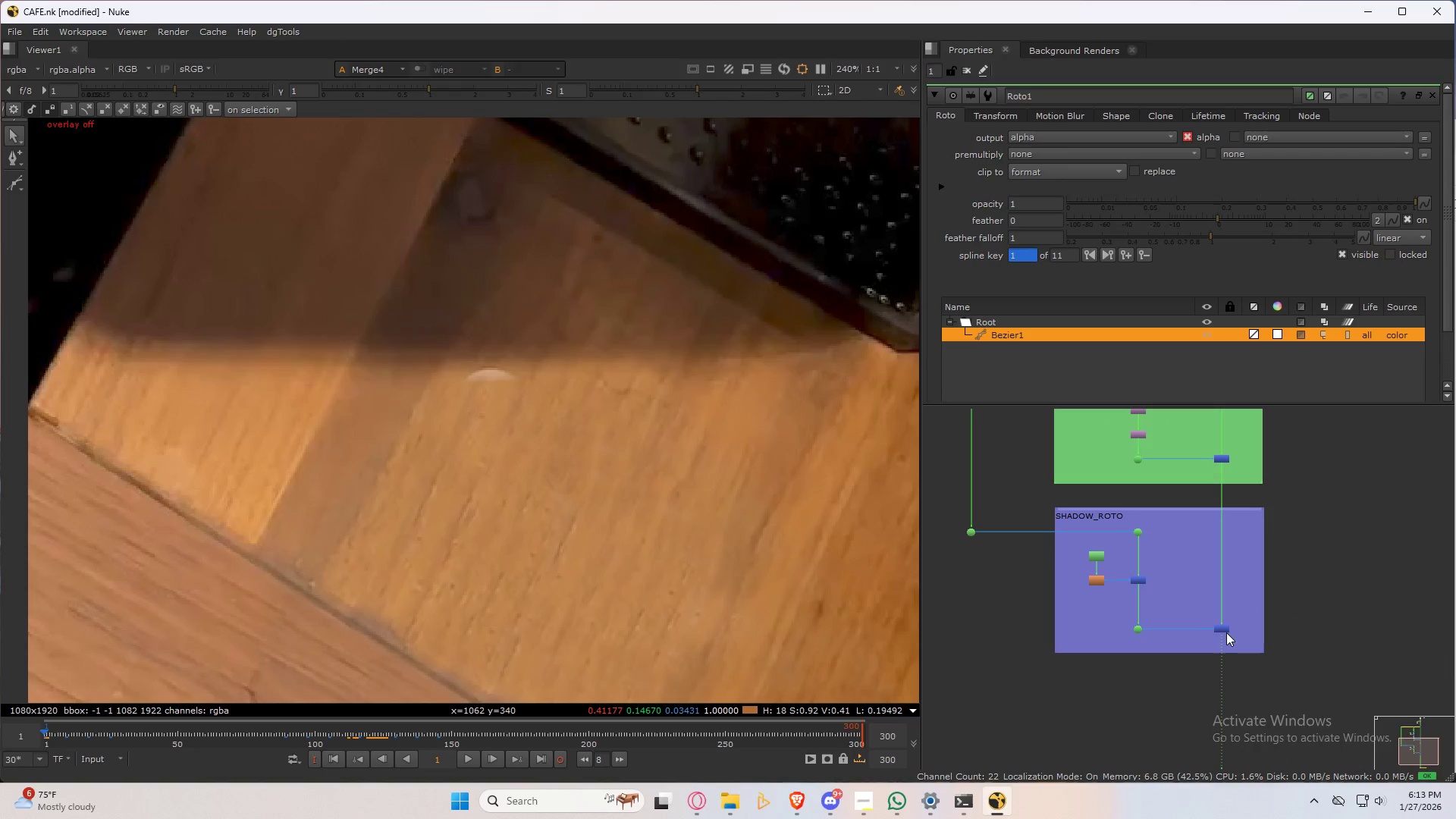 
left_click([1223, 629])
 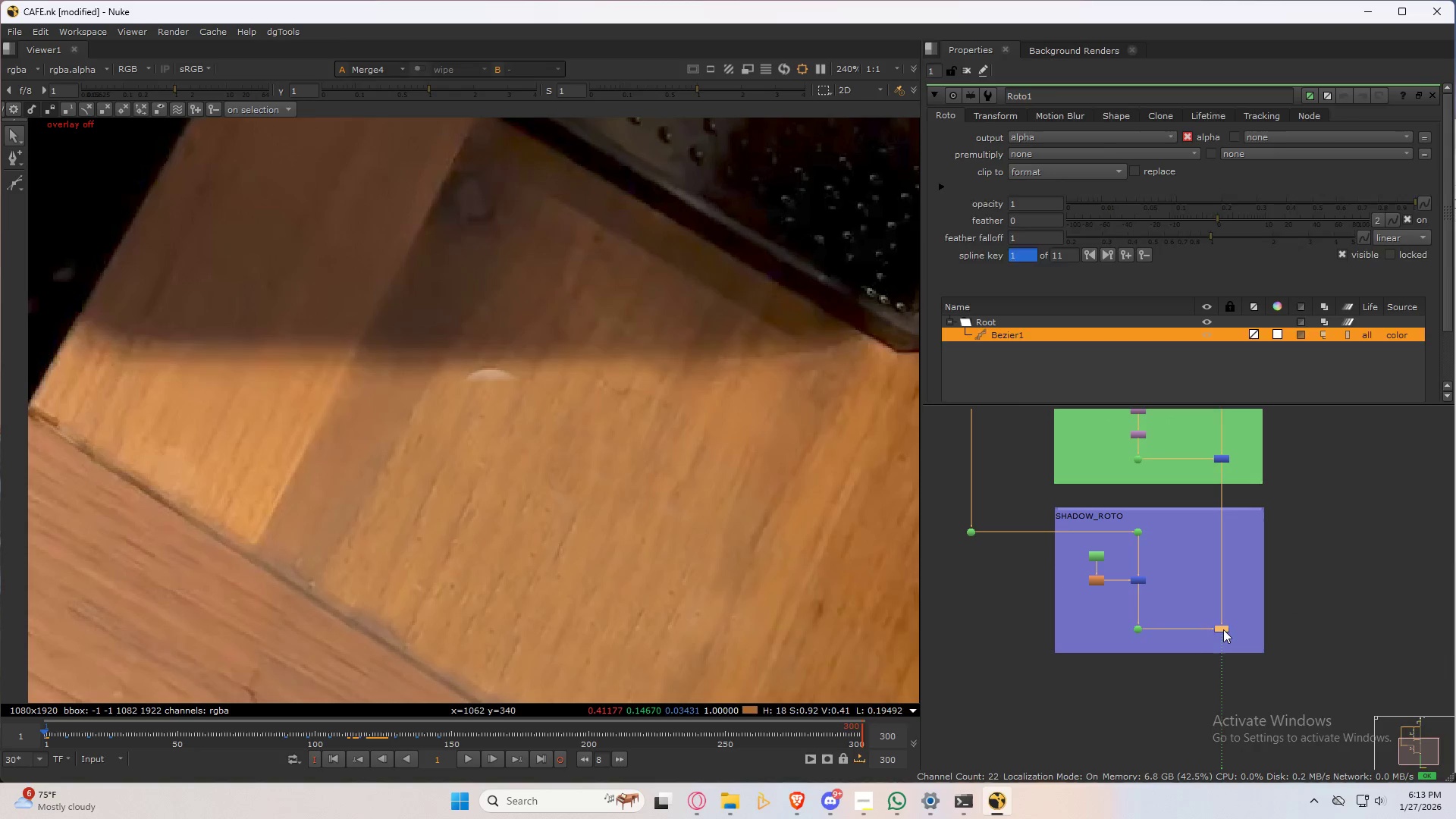 
key(P)
 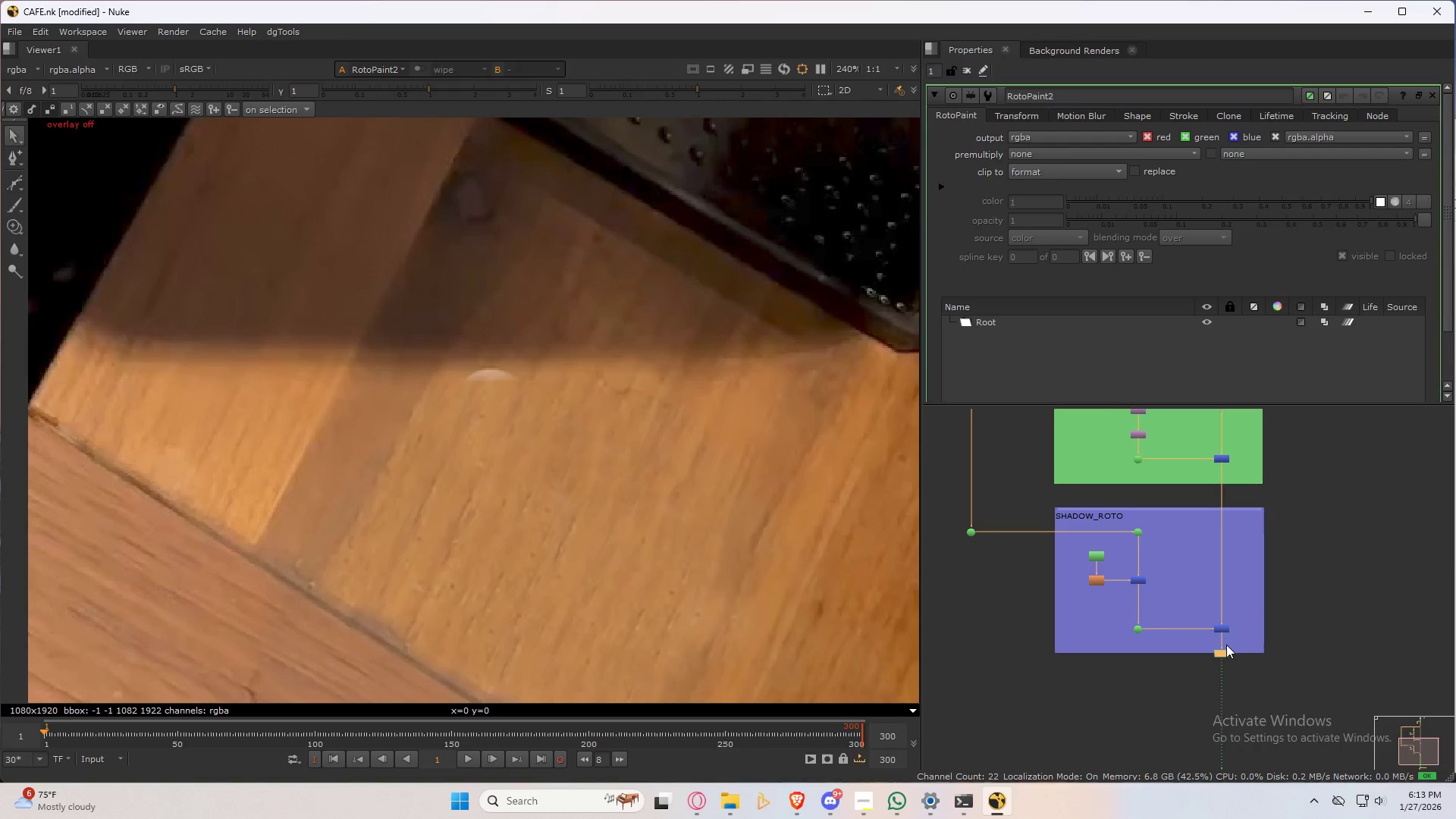 
scroll: coordinate [1225, 650], scroll_direction: up, amount: 4.0
 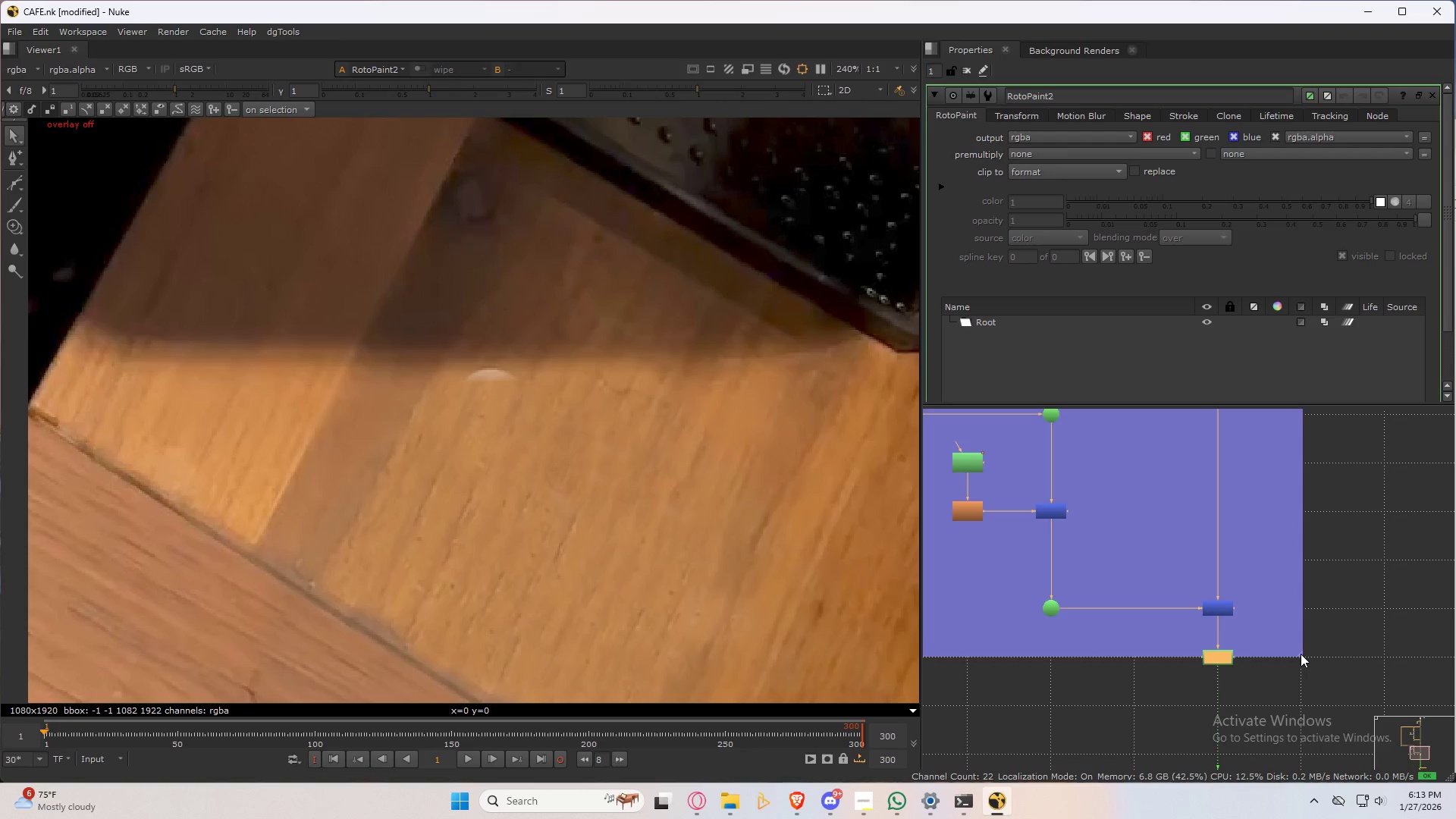 
left_click_drag(start_coordinate=[1301, 654], to_coordinate=[1301, 701])
 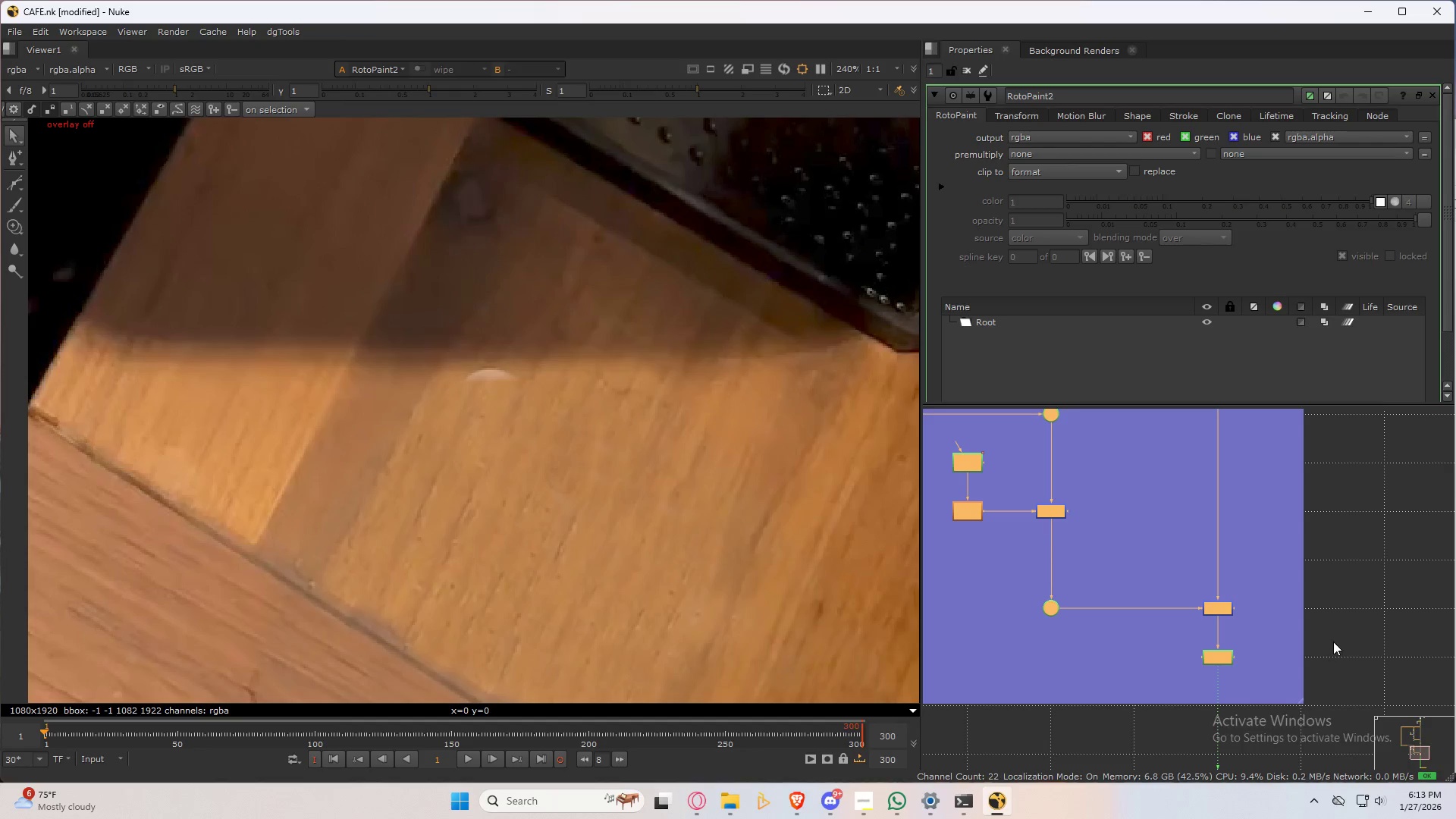 
left_click([1333, 642])
 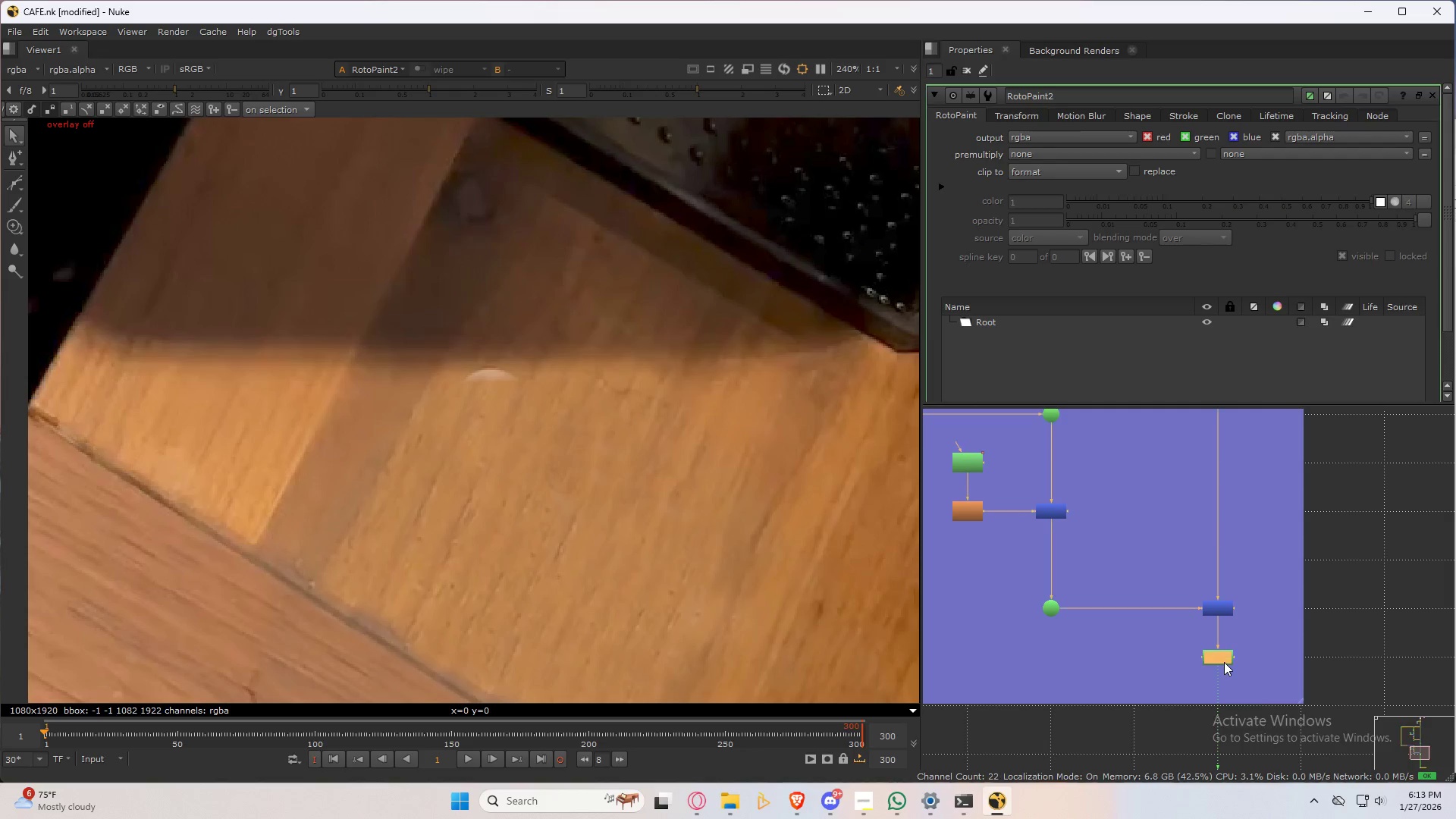 
double_click([1224, 662])
 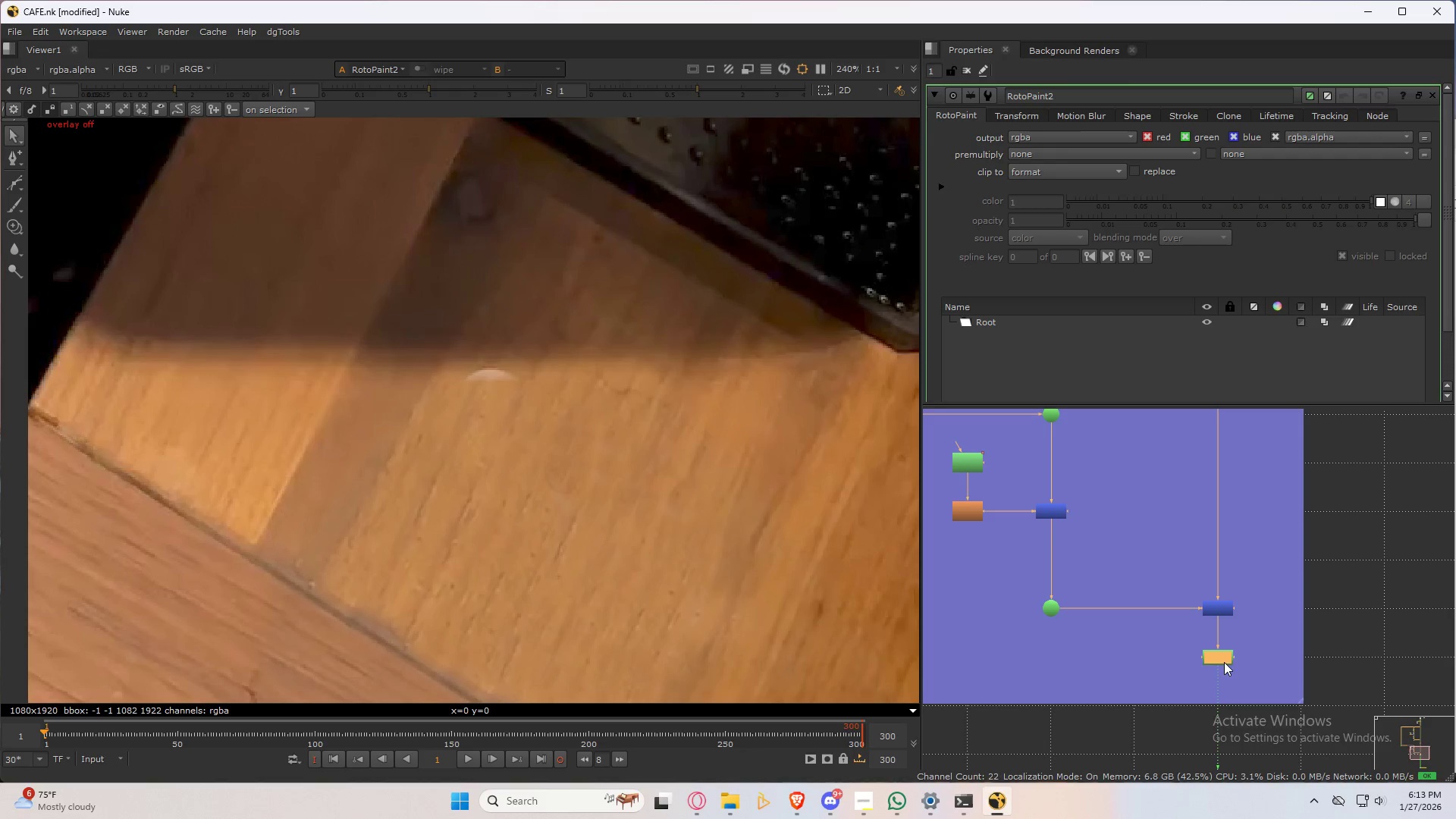 
triple_click([1224, 662])
 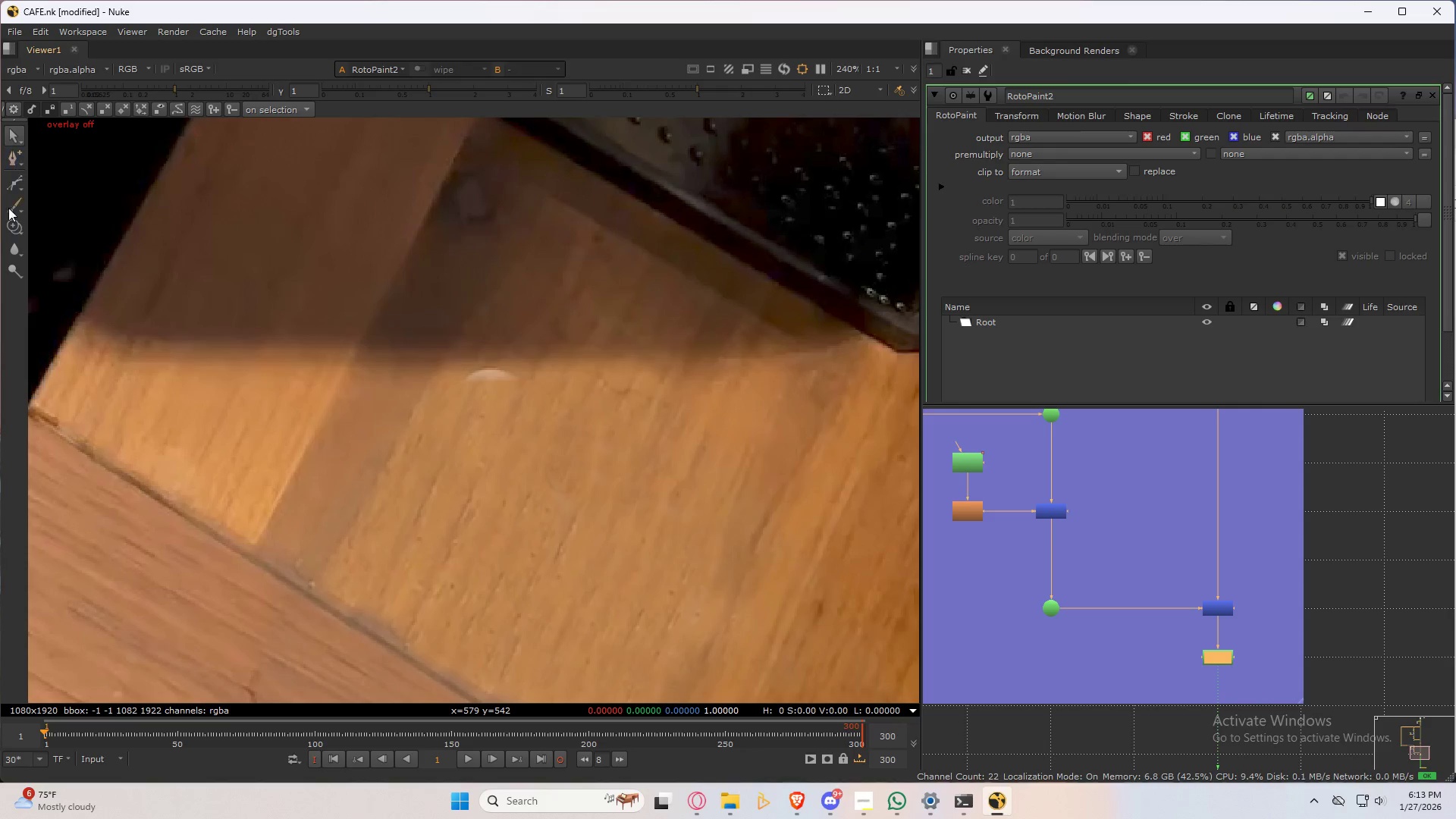 
left_click([19, 226])
 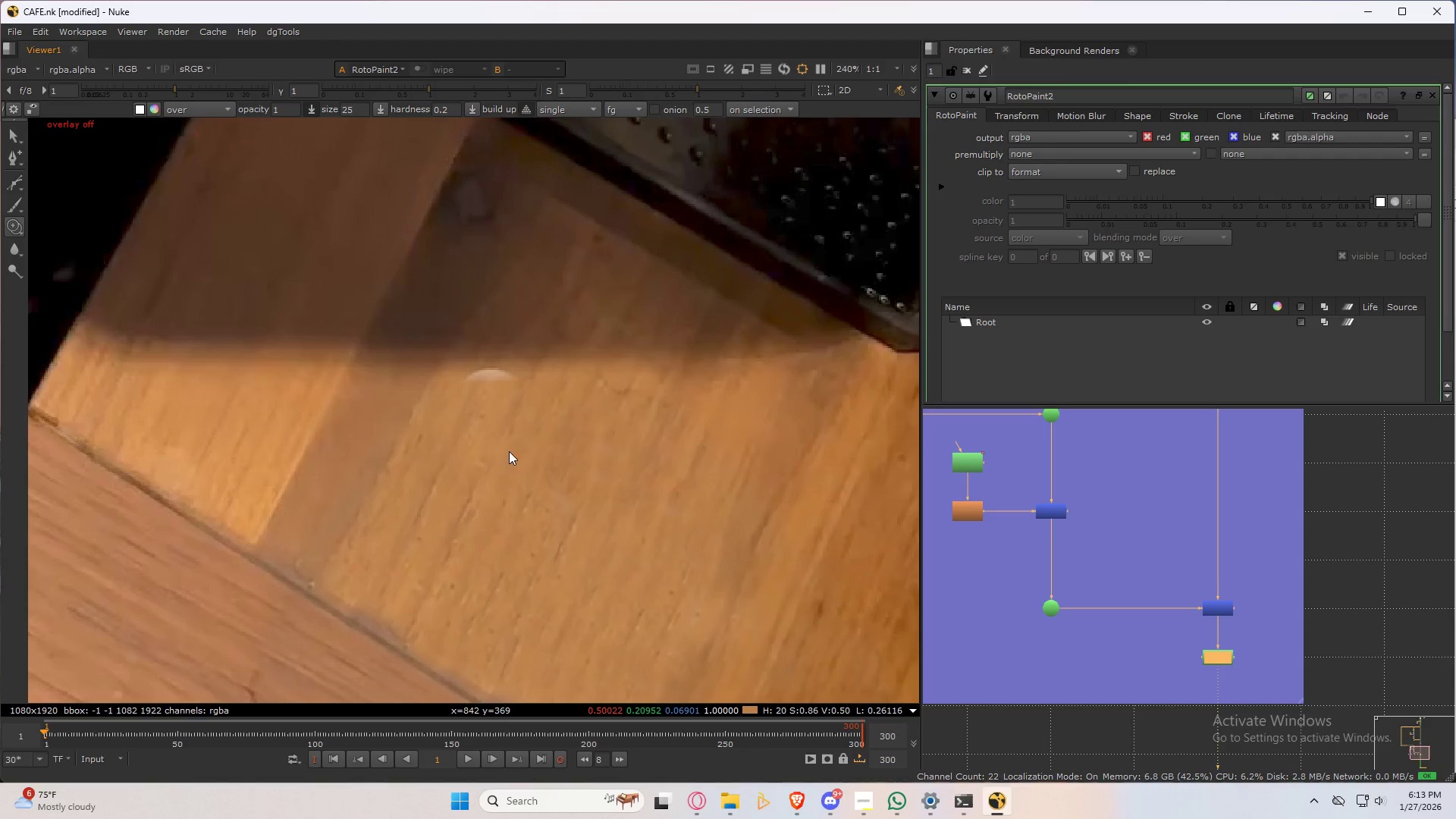 
key(Q)
 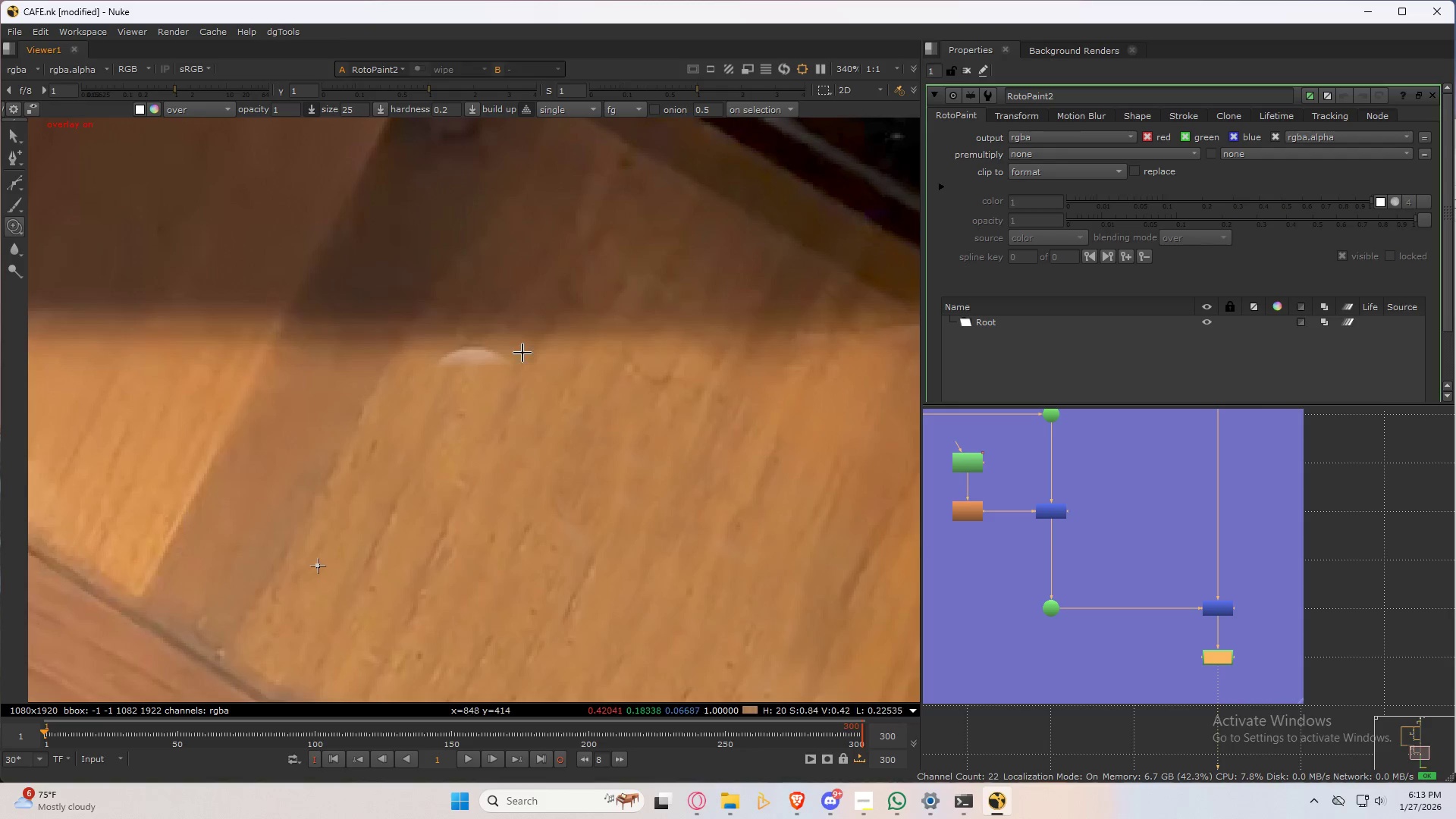 
scroll: coordinate [530, 353], scroll_direction: up, amount: 4.0
 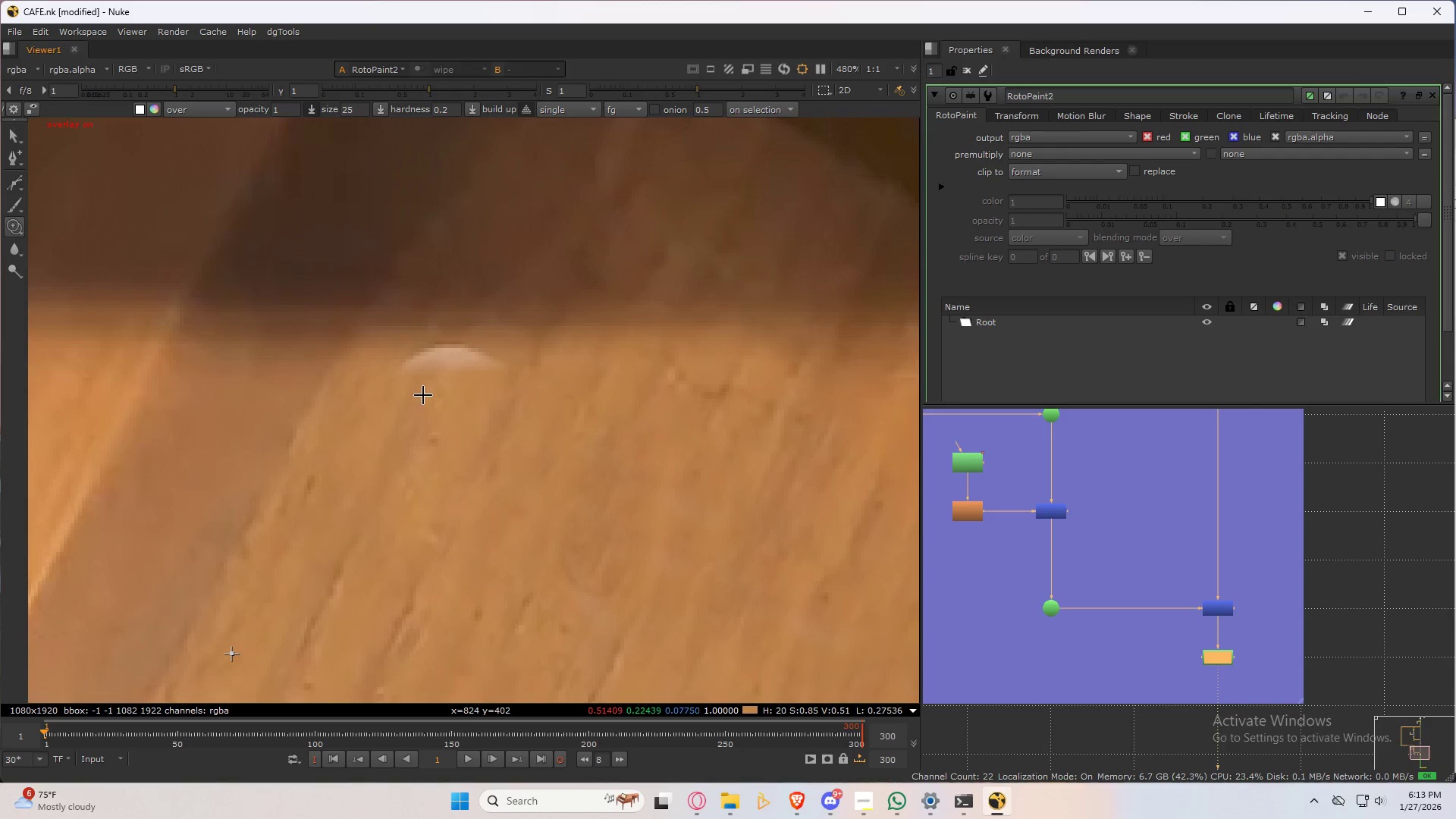 
hold_key(key=ControlLeft, duration=1.03)
left_click_drag(start_coordinate=[424, 395], to_coordinate=[443, 355])
 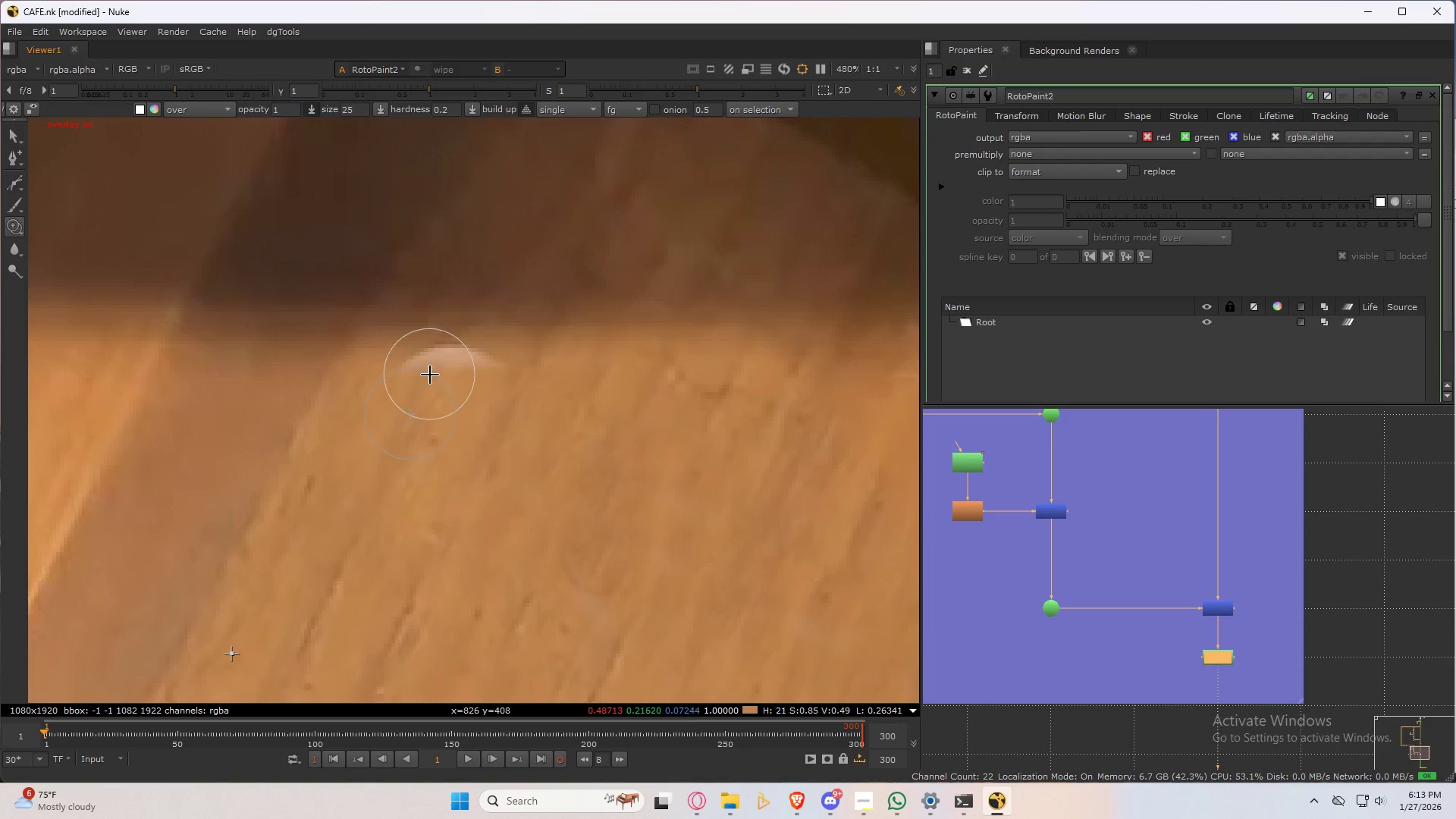 
left_click_drag(start_coordinate=[430, 375], to_coordinate=[457, 366])
 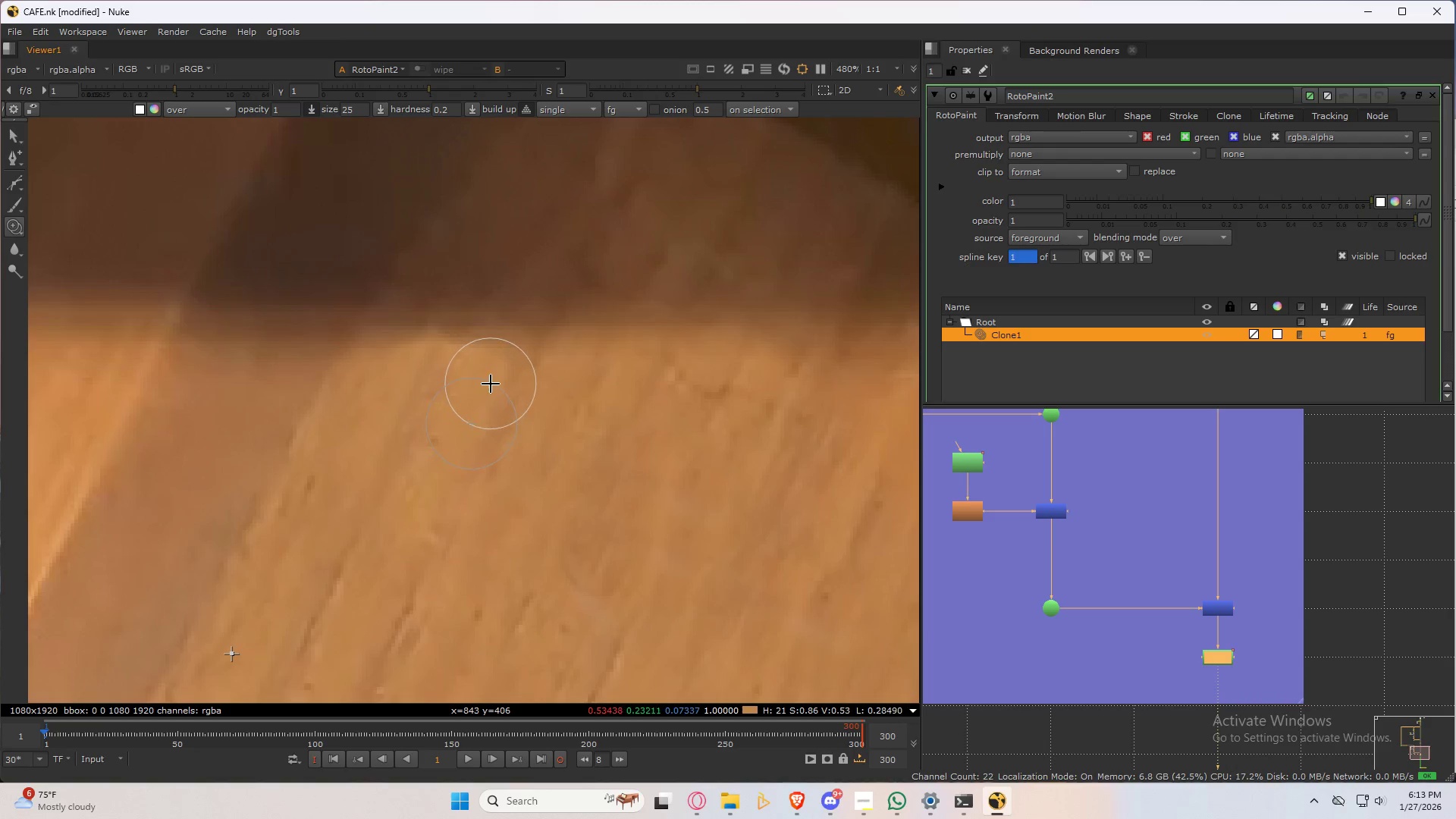 
left_click_drag(start_coordinate=[491, 384], to_coordinate=[438, 365])
 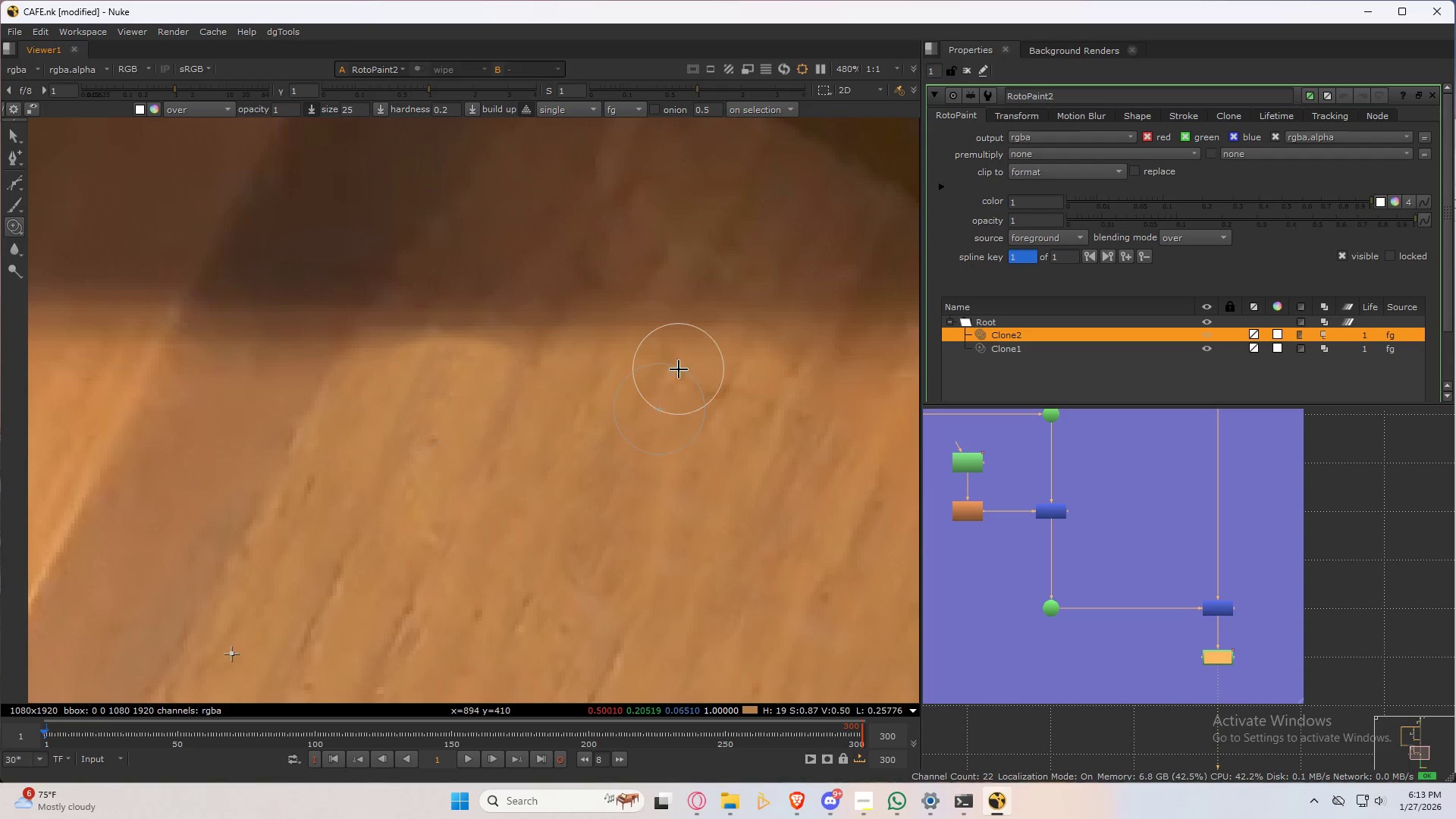 
scroll: coordinate [639, 347], scroll_direction: down, amount: 5.0
 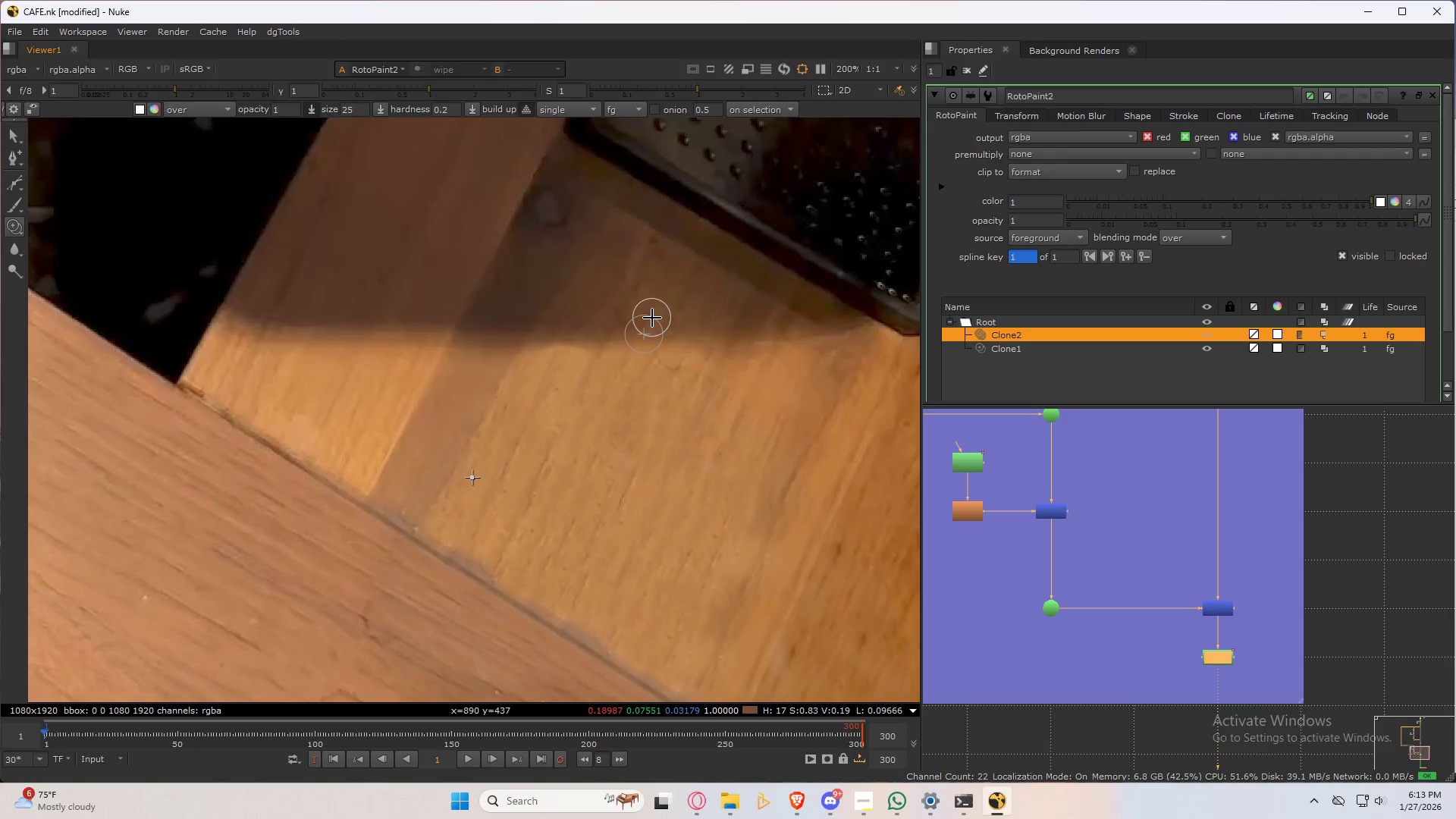 
key(ArrowRight)
 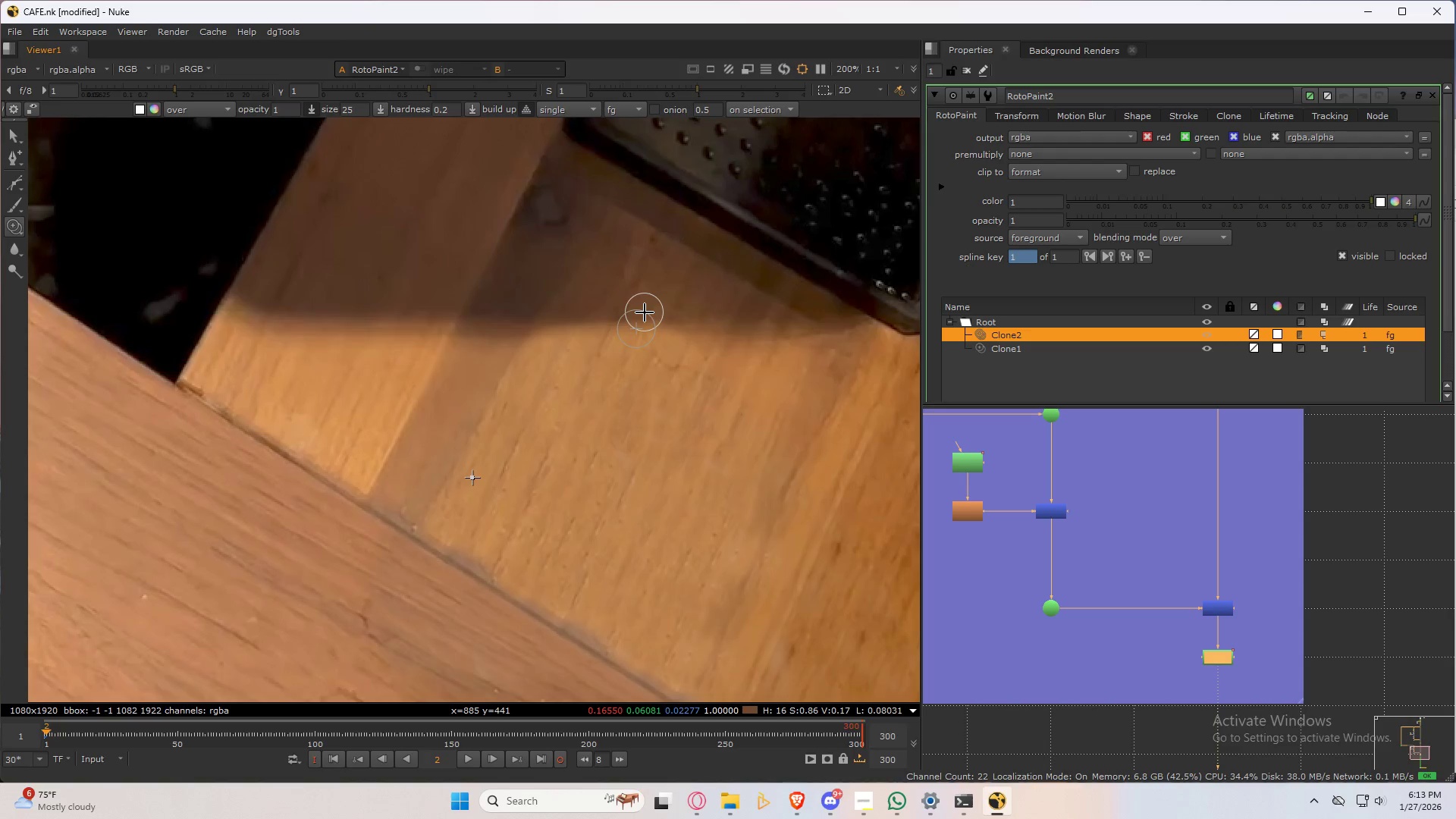 
key(ArrowLeft)
 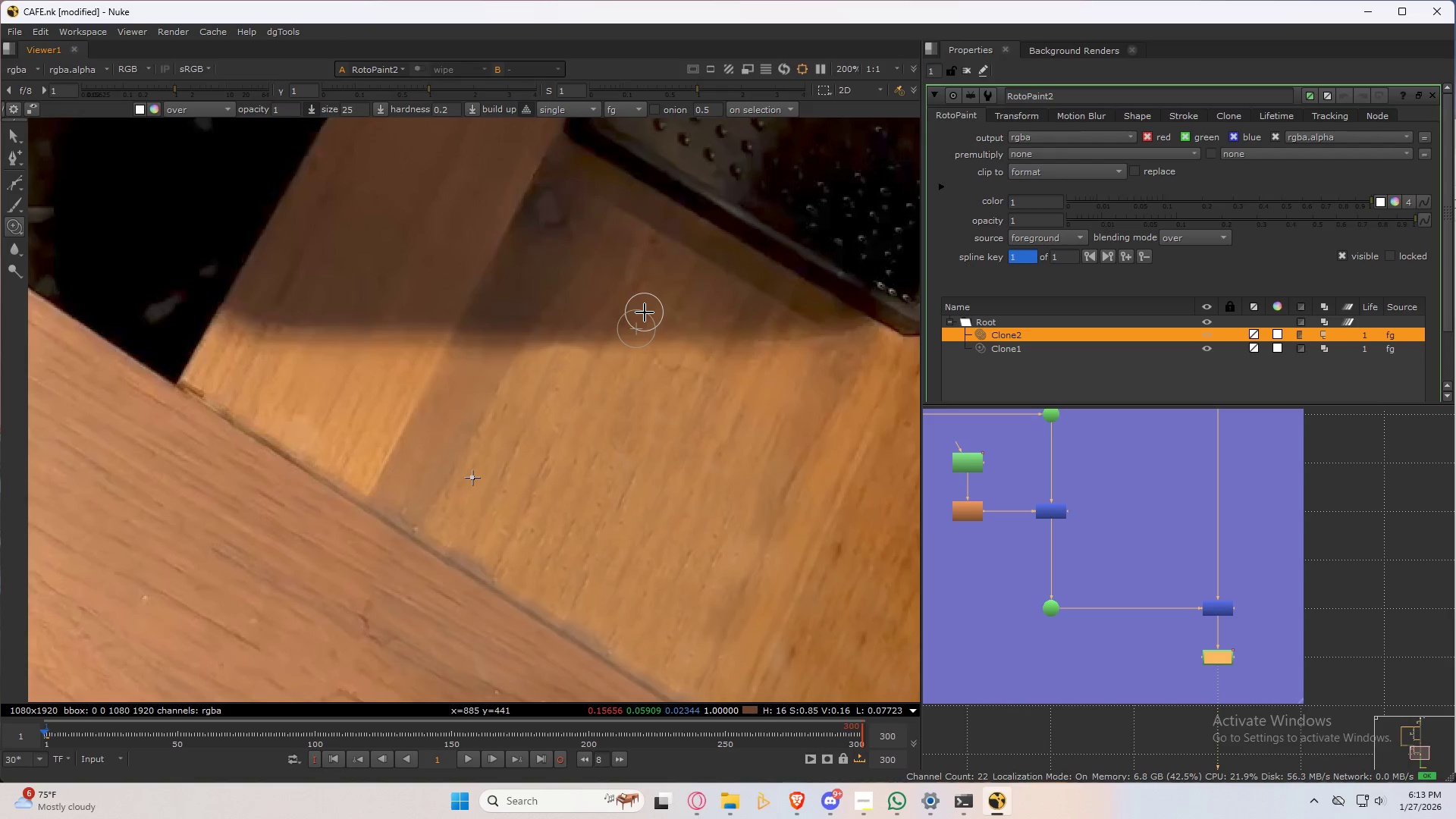 
key(ArrowLeft)
 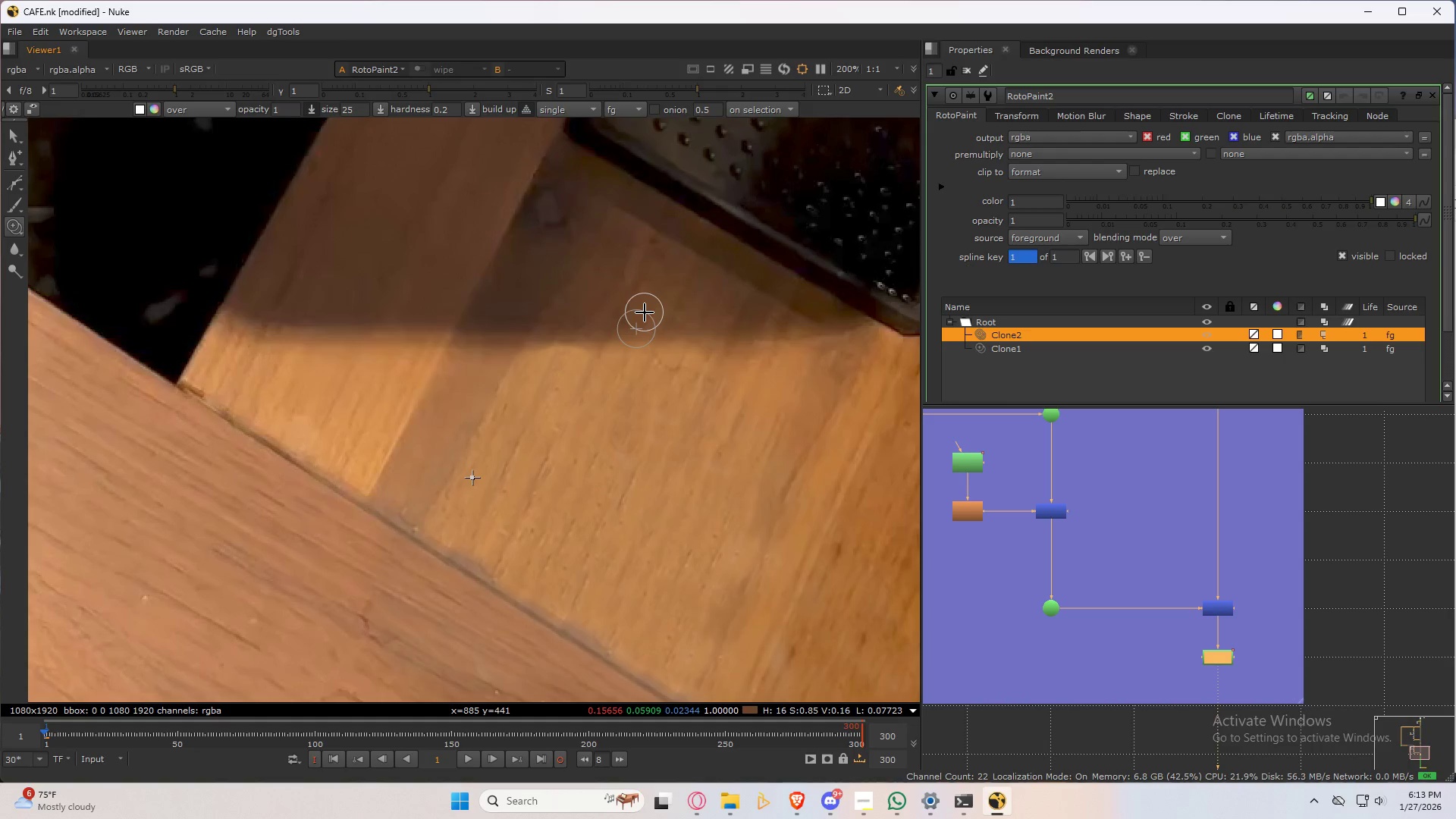 
key(ArrowRight)
 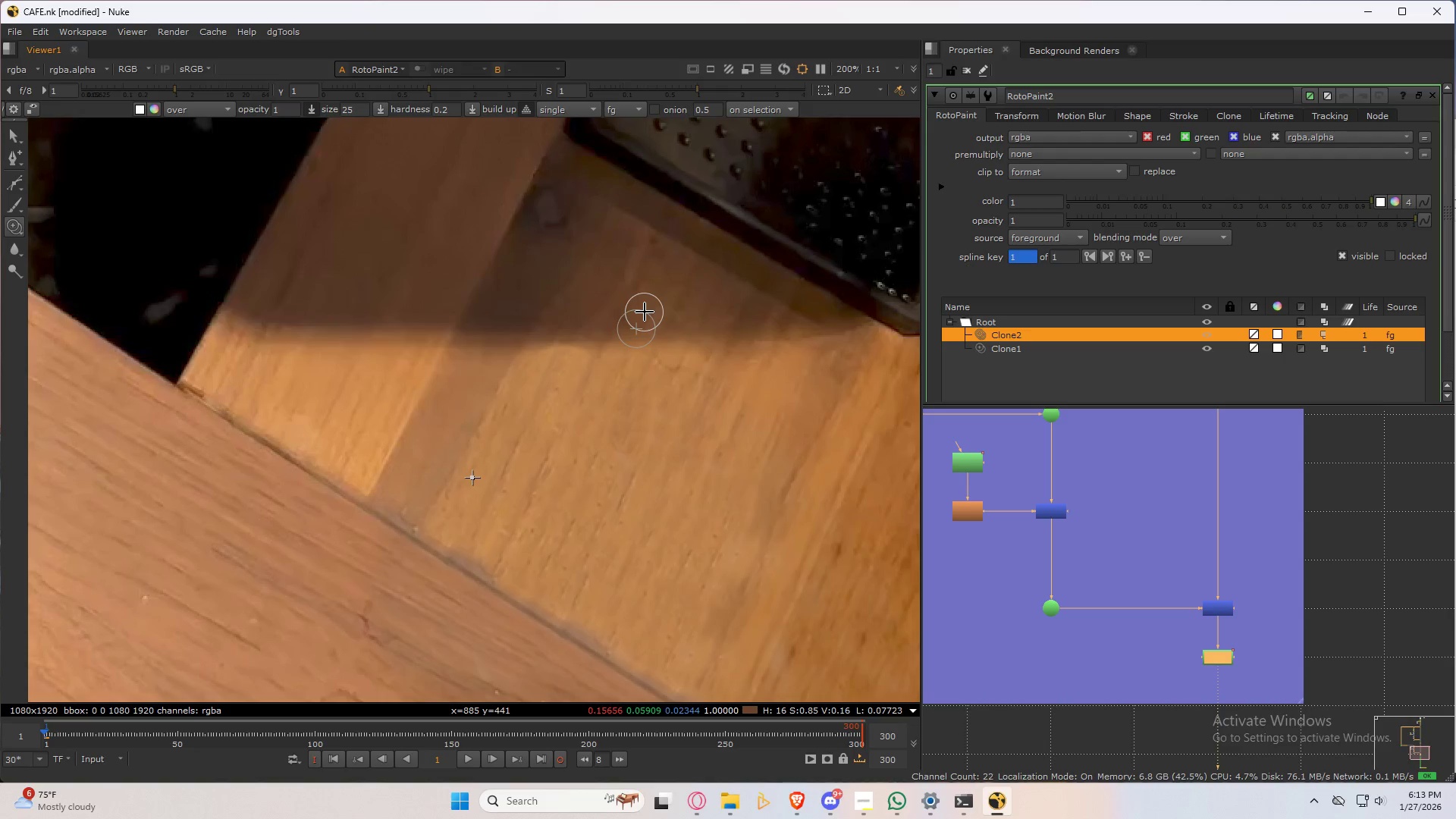 
key(ArrowRight)
 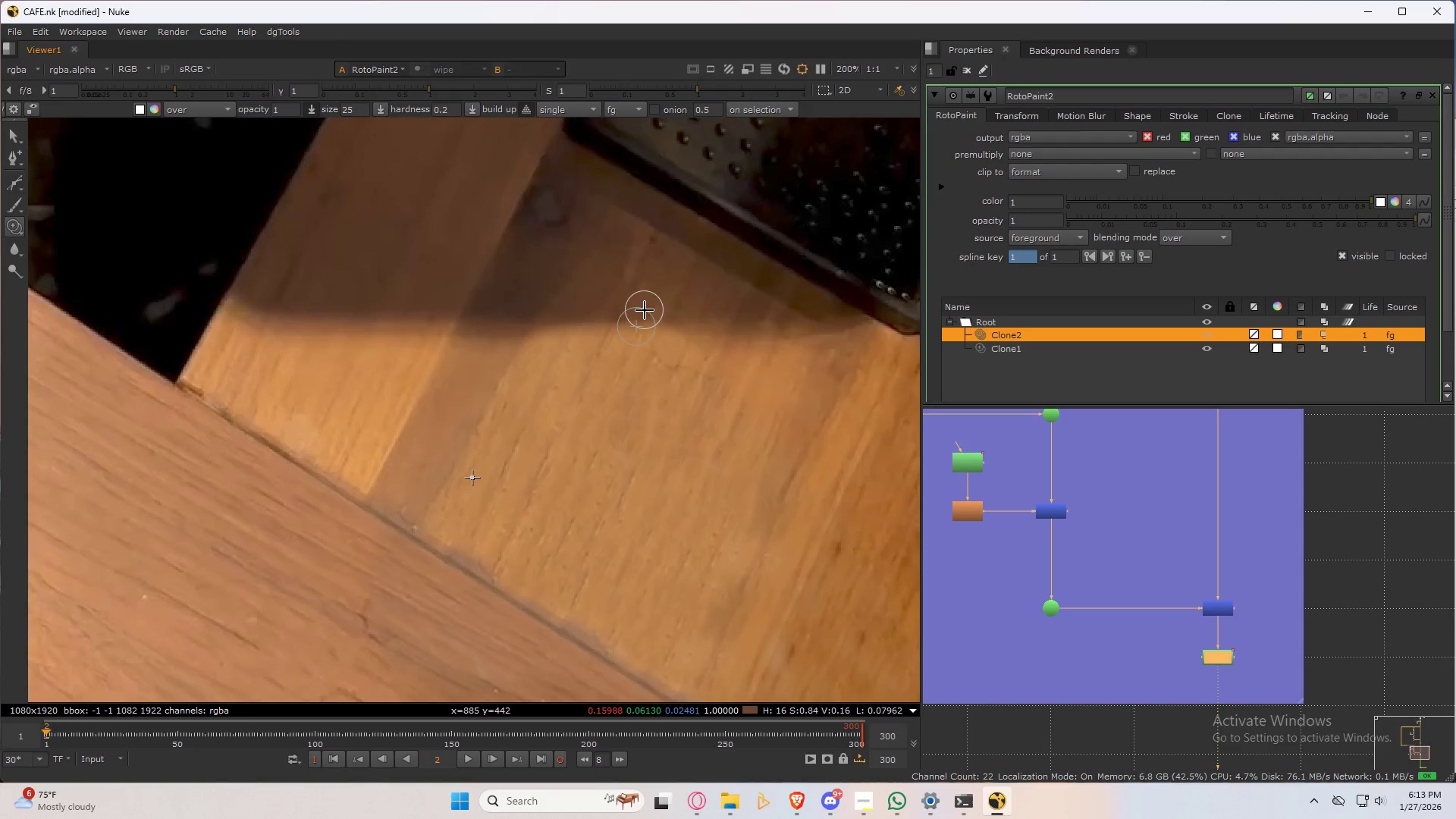 
key(ArrowLeft)
 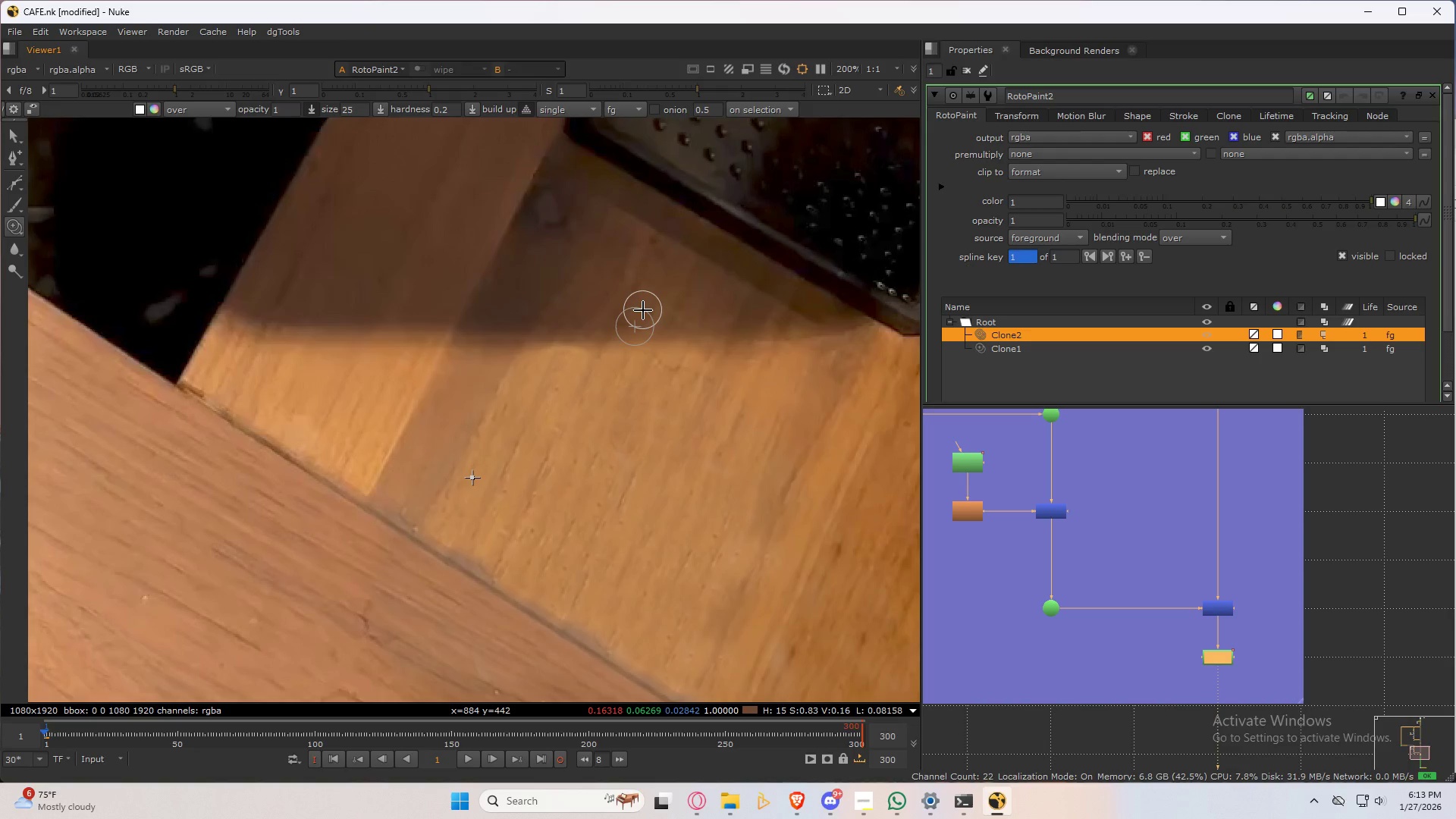 
key(ArrowRight)
 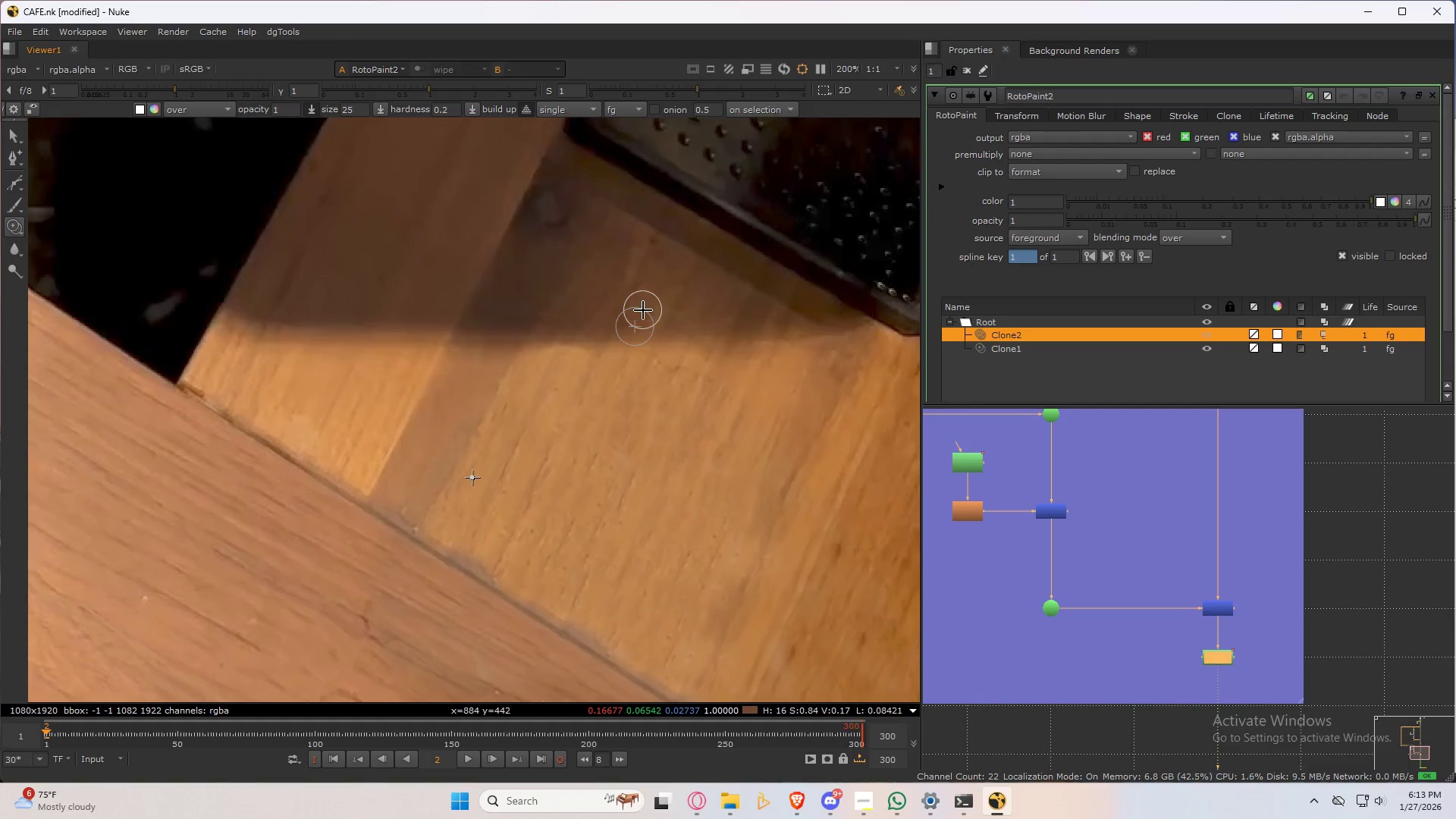 
key(ArrowLeft)
 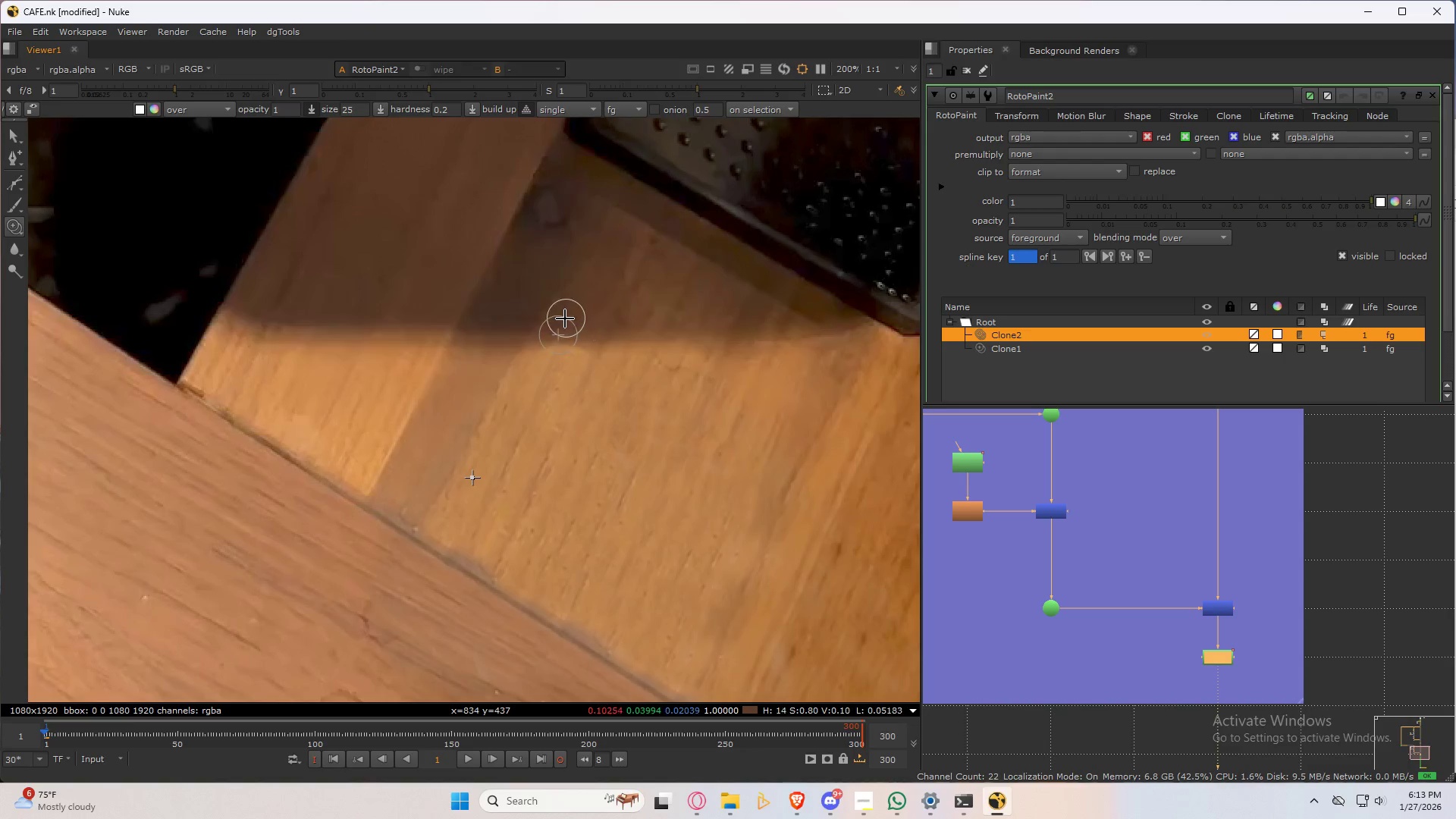 
scroll: coordinate [560, 317], scroll_direction: up, amount: 3.0
 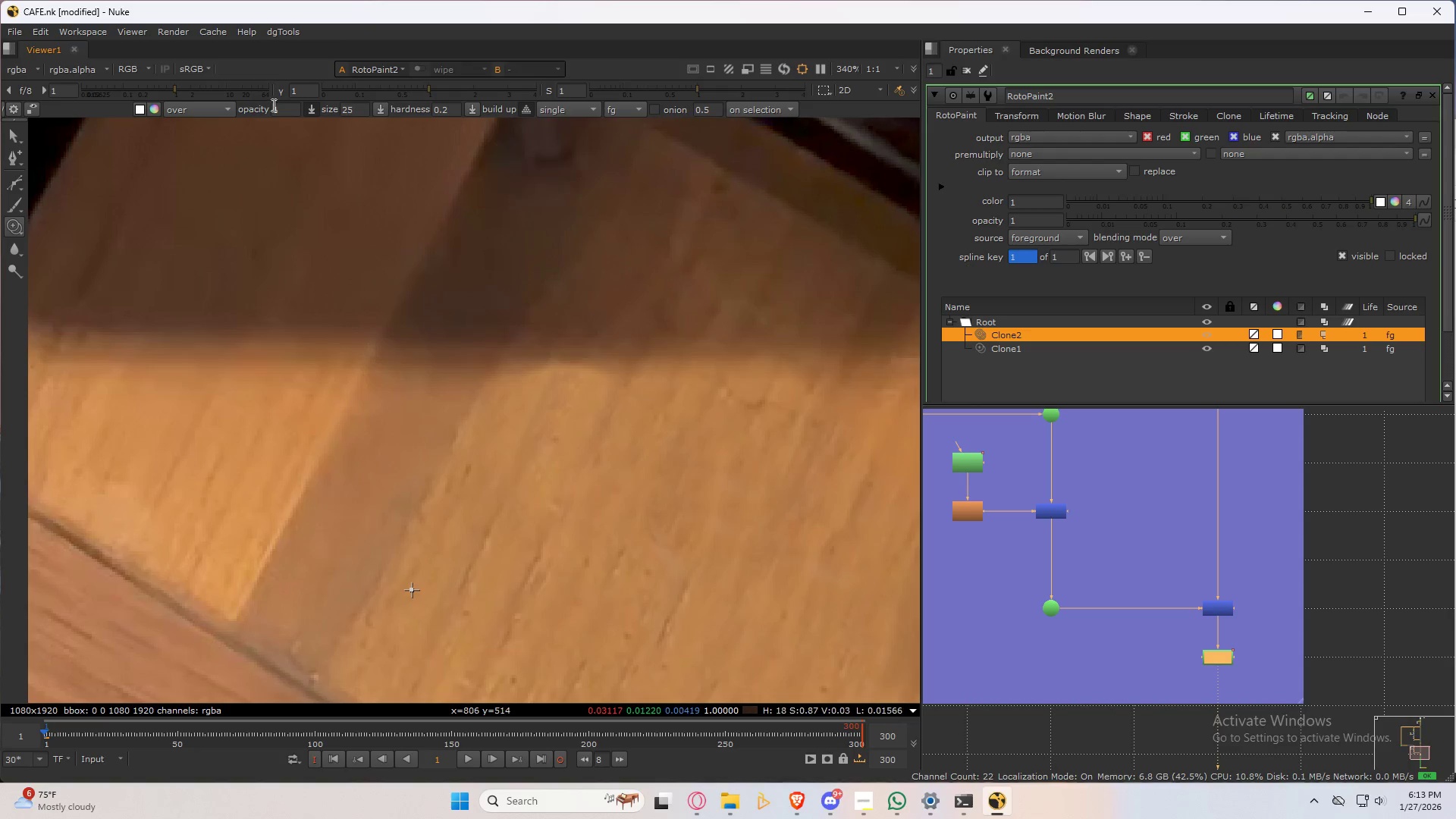 
left_click_drag(start_coordinate=[288, 108], to_coordinate=[209, 121])
 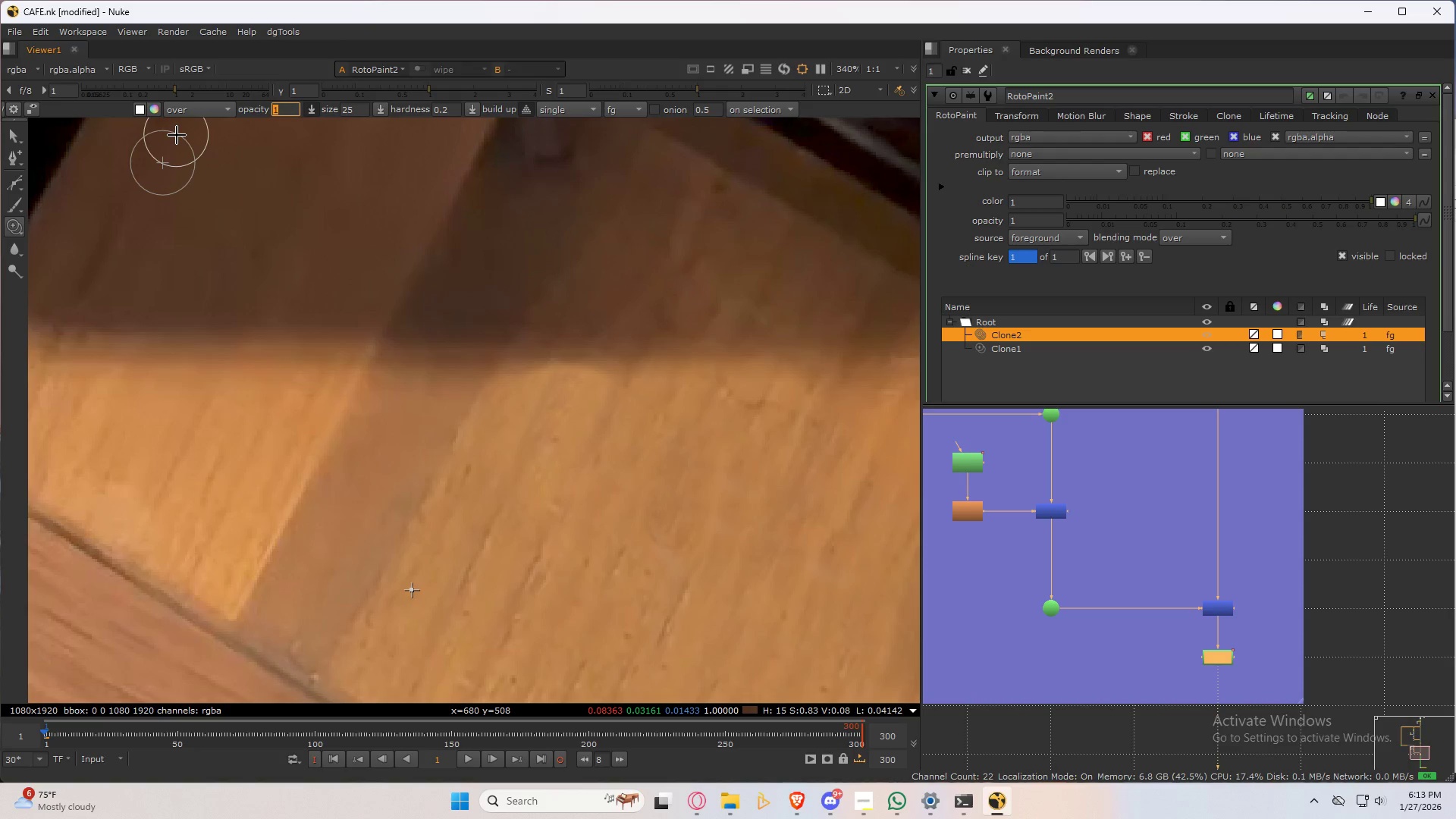 
key(NumpadDecimal)
 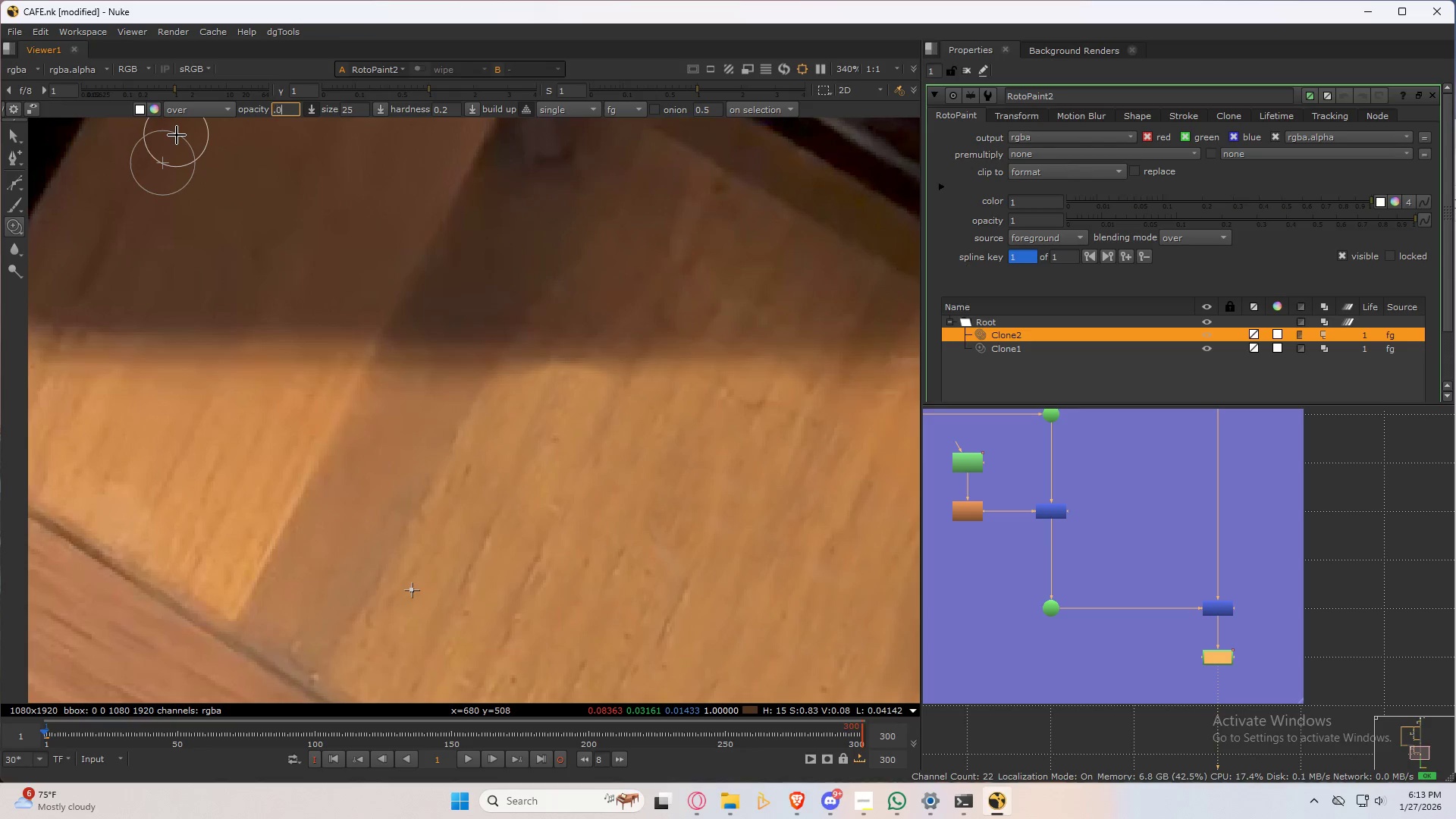 
key(Numpad0)
 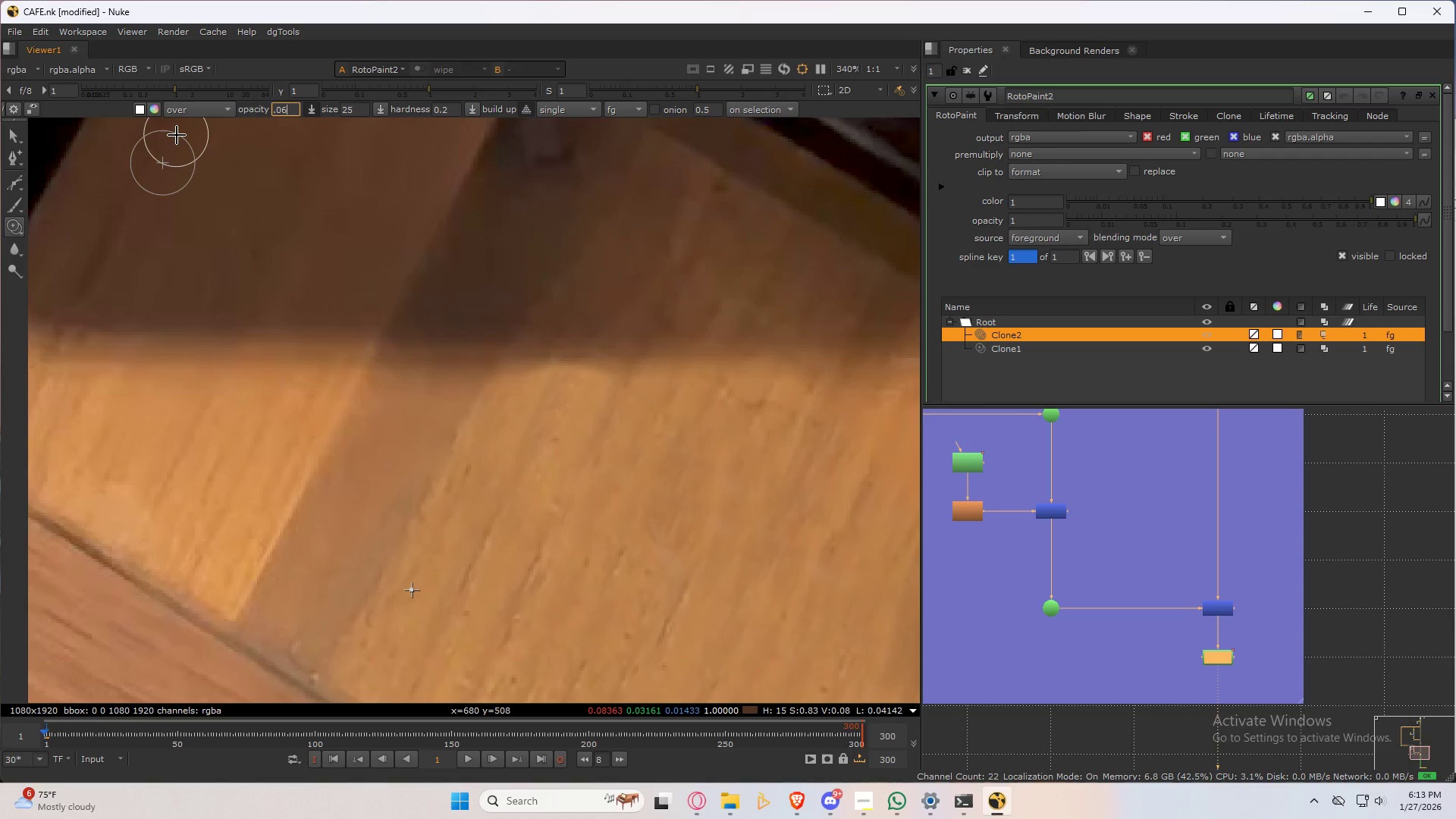 
key(Numpad6)
 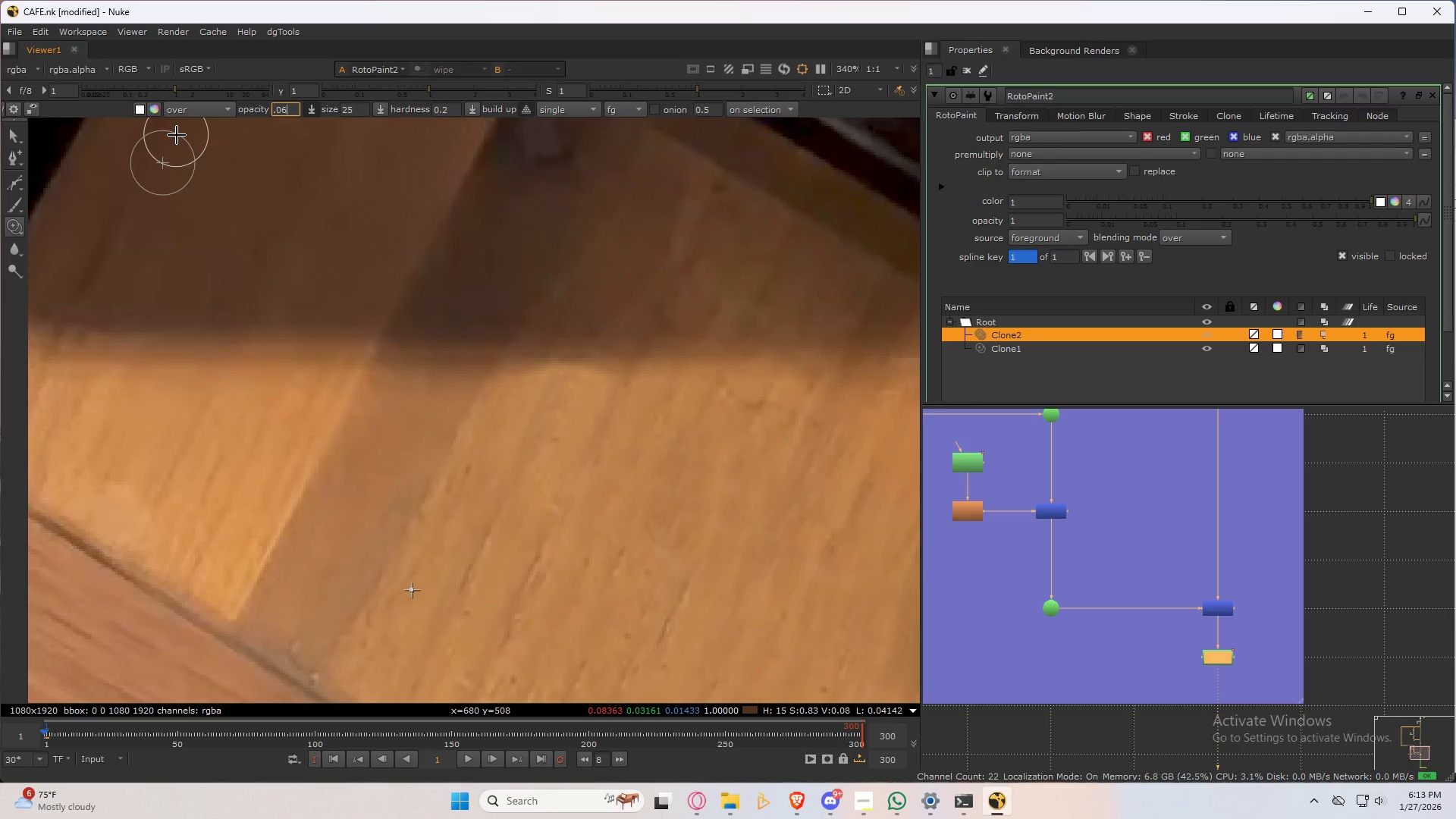 
key(NumpadEnter)
 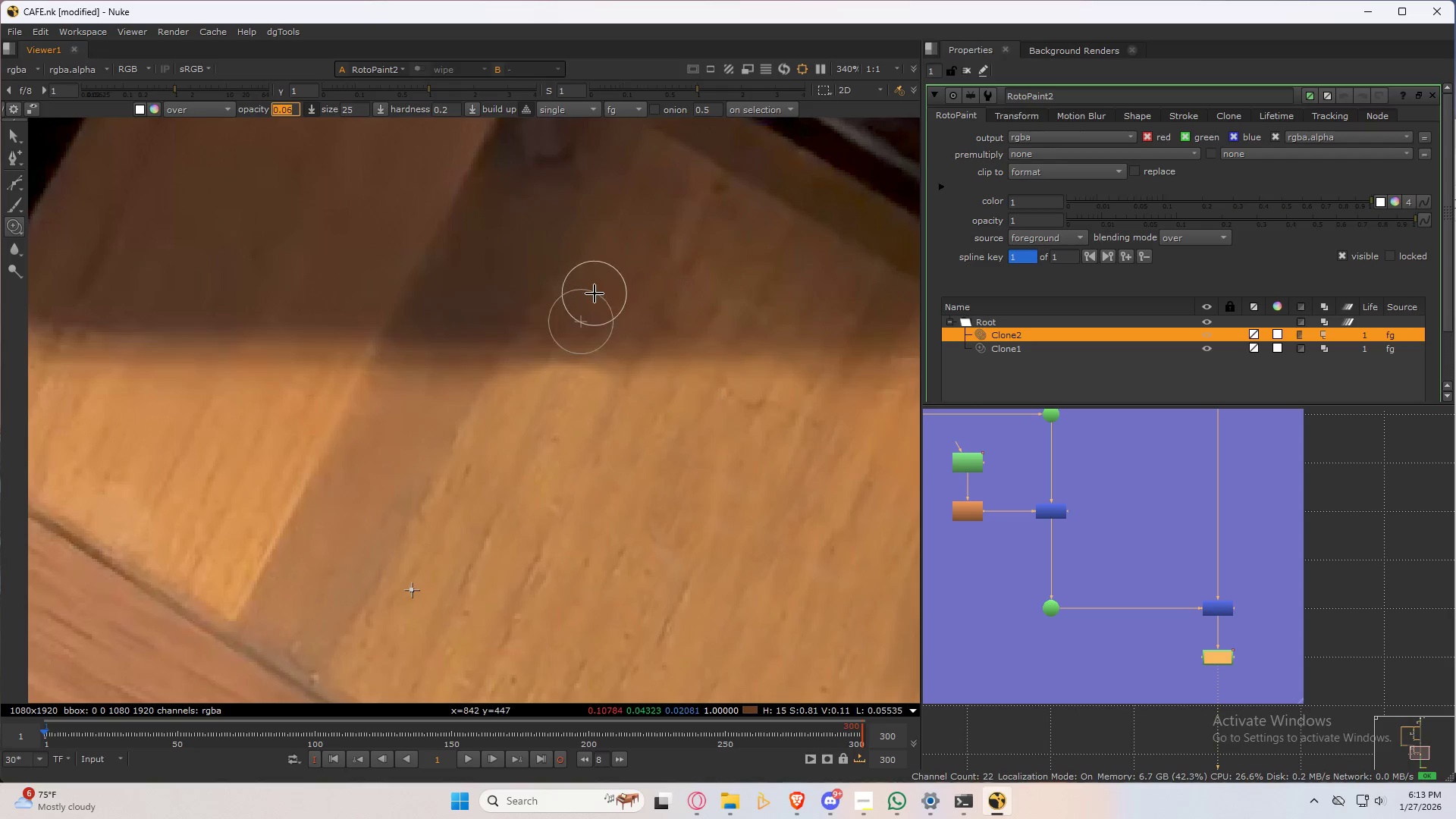 
hold_key(key=ControlLeft, duration=1.08)
 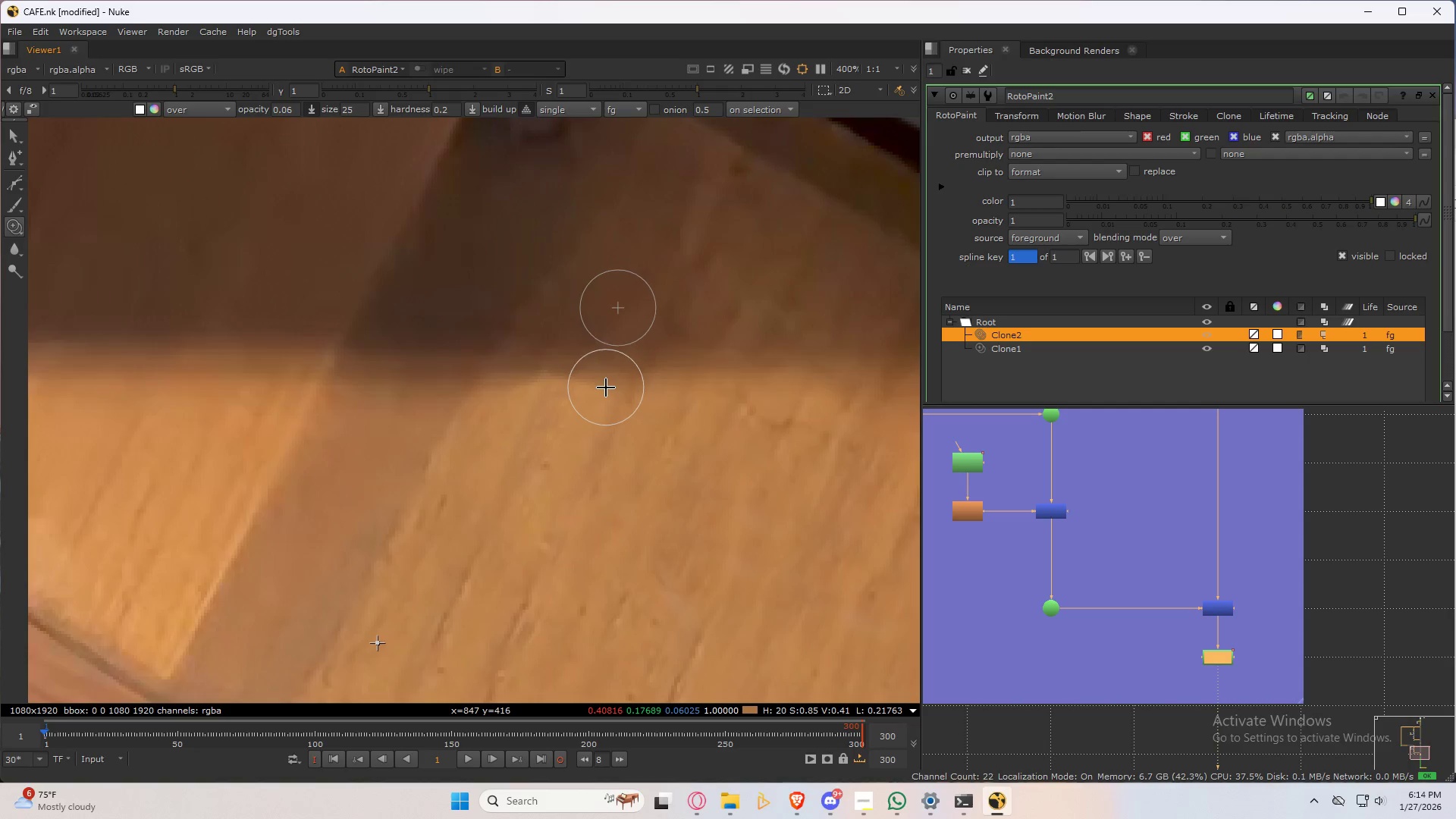 
scroll: coordinate [609, 290], scroll_direction: up, amount: 1.0
 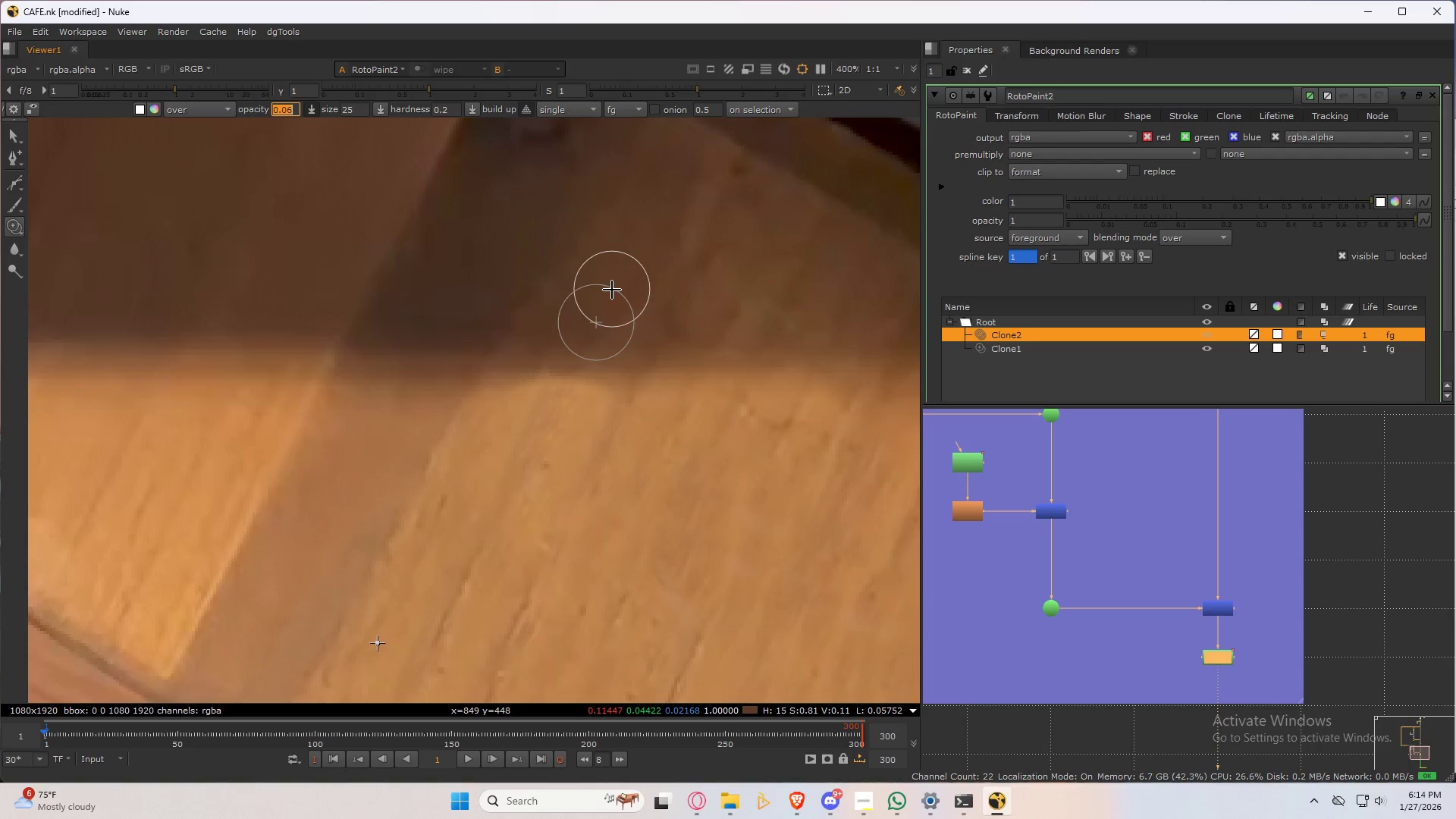 
left_click_drag(start_coordinate=[623, 271], to_coordinate=[595, 384])
 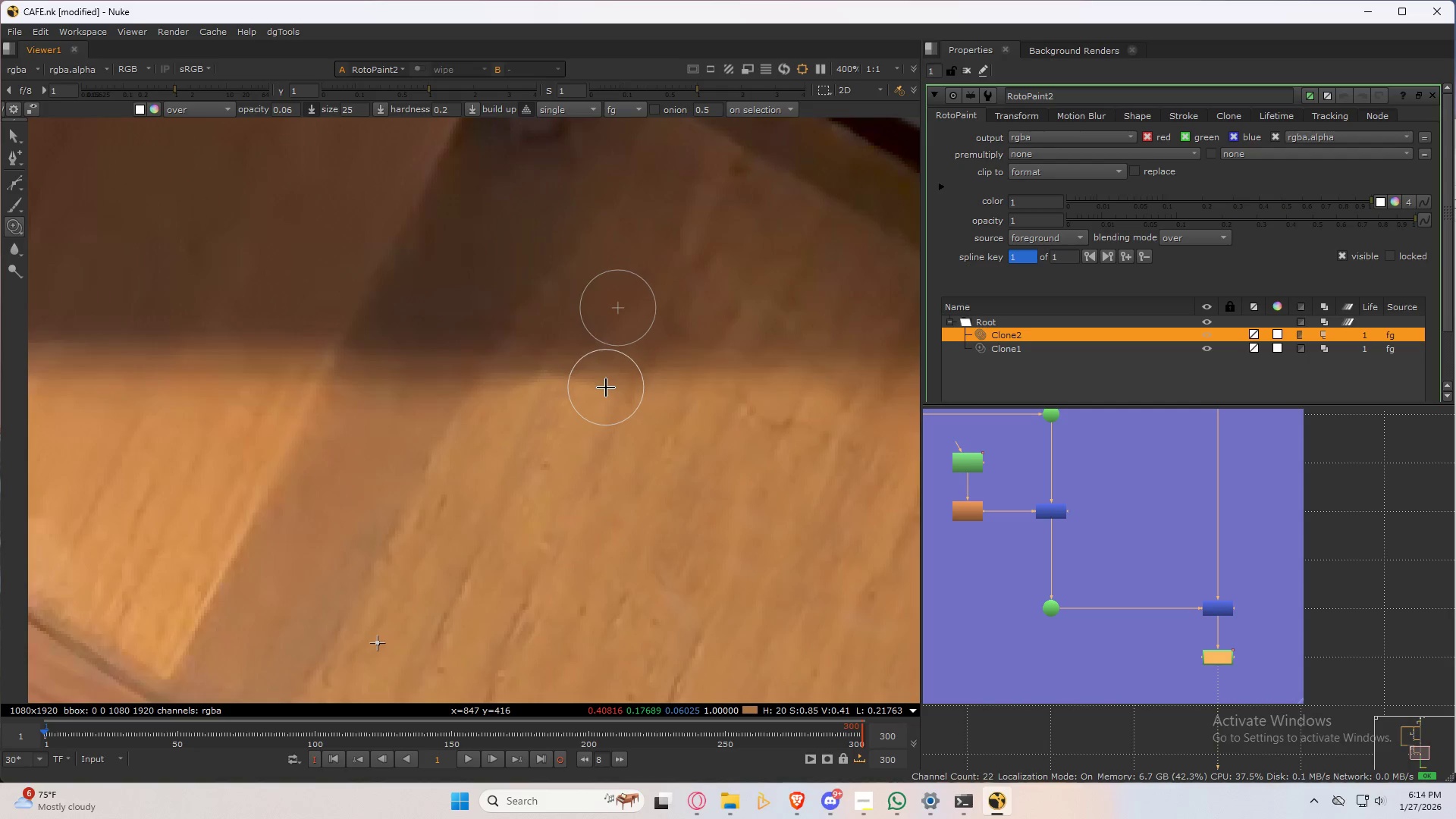 
left_click_drag(start_coordinate=[606, 388], to_coordinate=[508, 382])
 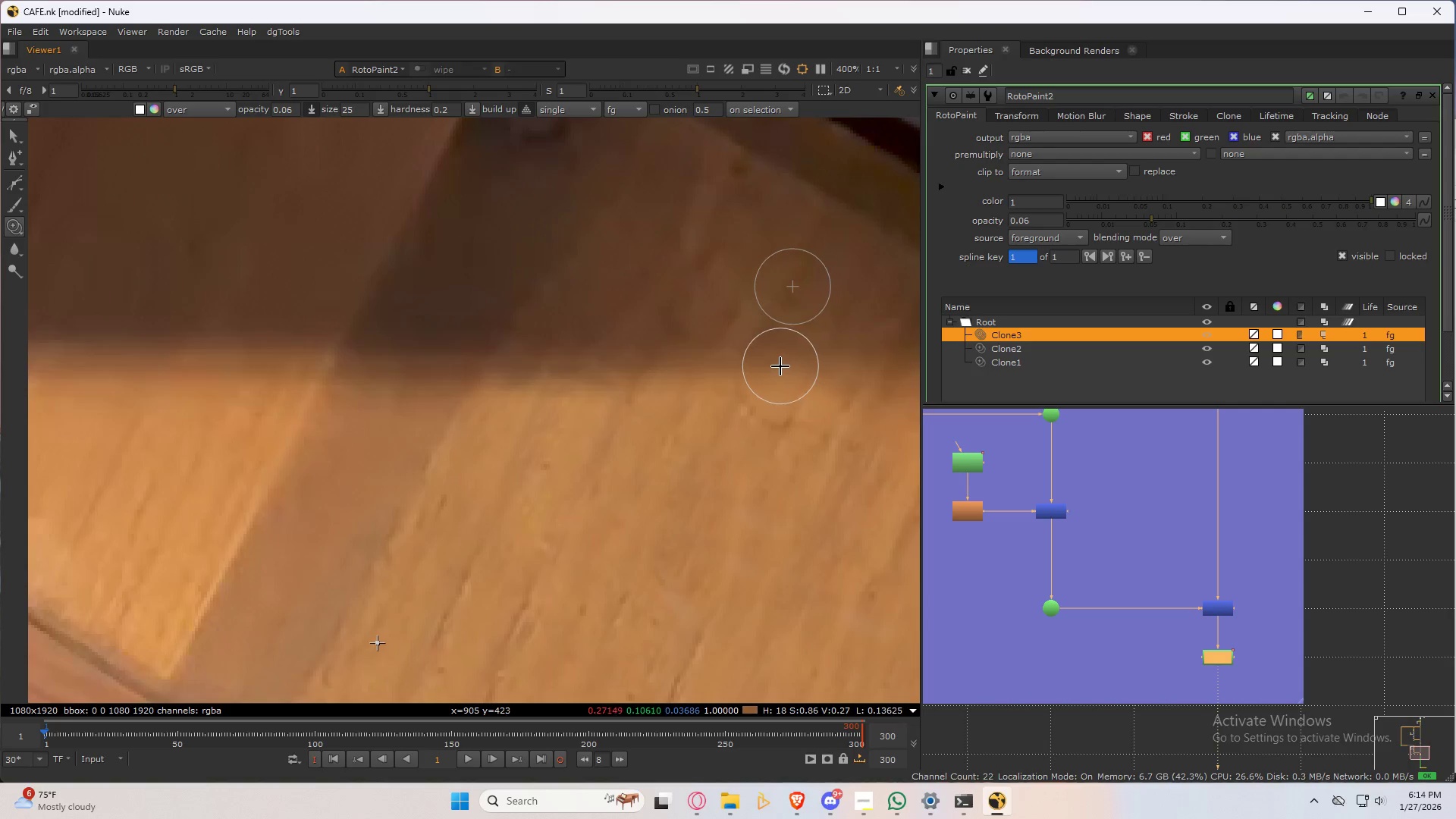 
scroll: coordinate [751, 356], scroll_direction: down, amount: 4.0
 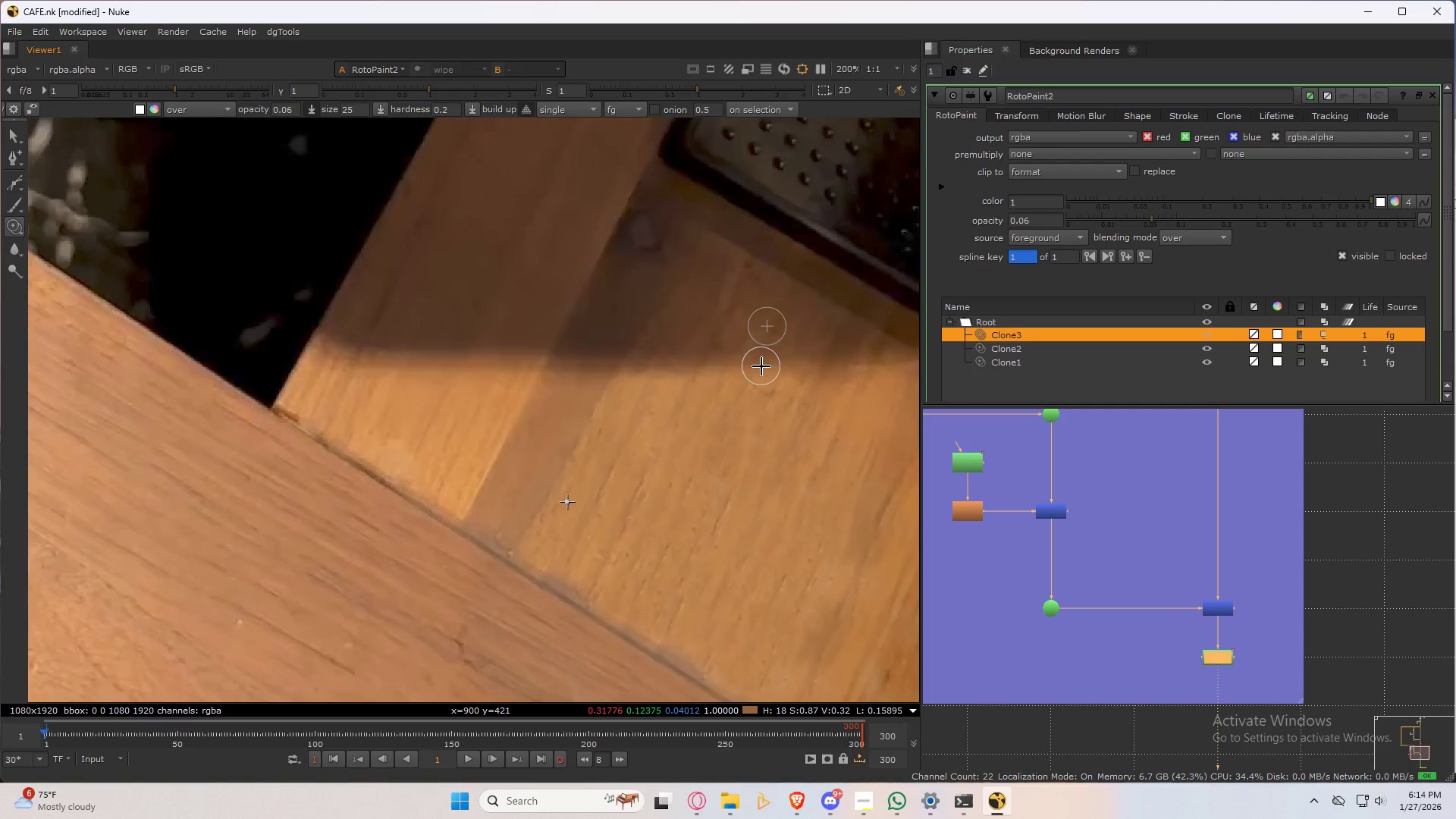 
key(ArrowRight)
 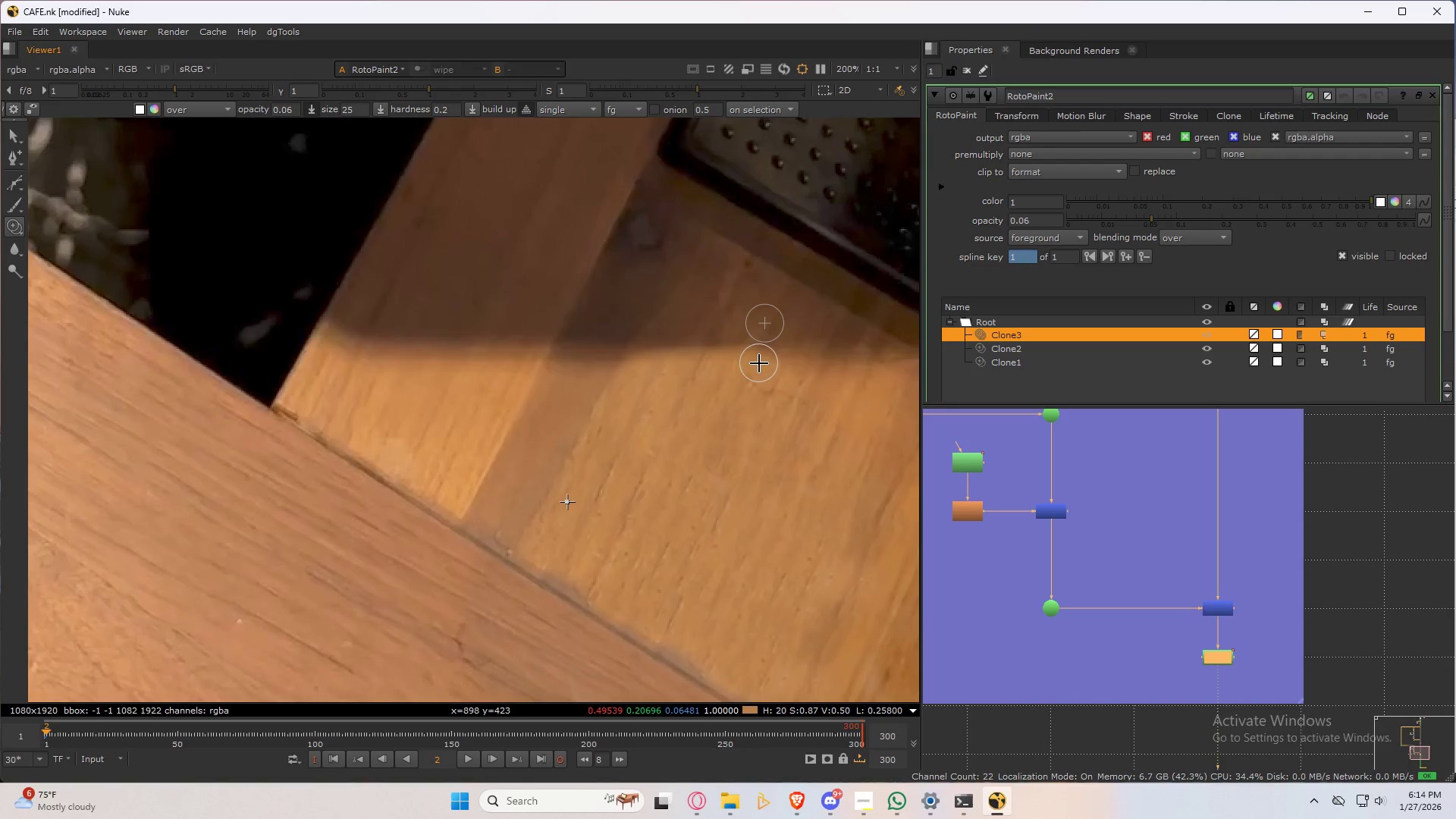 
key(ArrowLeft)
 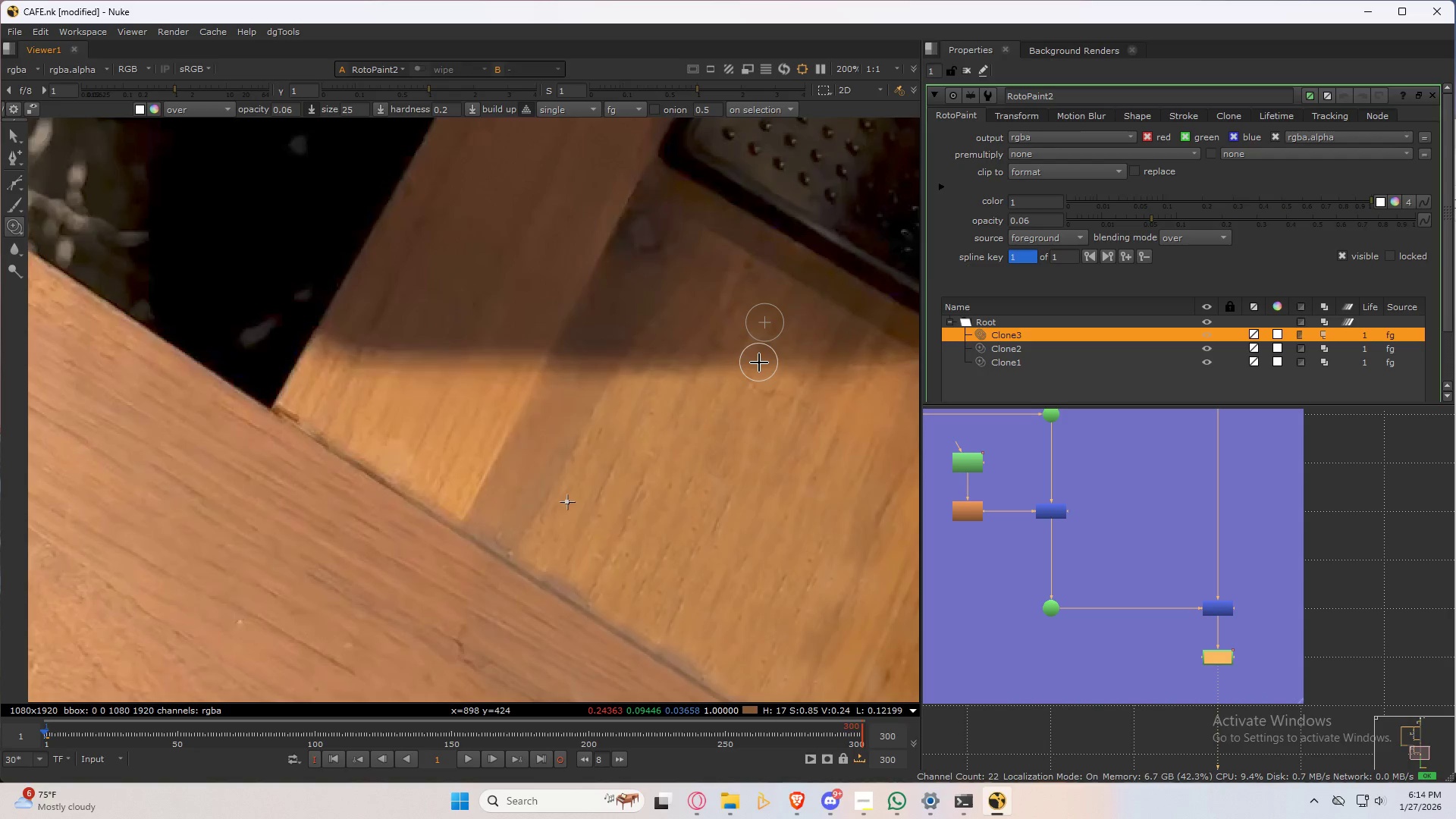 
key(ArrowRight)
 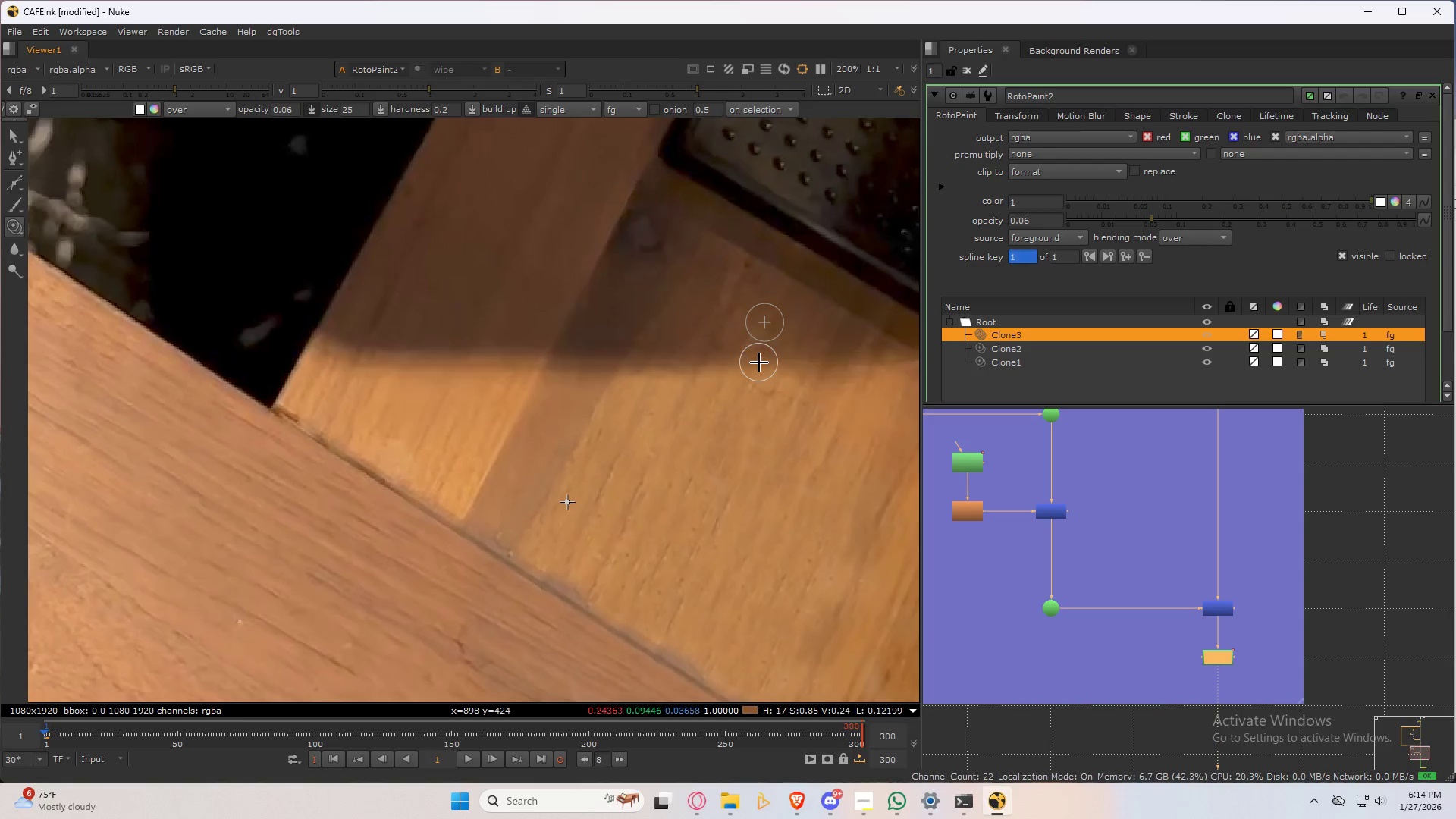 
key(ArrowLeft)
 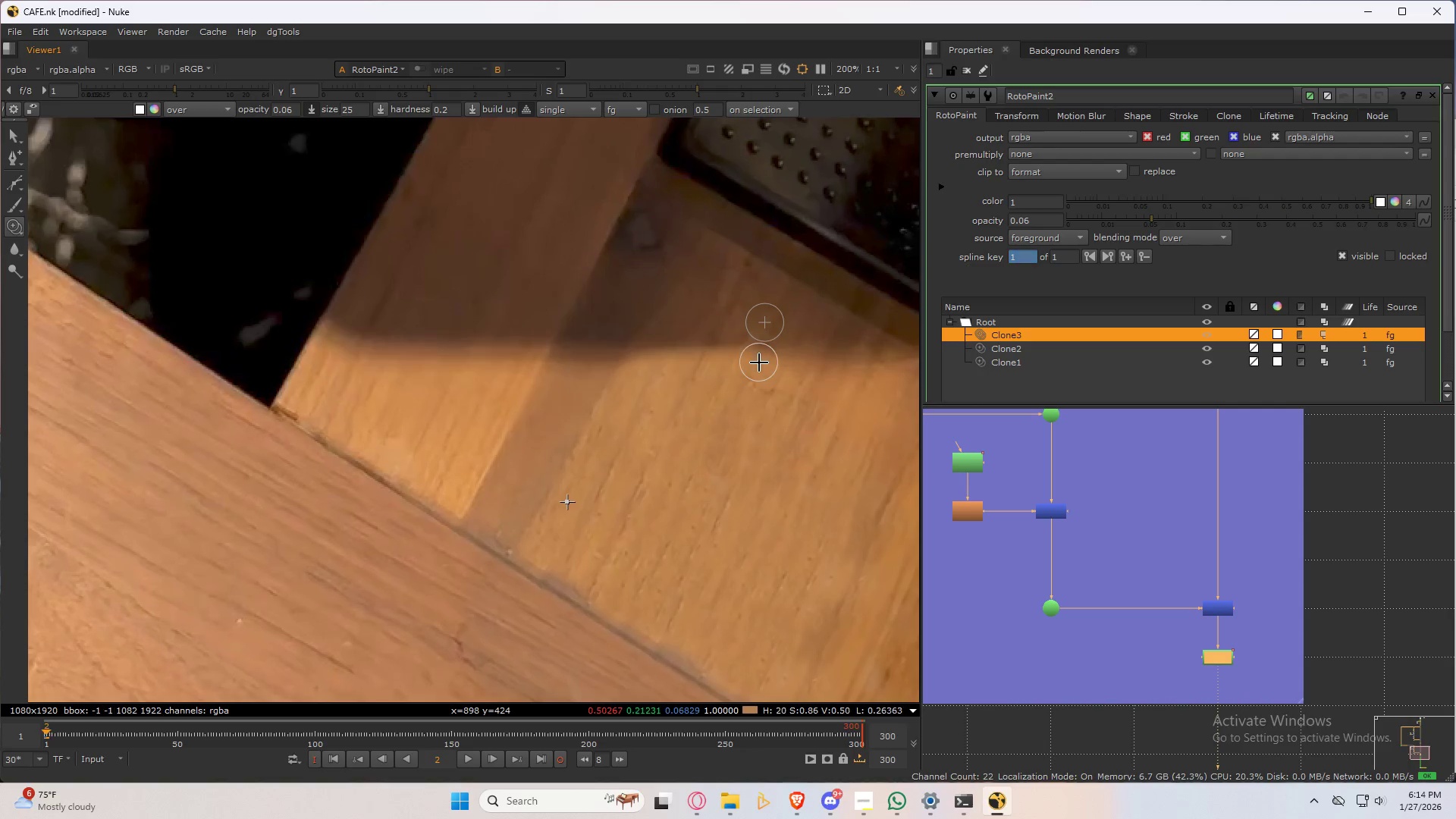 
key(ArrowRight)
 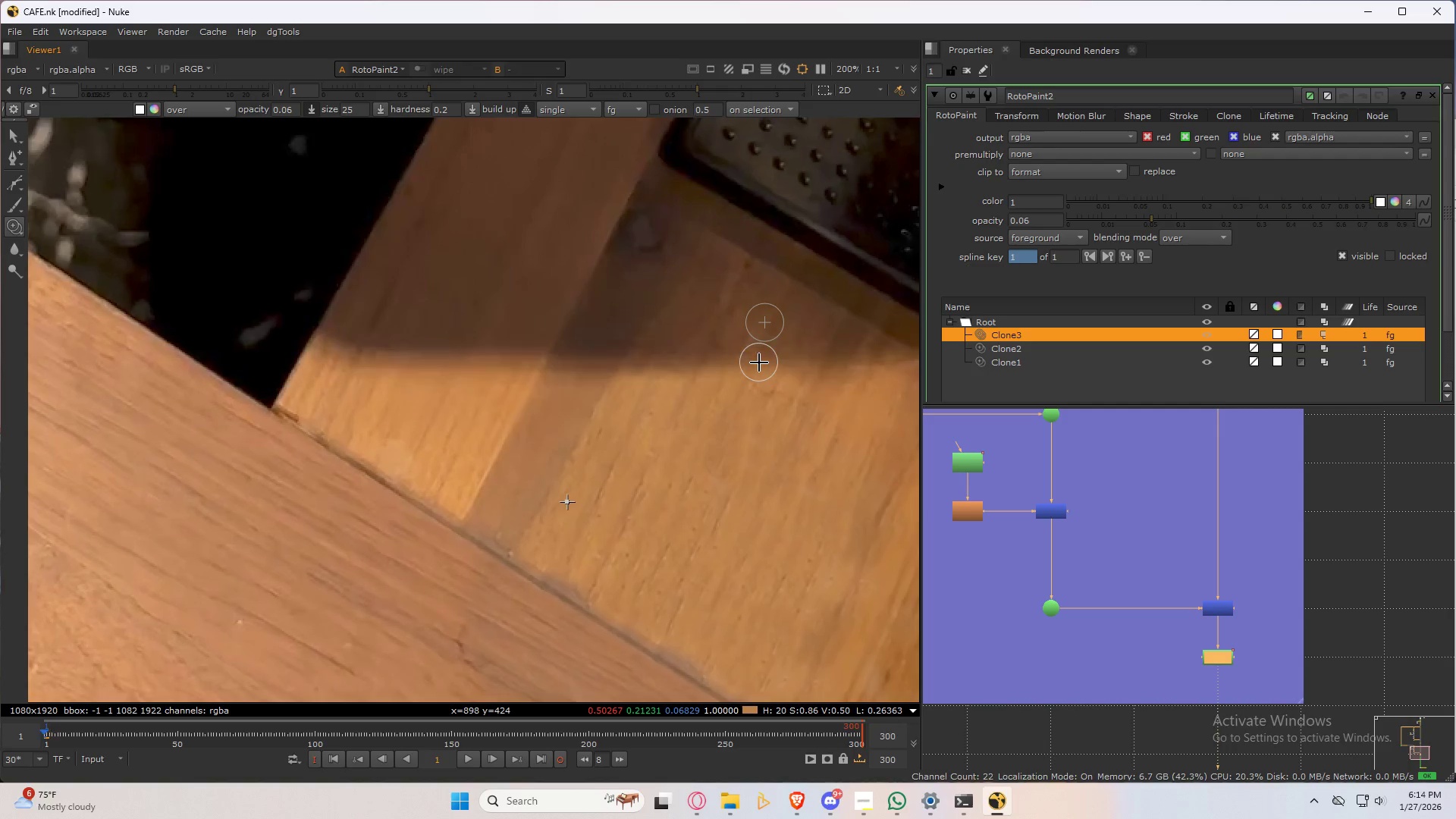 
key(ArrowLeft)
 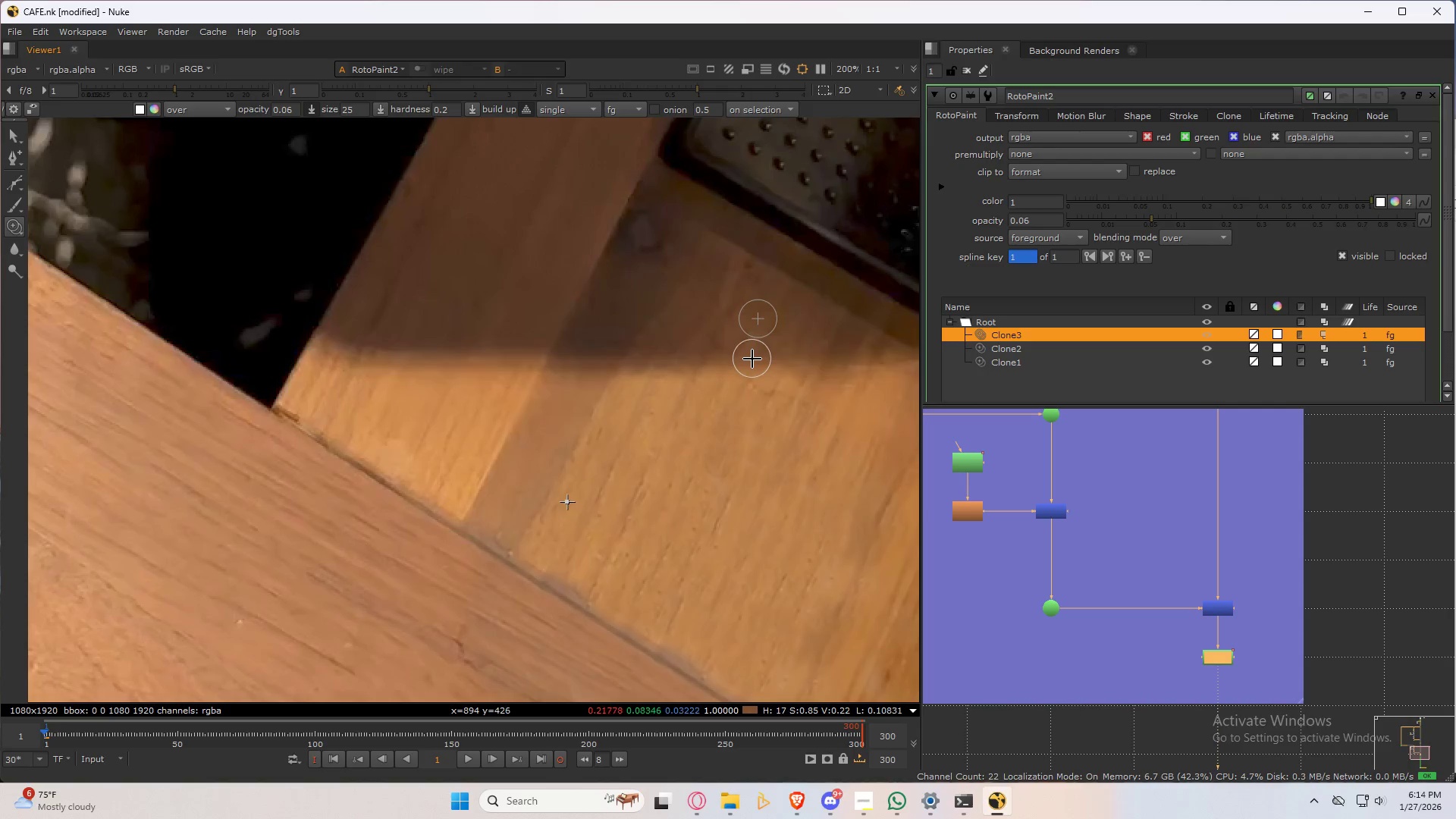 
key(ArrowRight)
 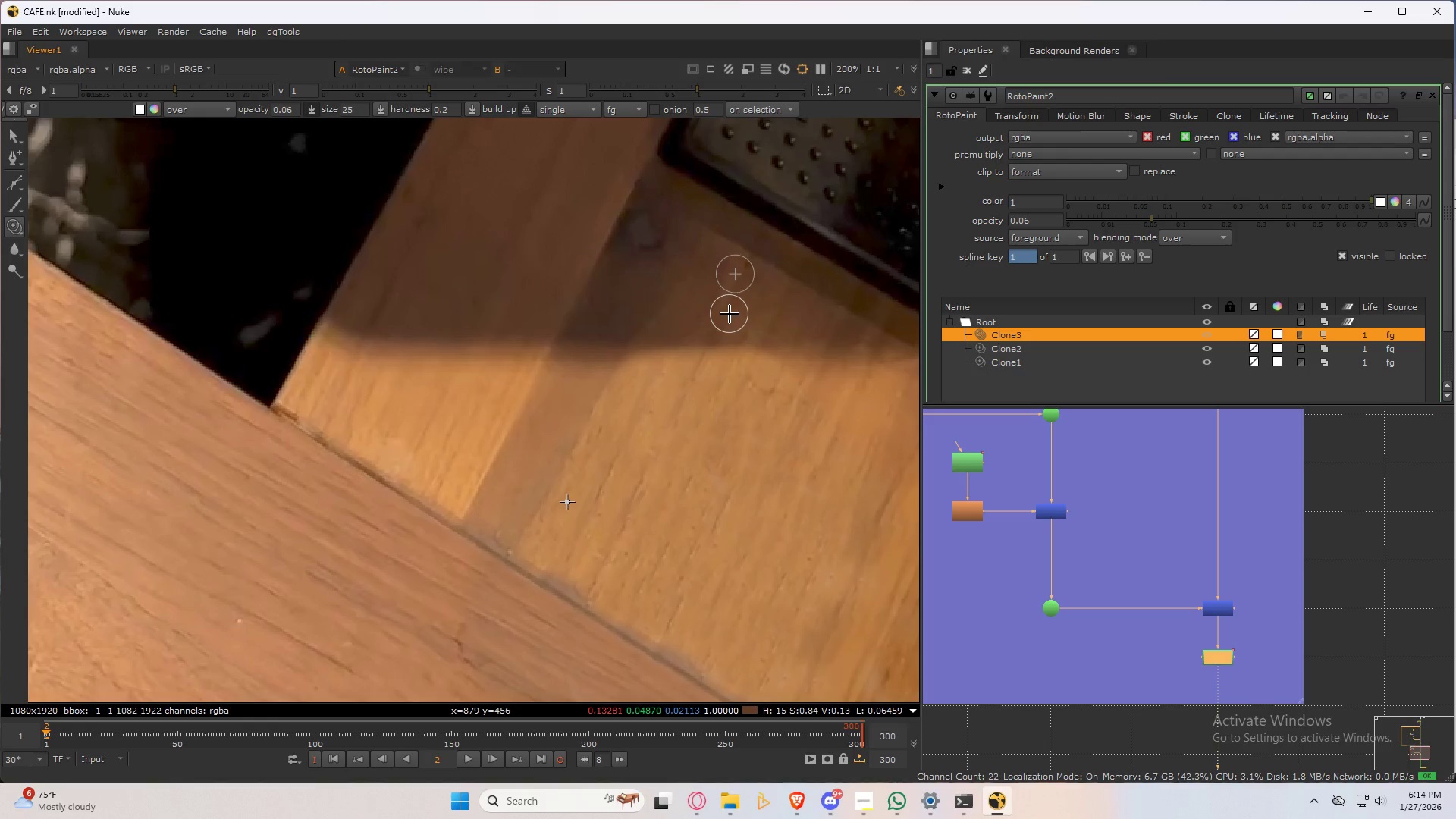 
key(ArrowLeft)
 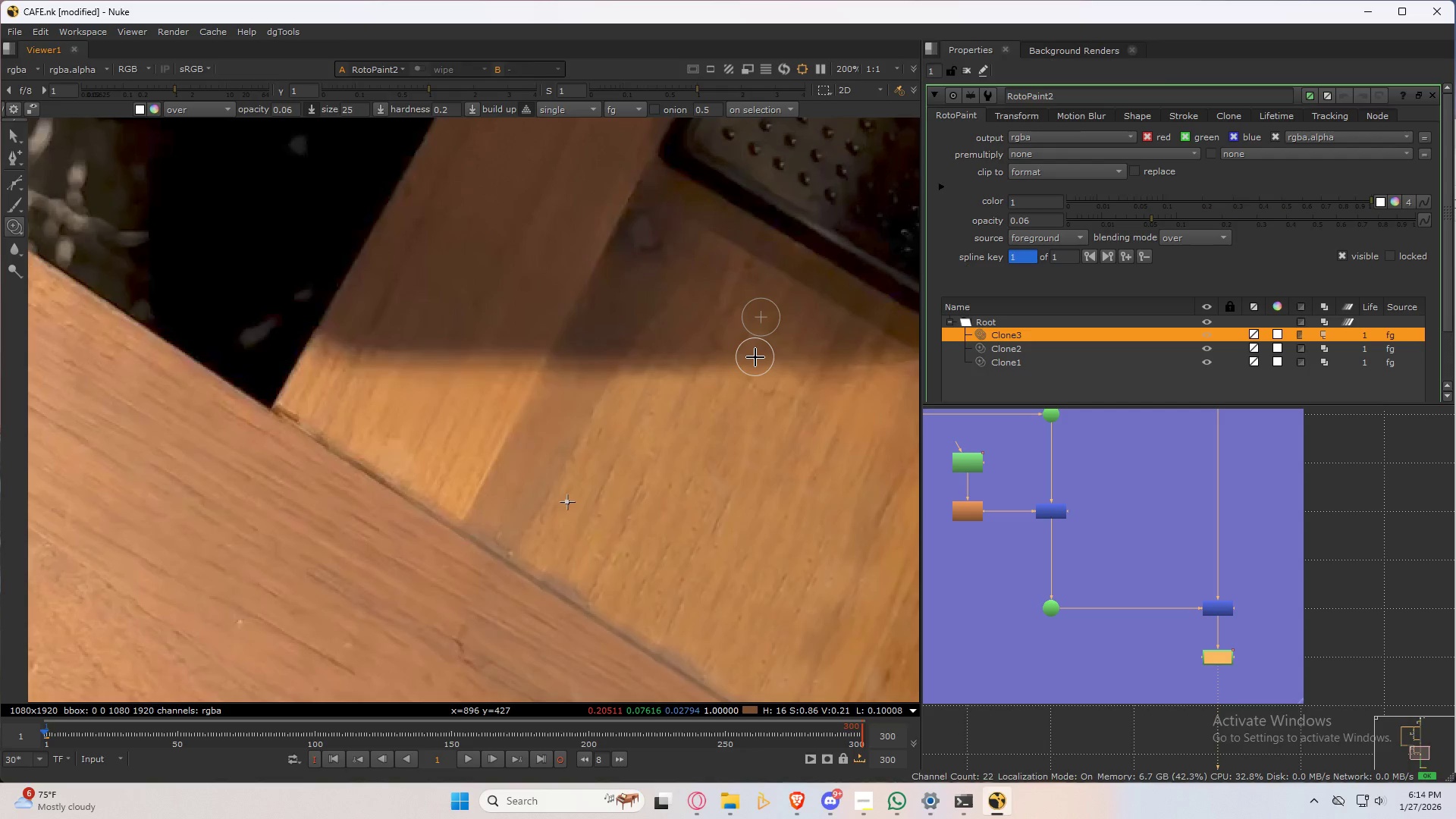 
key(ArrowRight)
 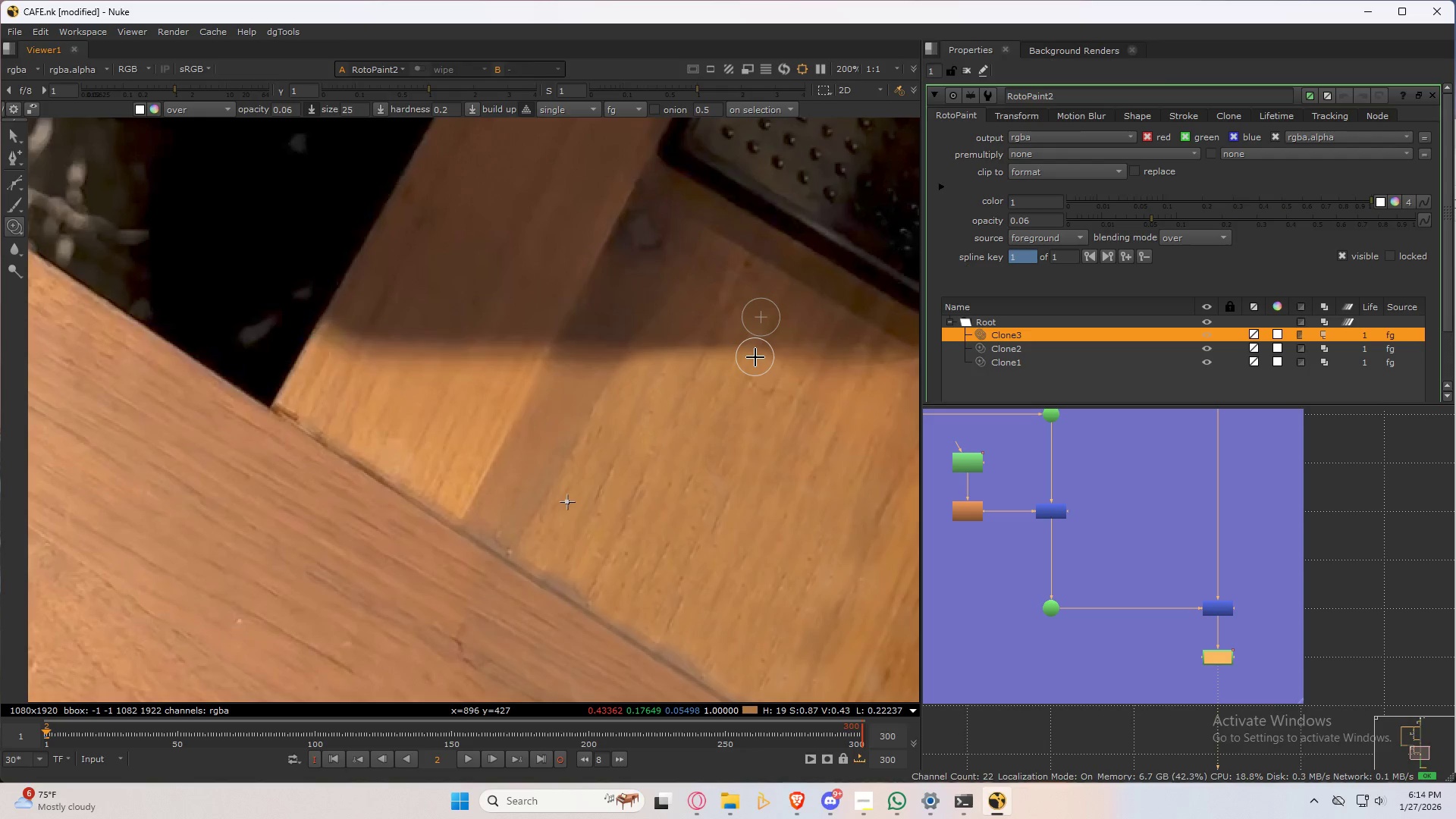 
key(ArrowRight)
 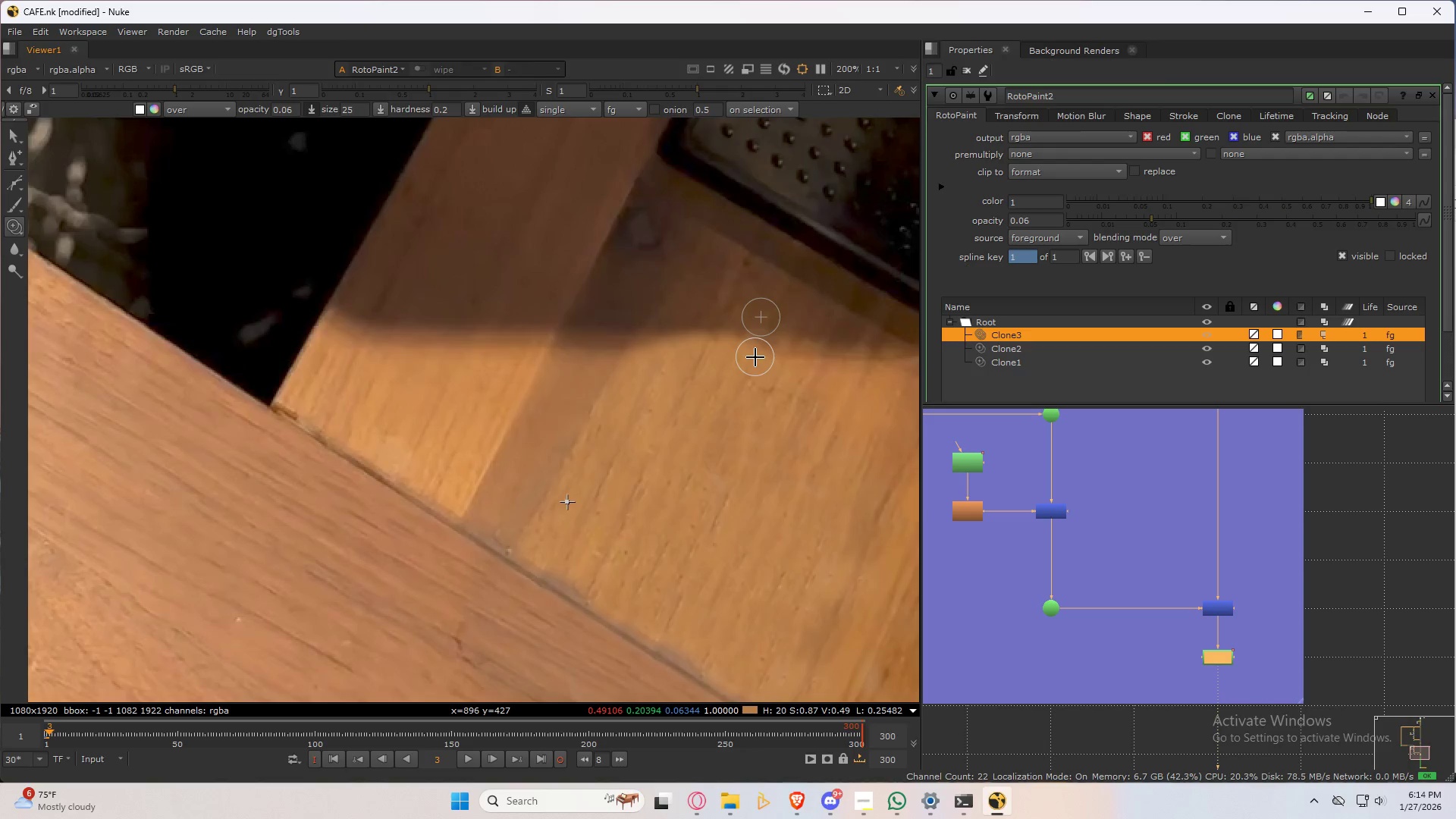 
key(ArrowLeft)
 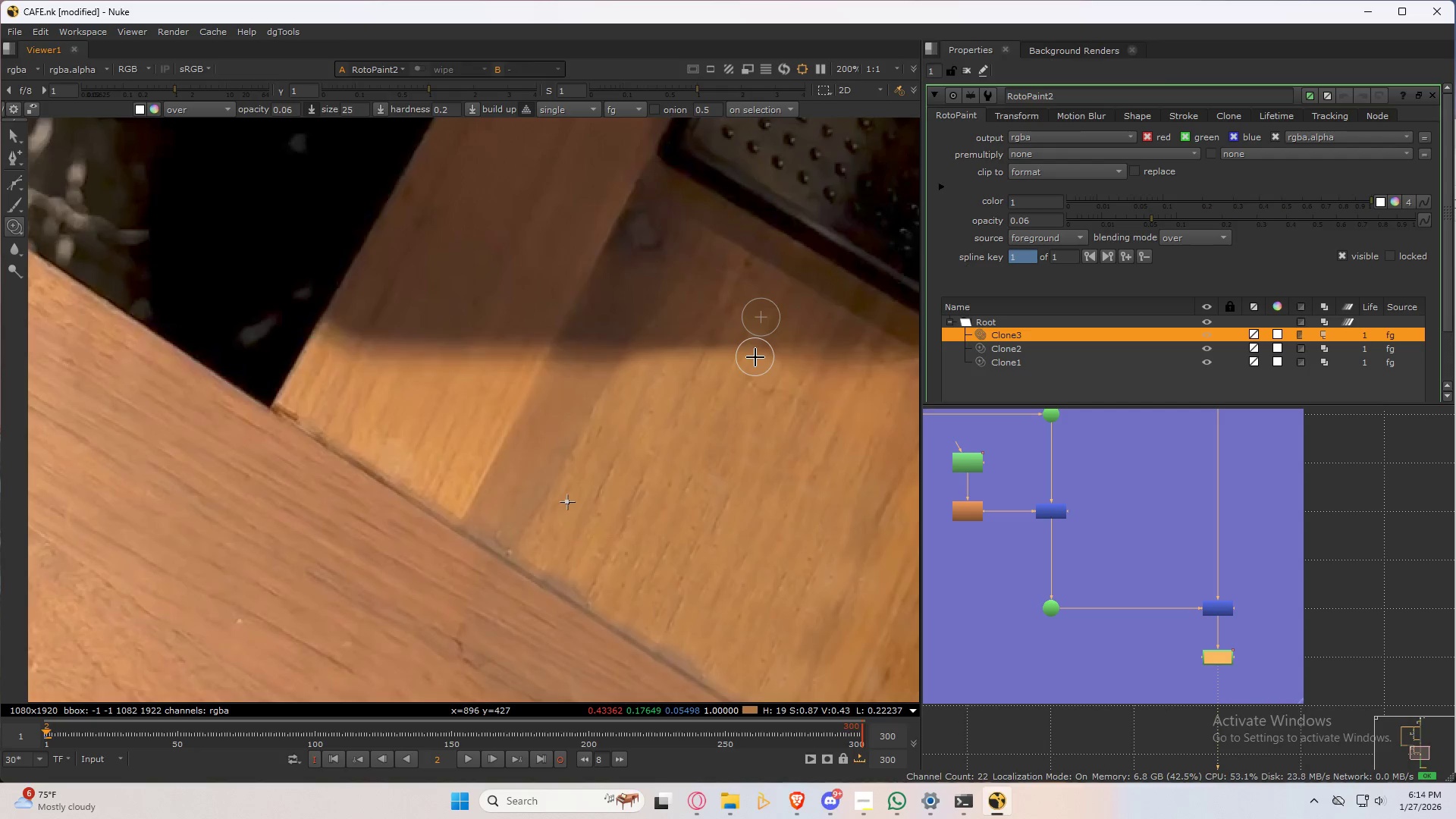 
key(ArrowLeft)
 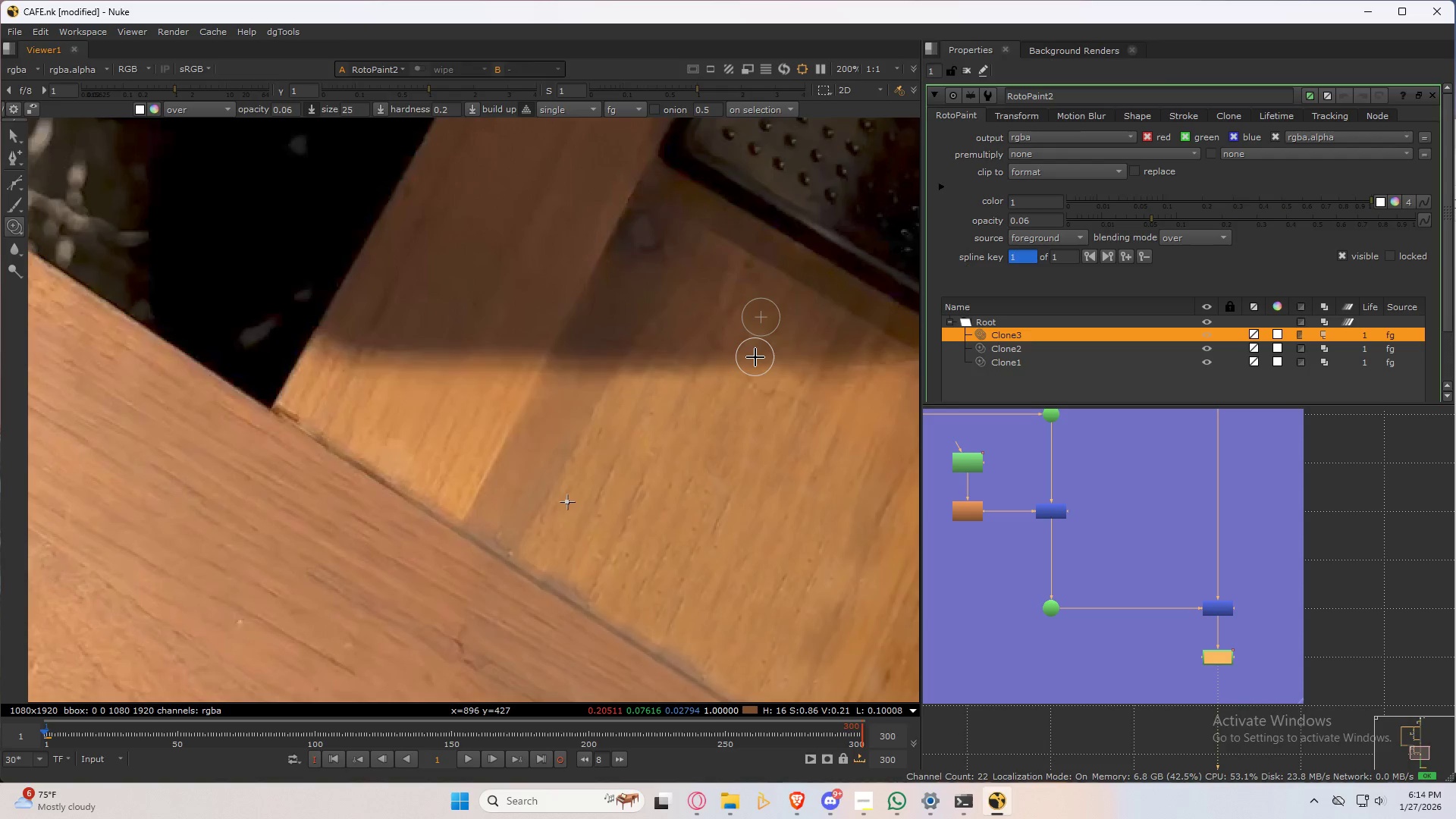 
key(ArrowRight)
 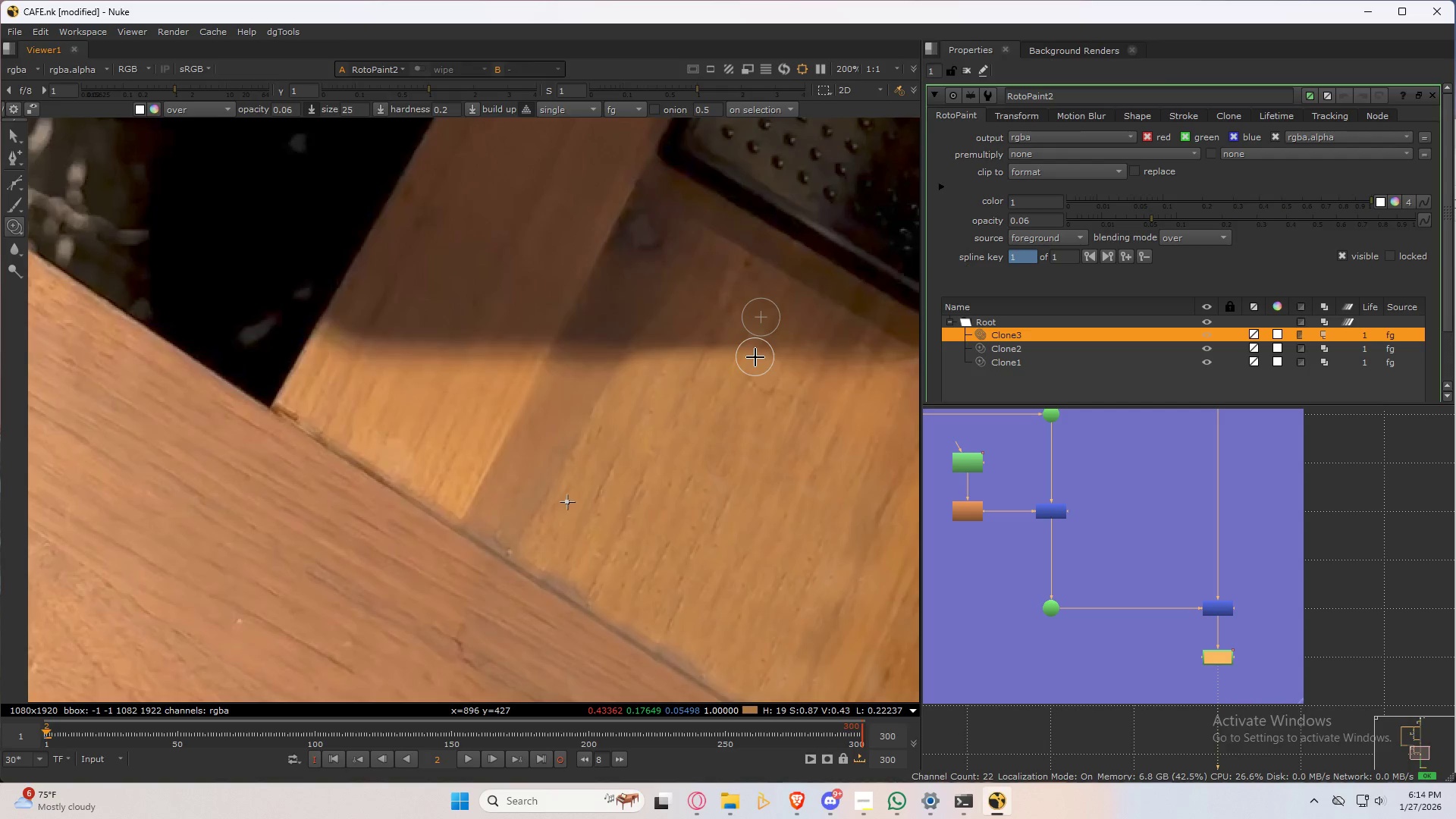 
key(ArrowLeft)
 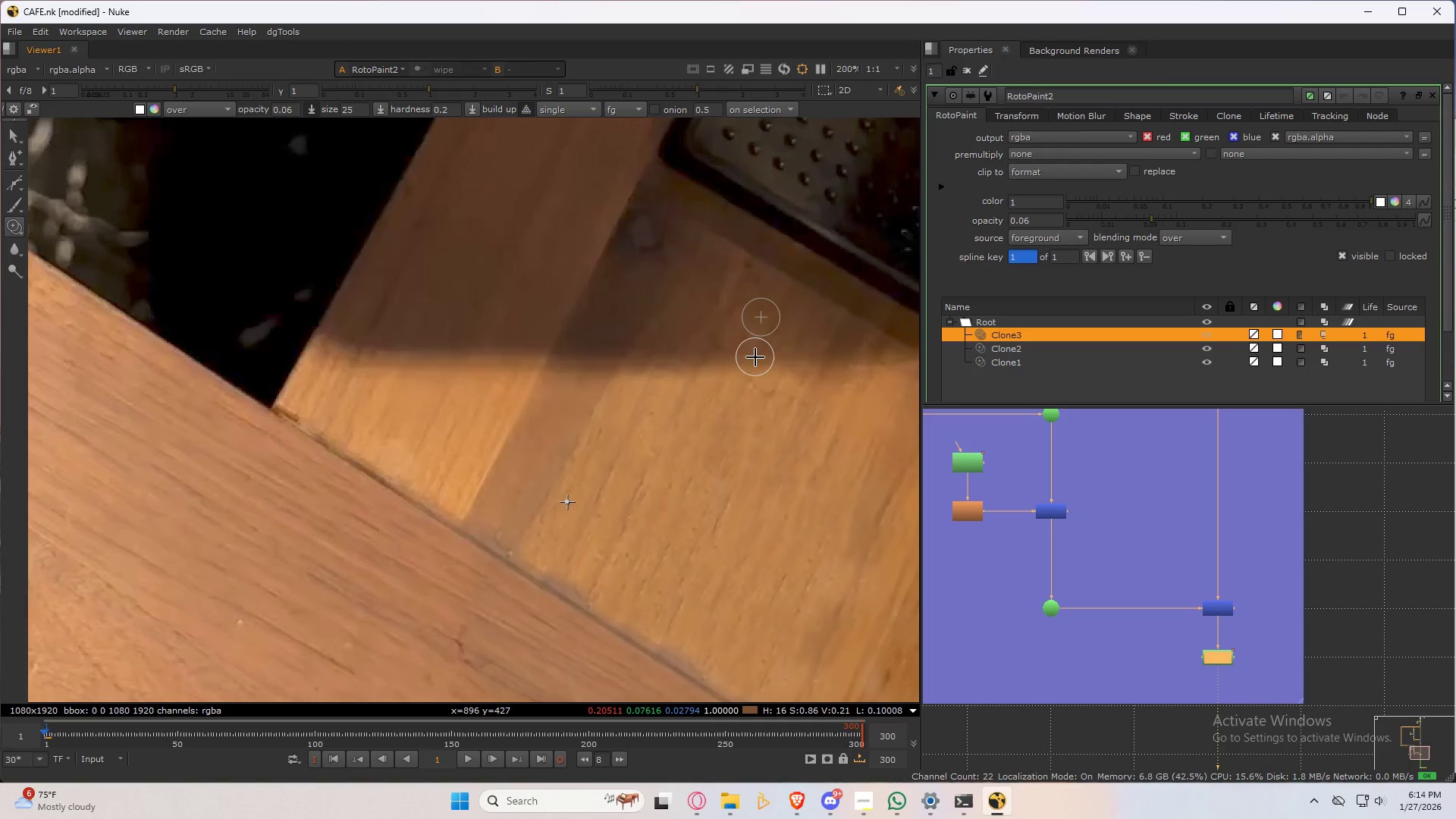 
key(ArrowRight)
 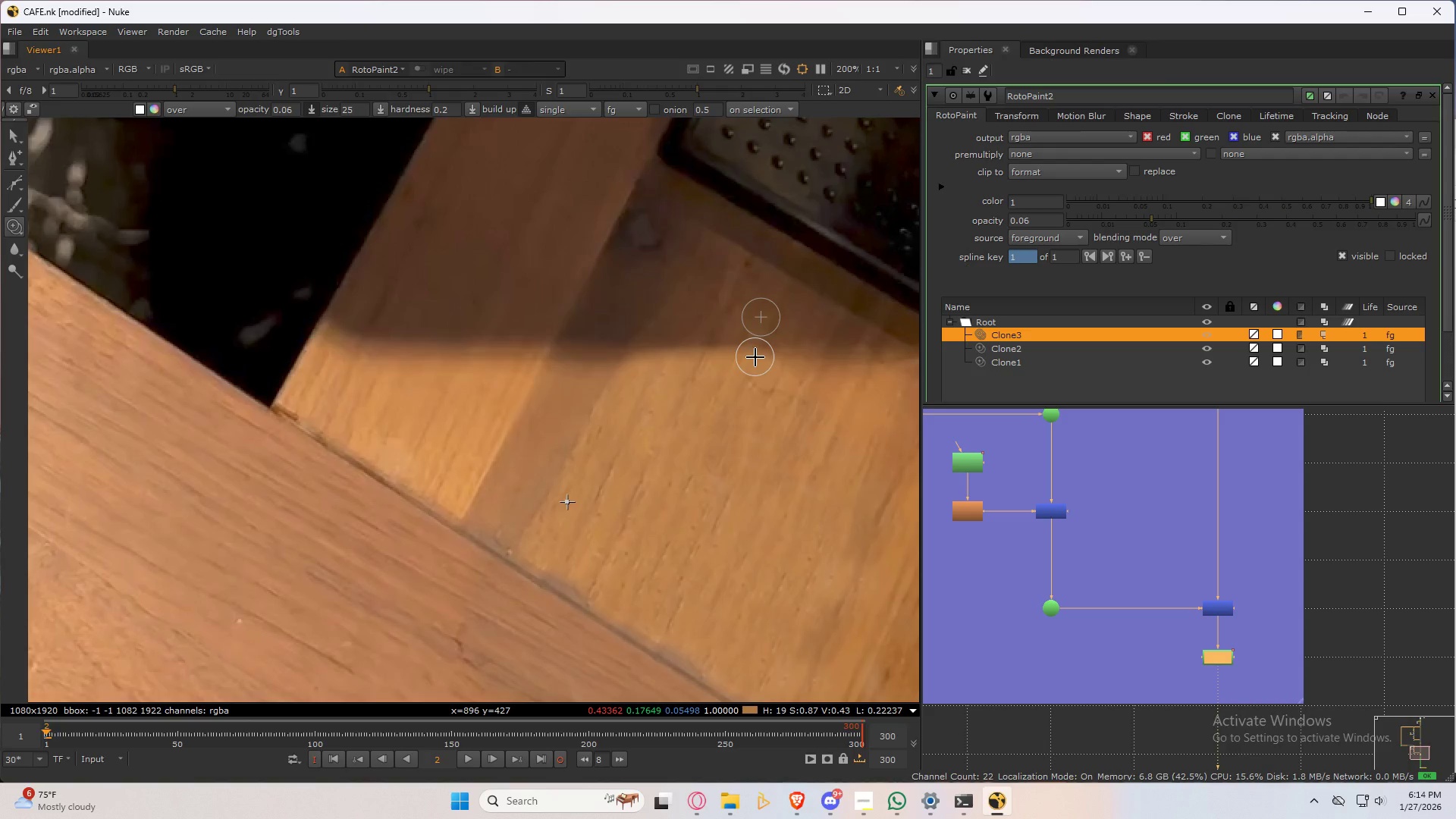 
key(ArrowLeft)
 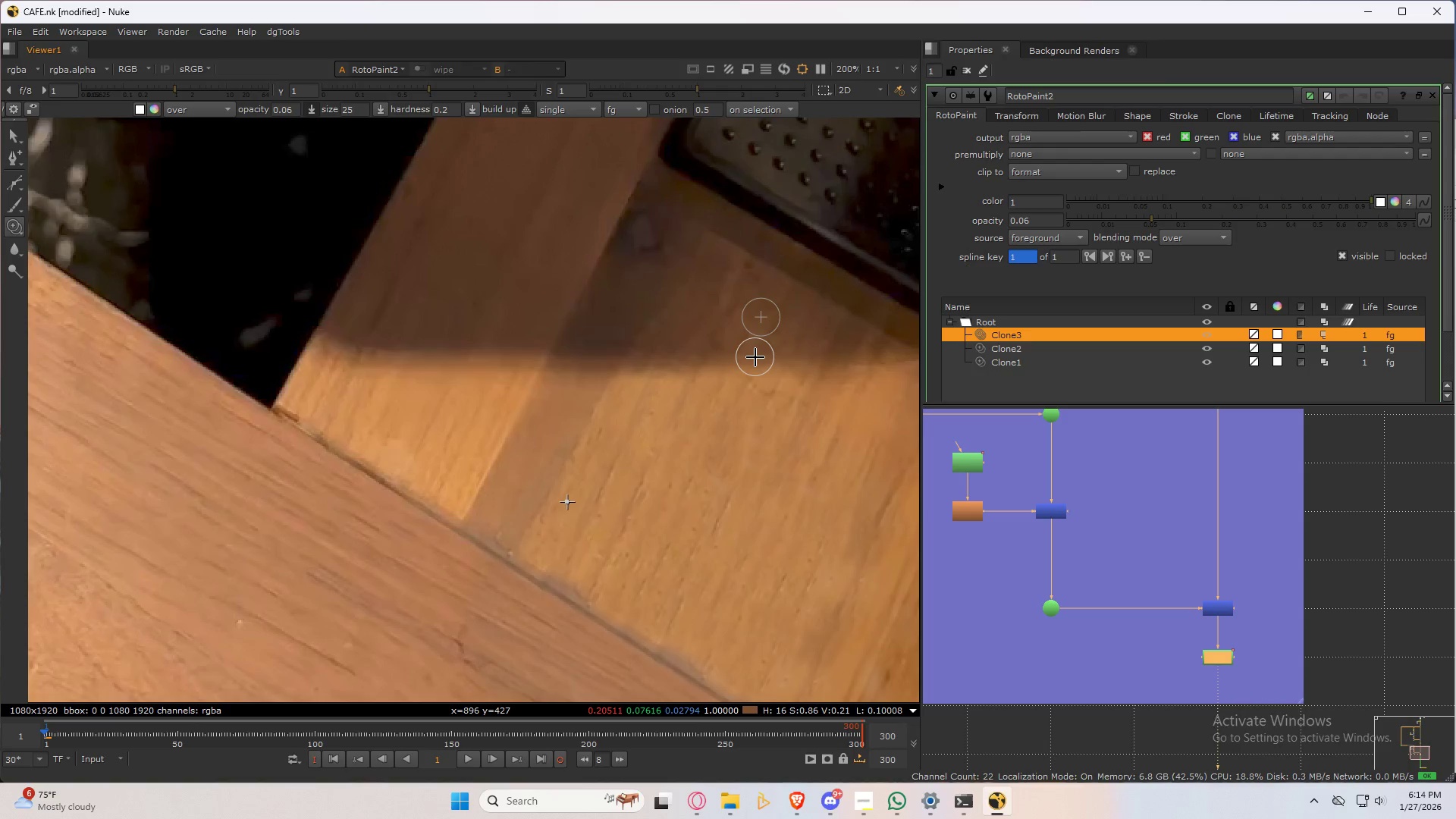 
key(Control+Z)
 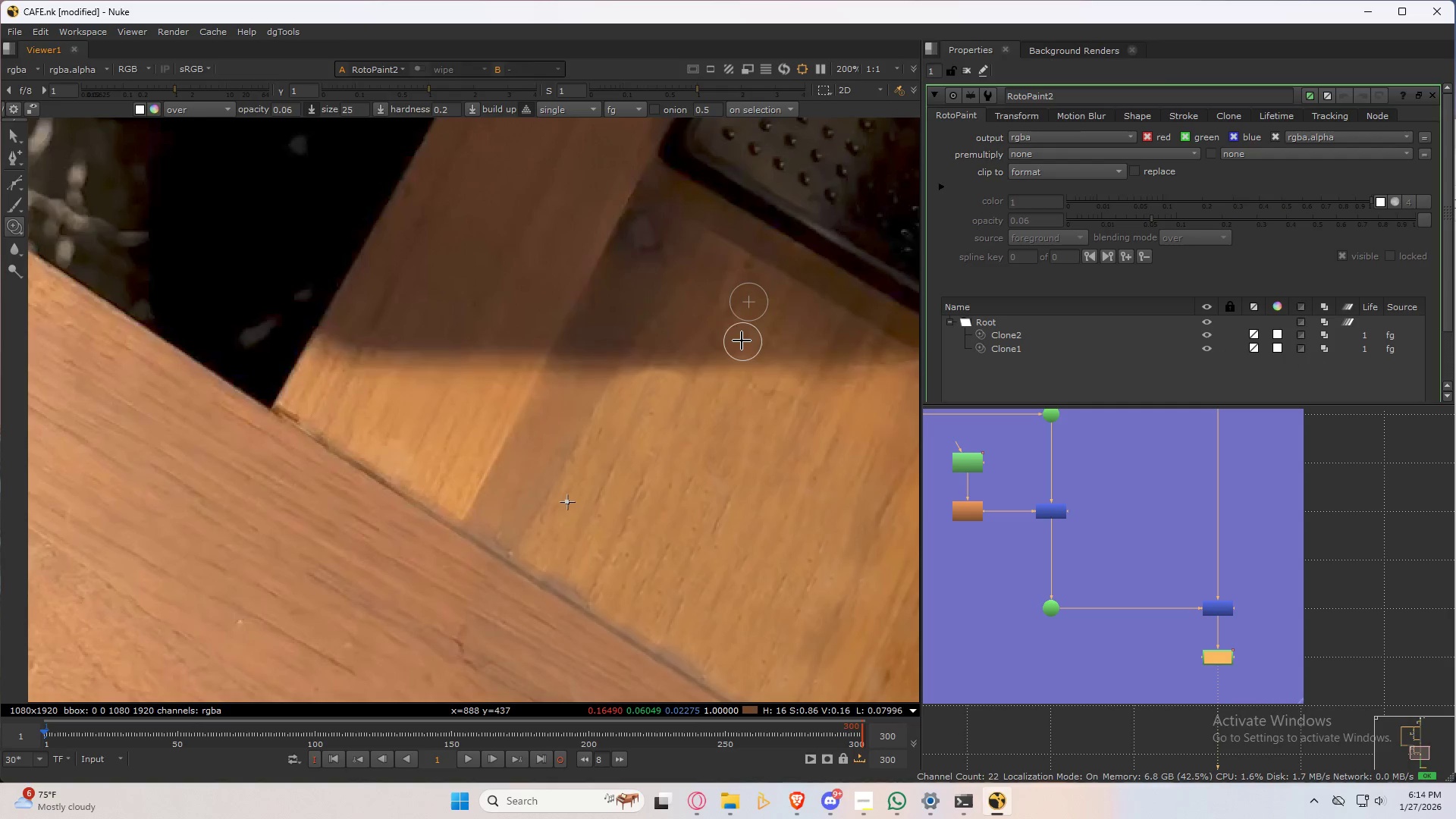 
scroll: coordinate [739, 336], scroll_direction: down, amount: 3.0
 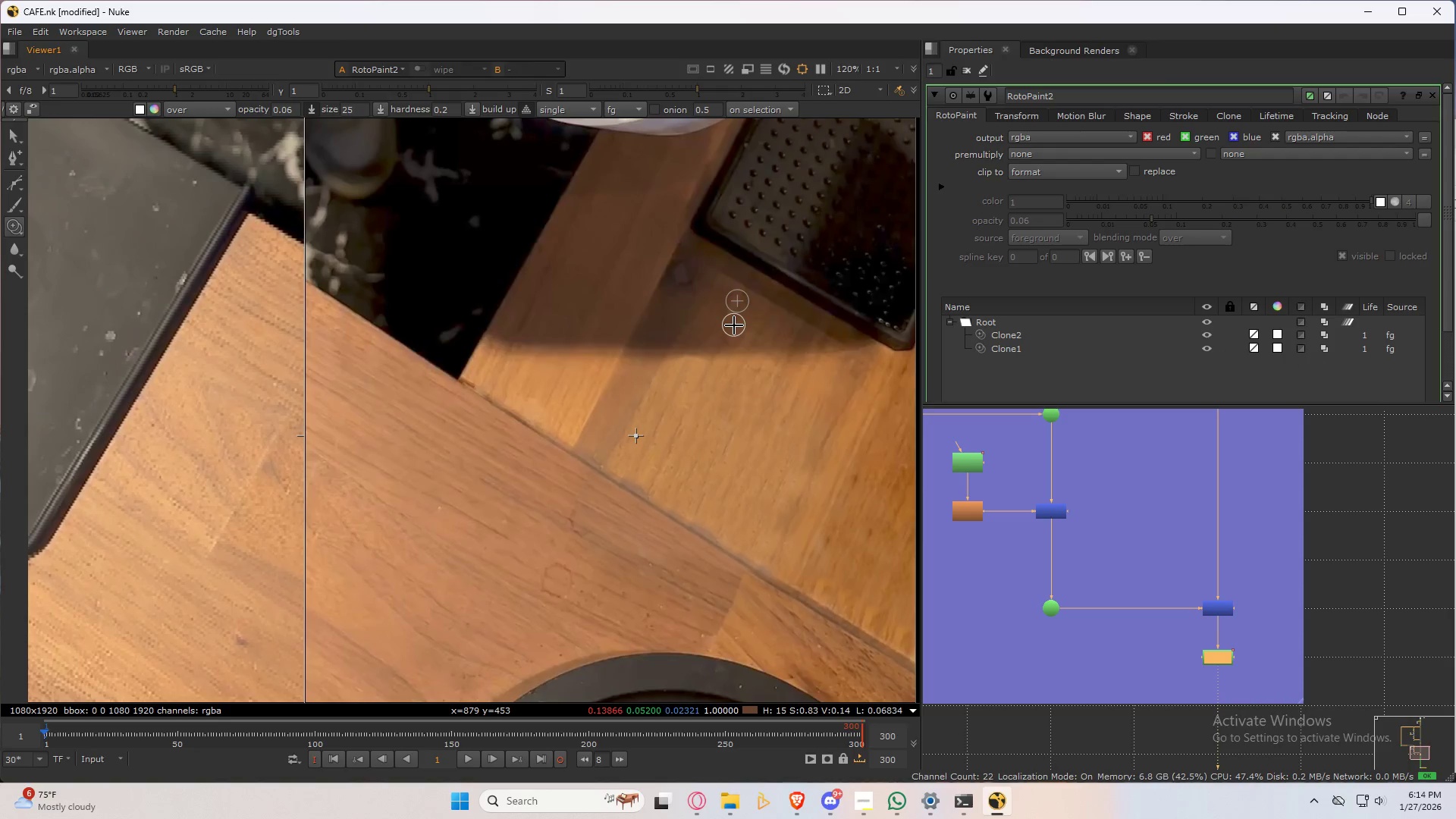 
key(ArrowRight)
 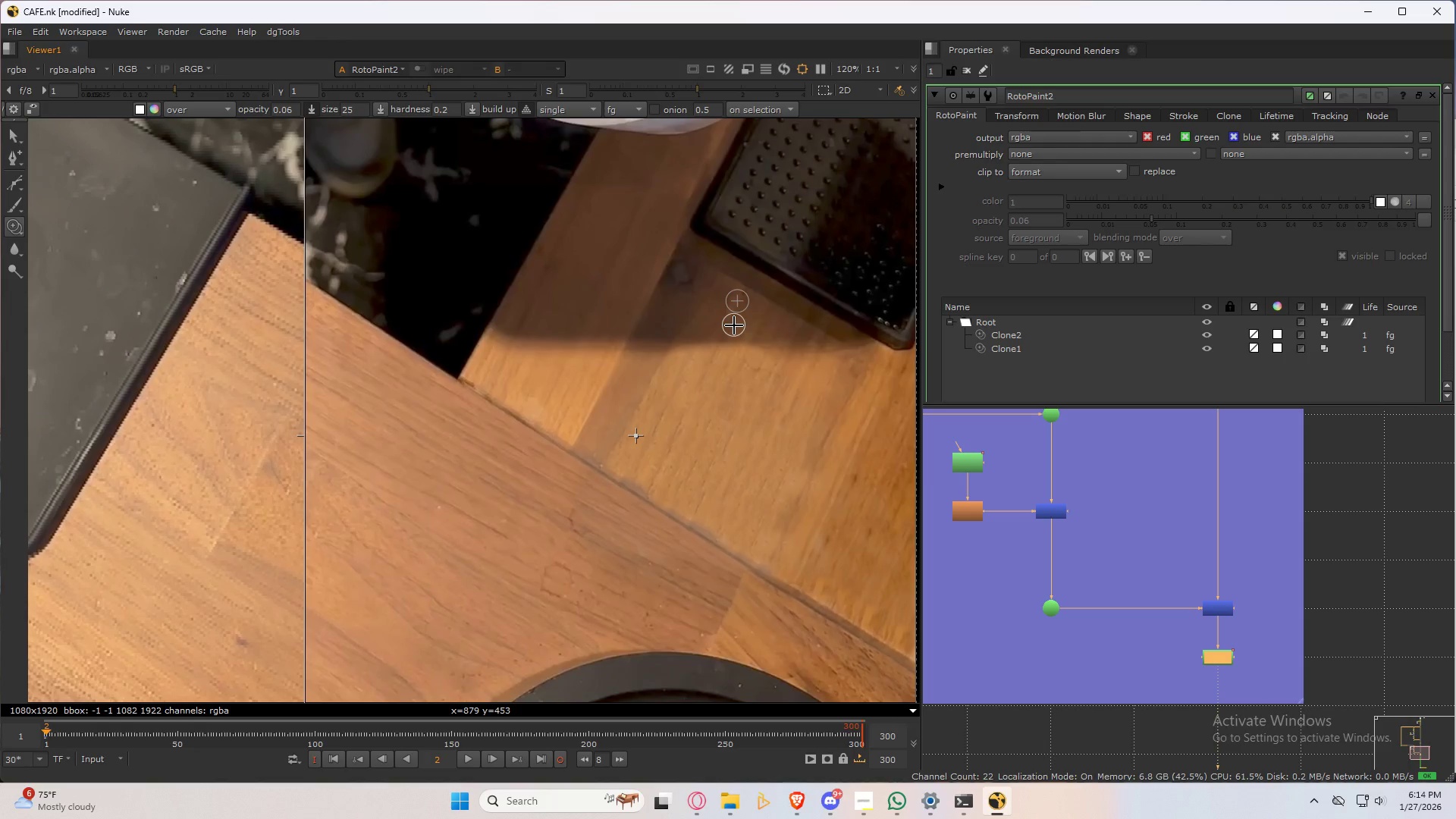 
key(ArrowLeft)
 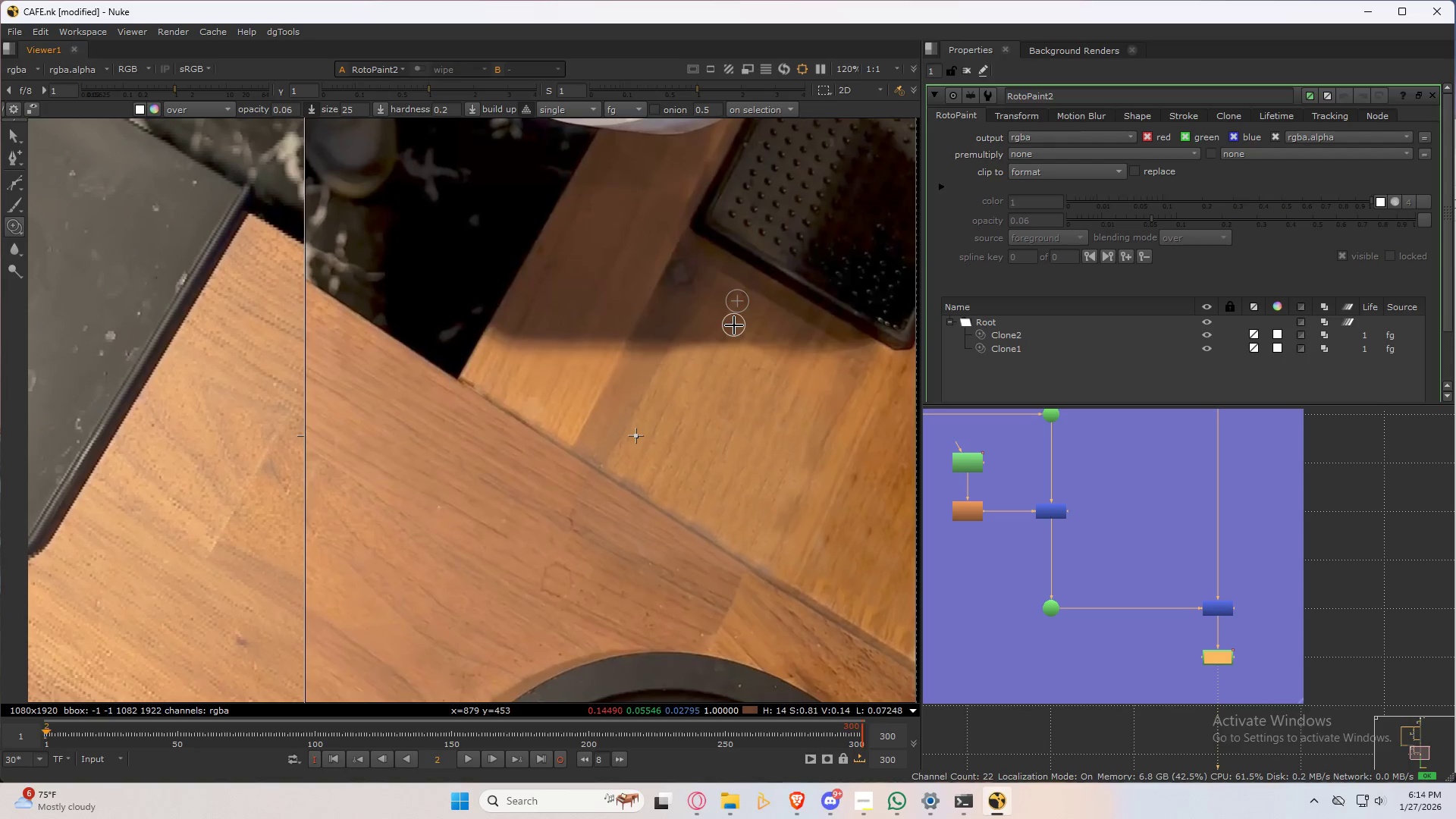 
key(ArrowRight)
 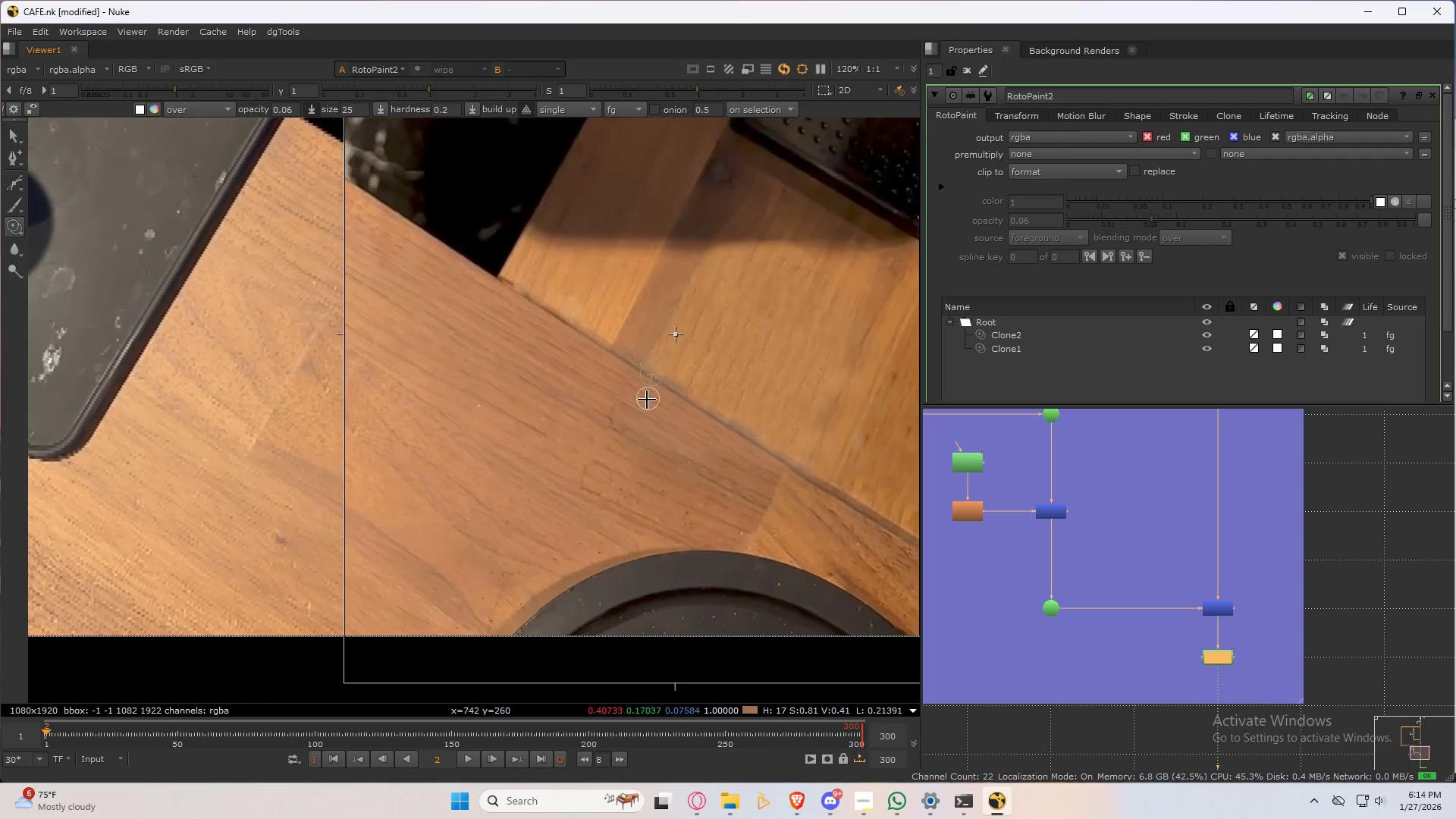 
key(Q)
 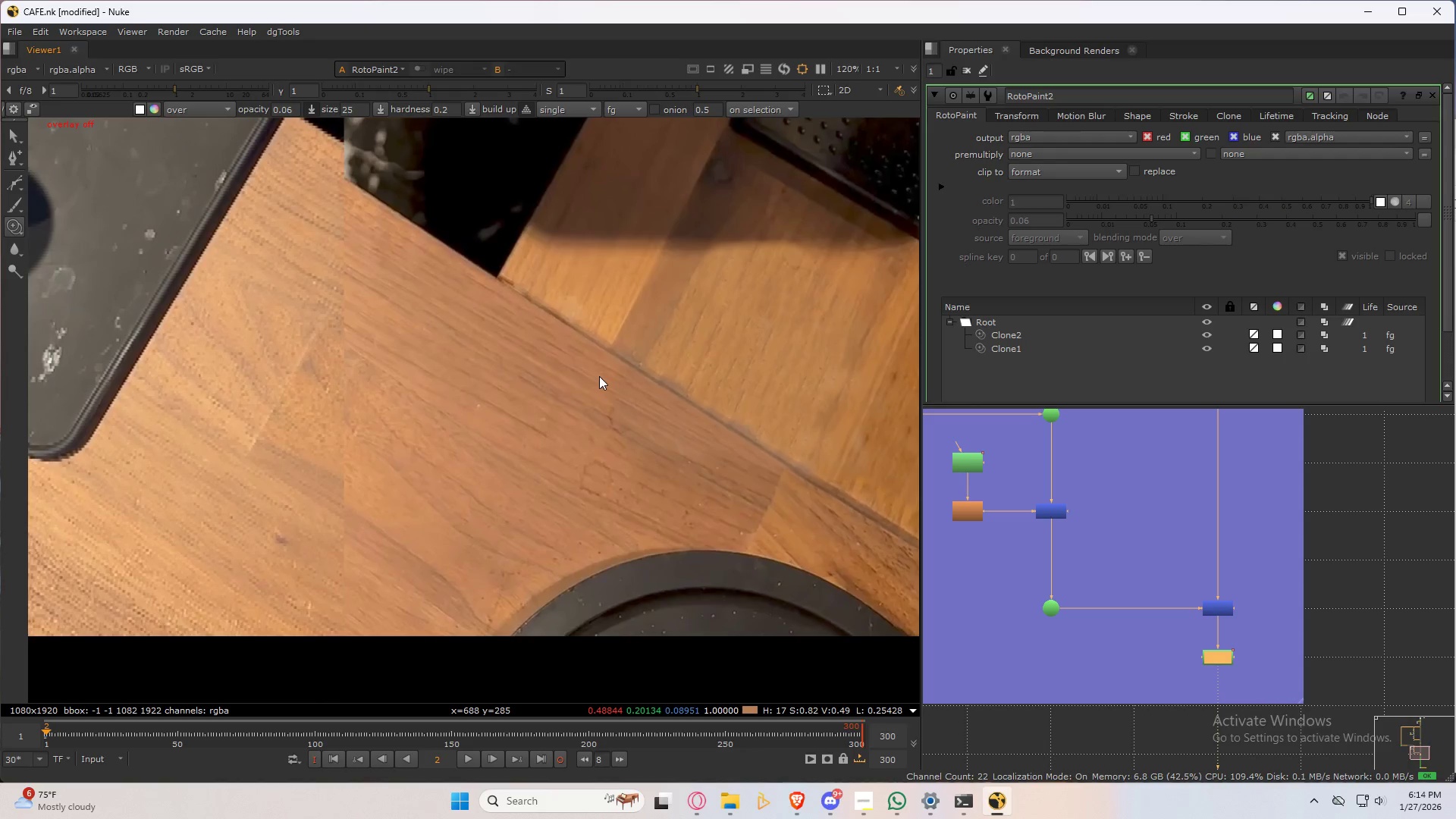 
scroll: coordinate [595, 385], scroll_direction: down, amount: 4.0
 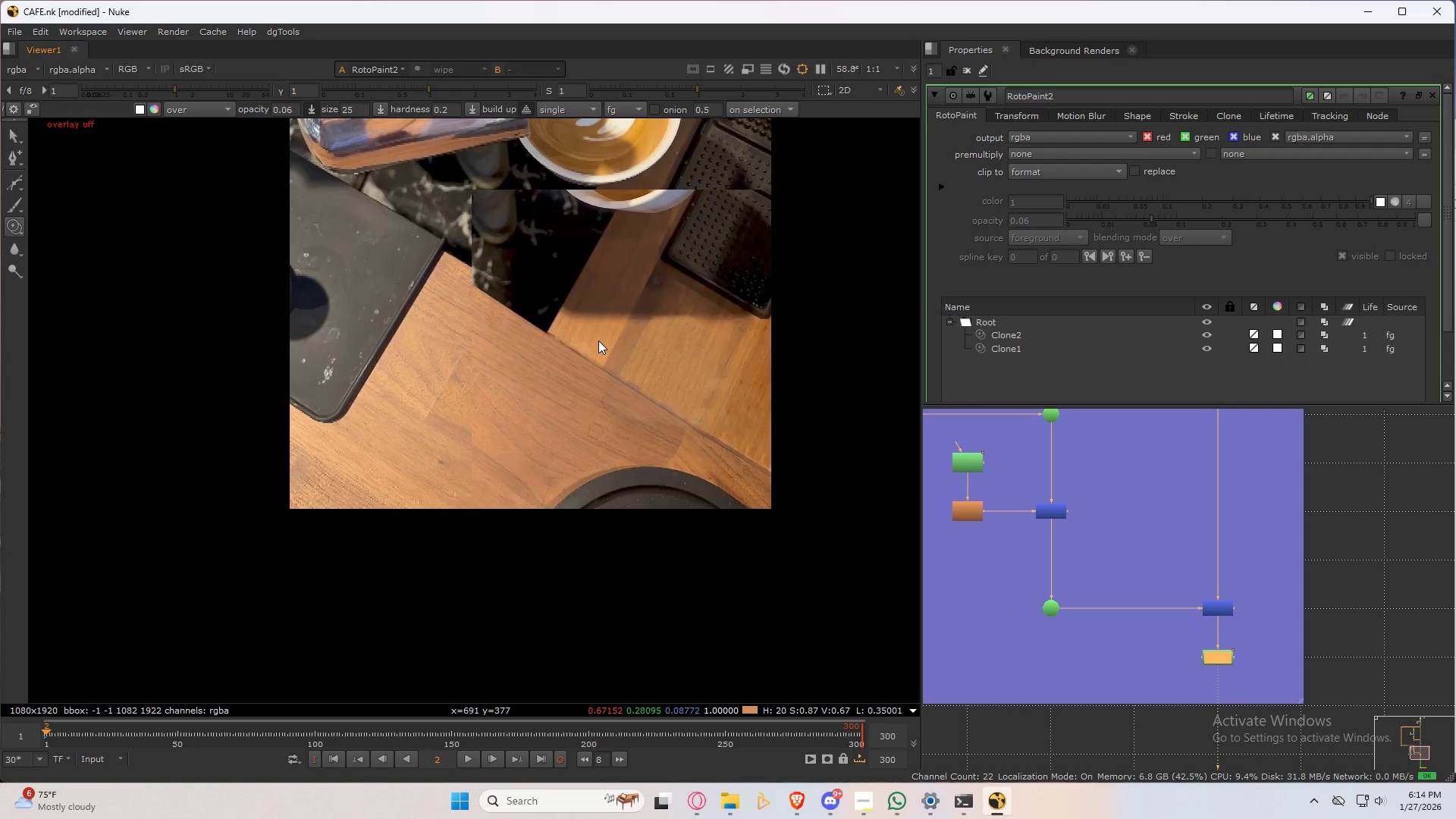 
key(Q)
 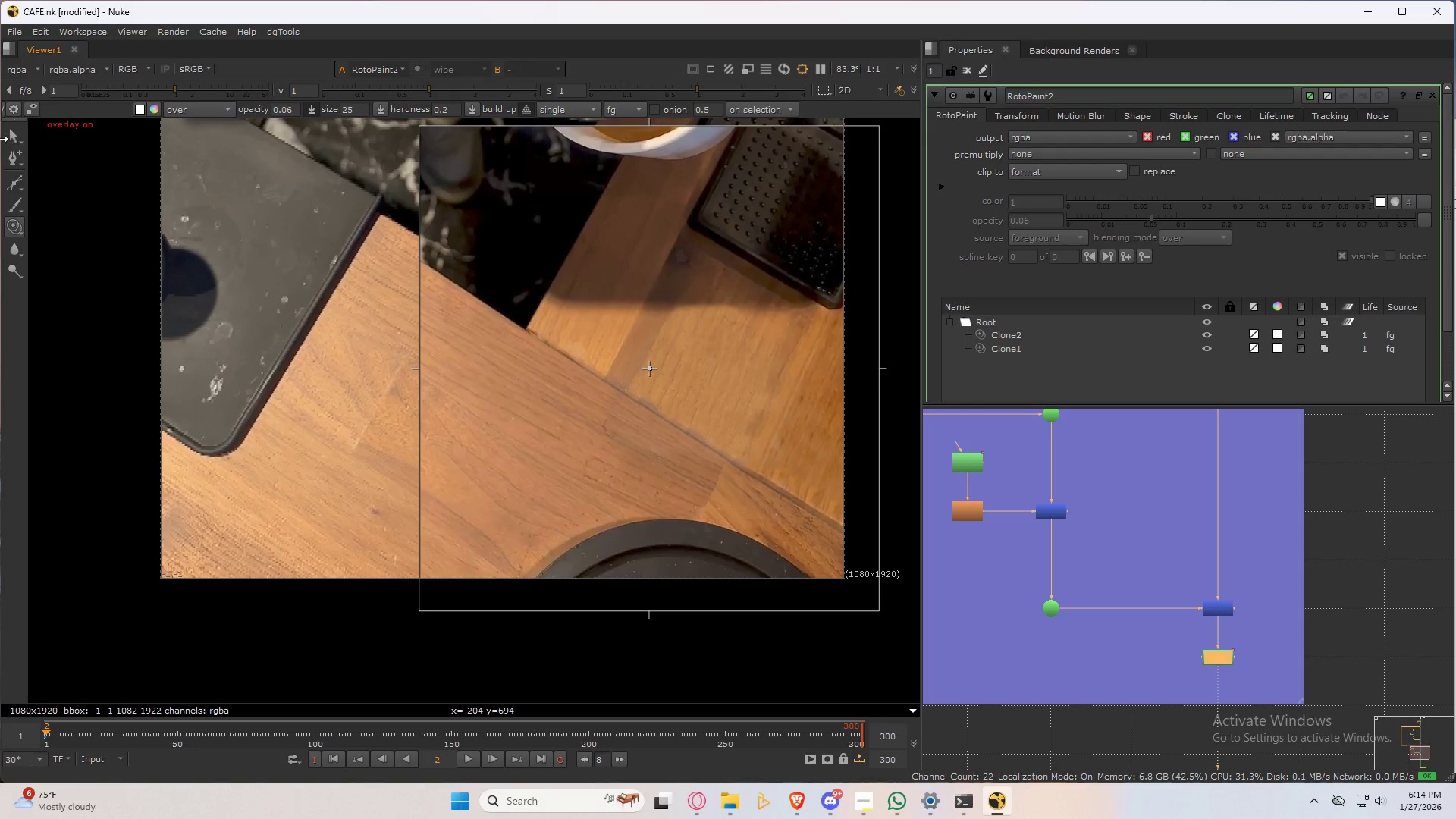 
scroll: coordinate [598, 340], scroll_direction: up, amount: 2.0
 